 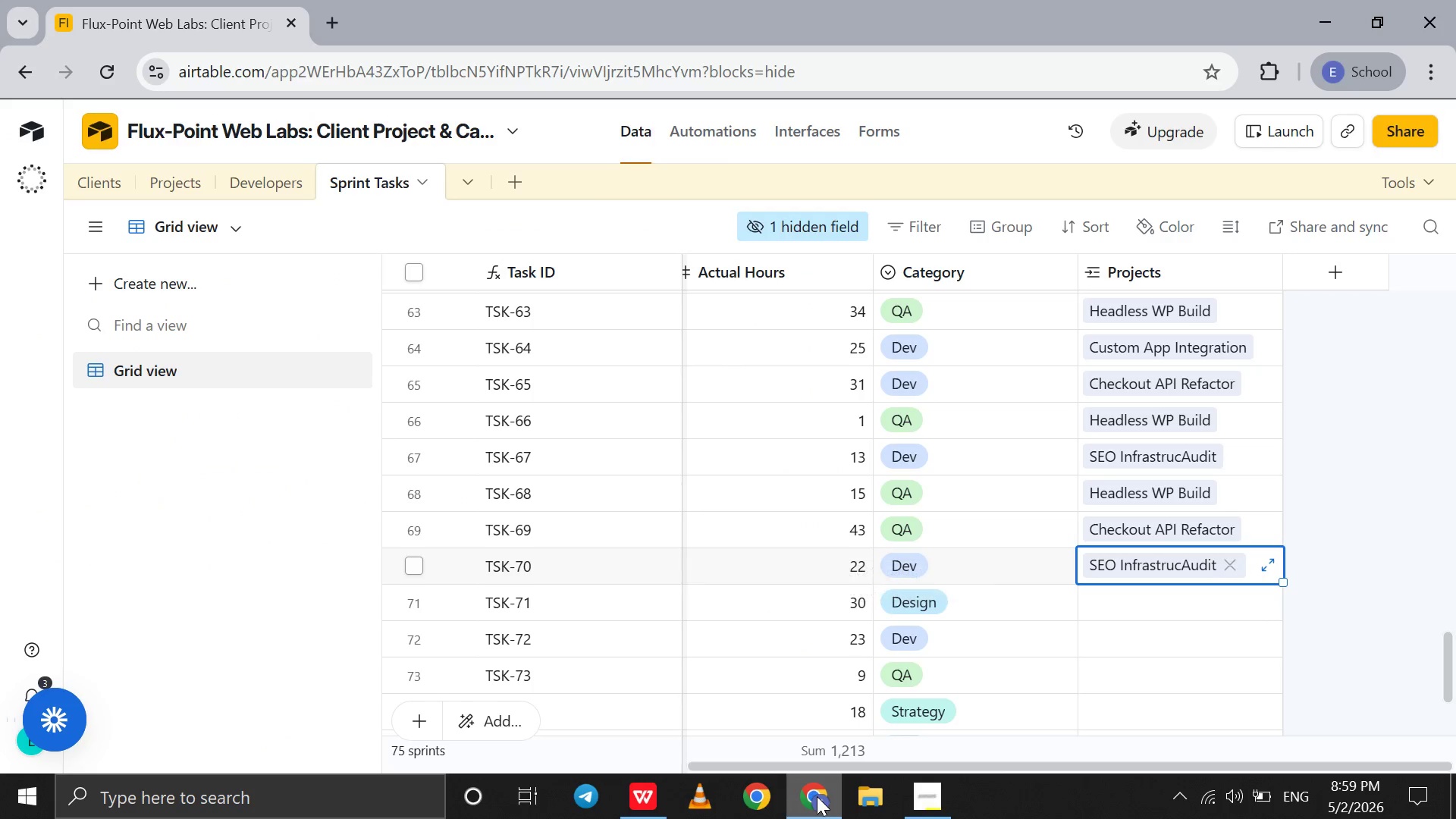 
left_click([817, 796])
 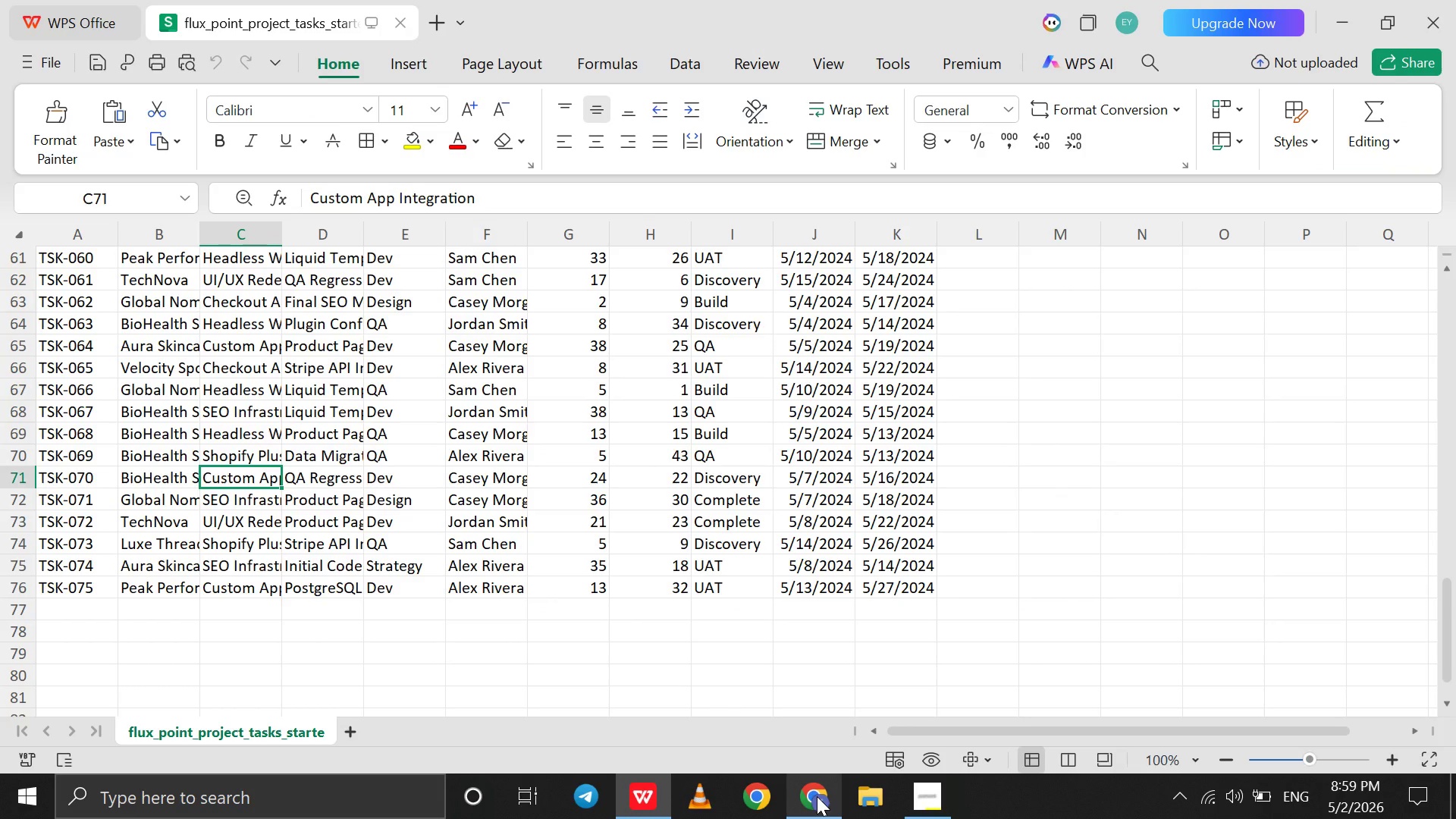 
left_click([817, 796])
 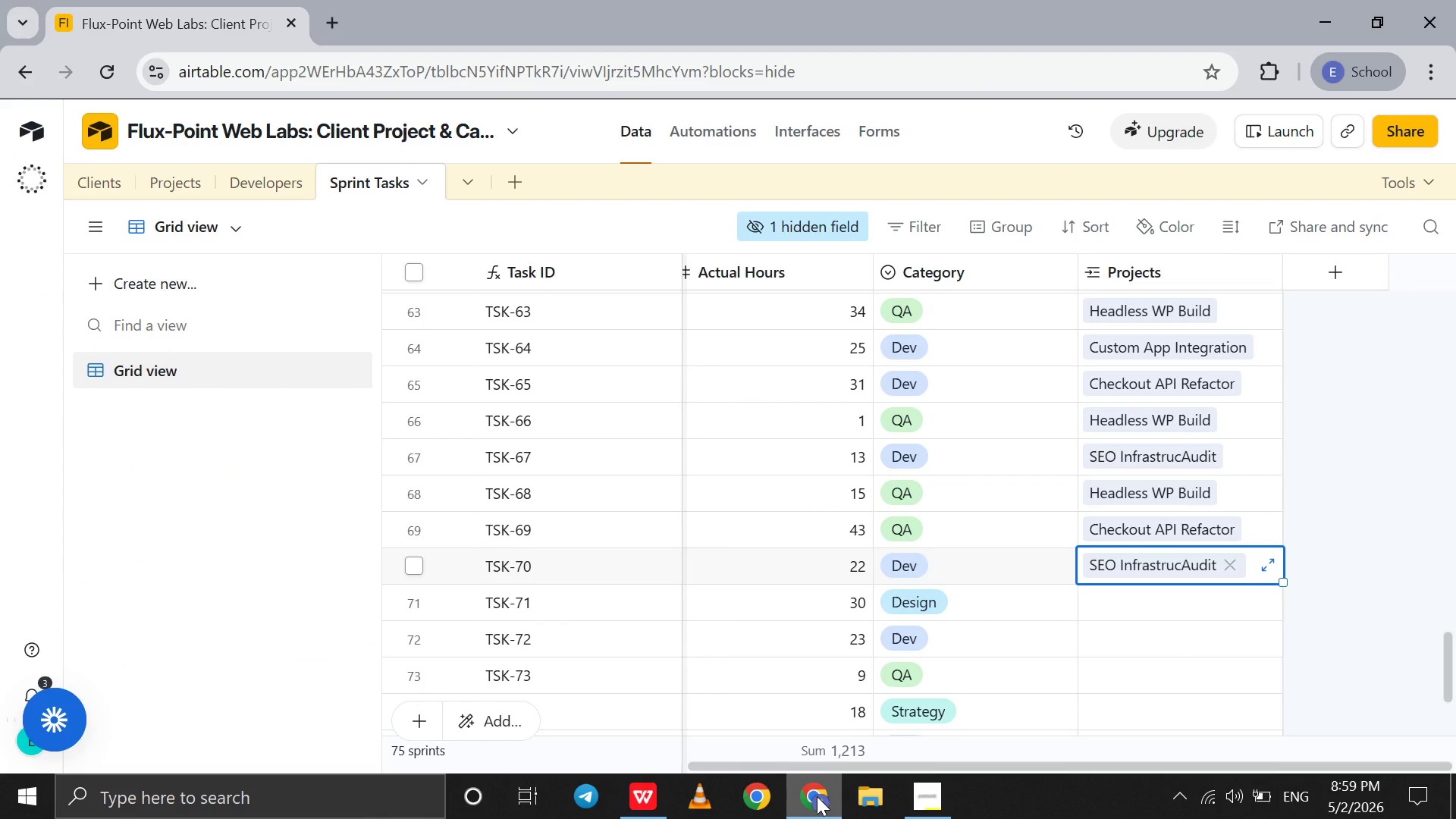 
left_click([817, 796])
 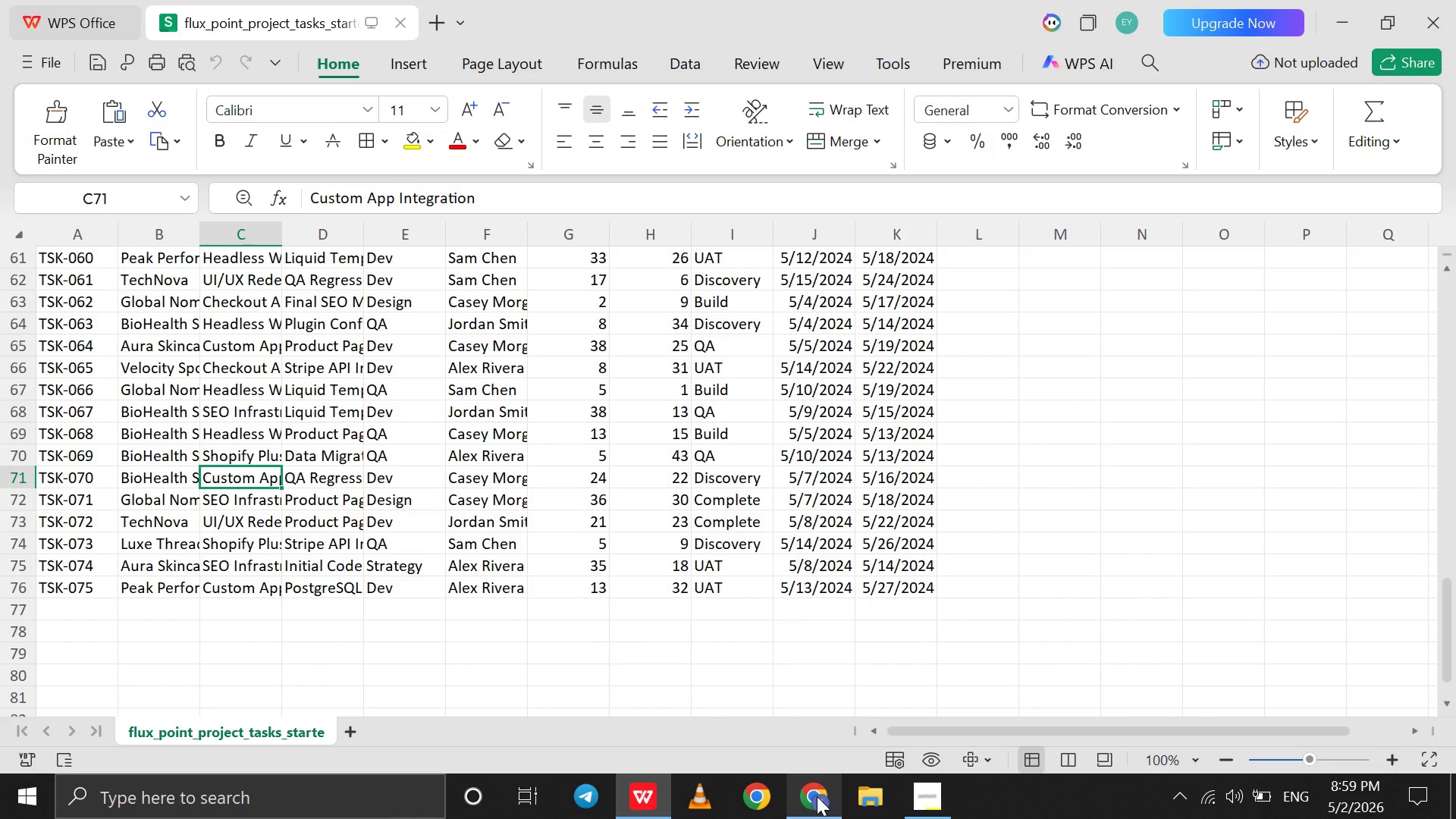 
left_click([817, 796])
 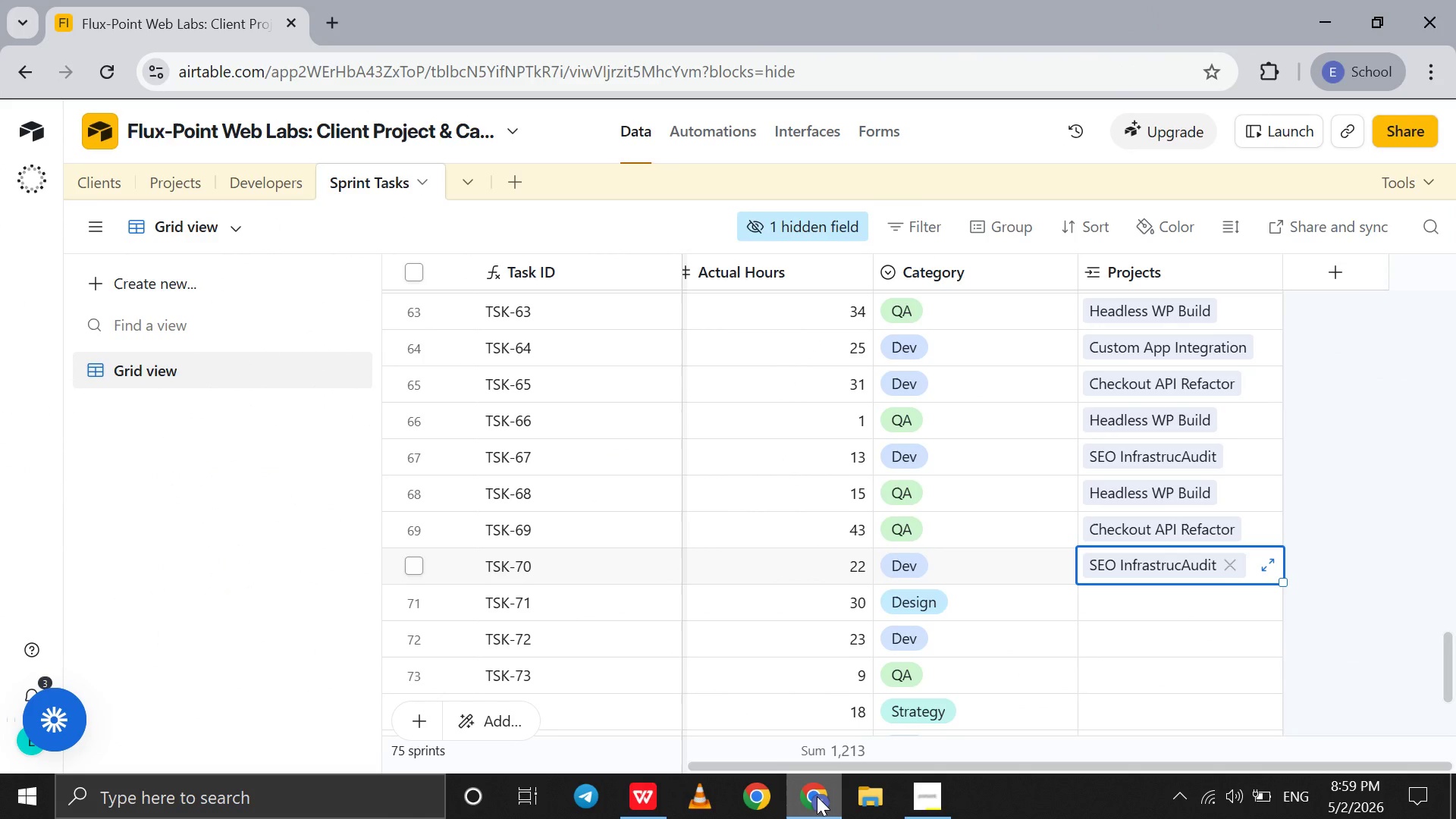 
left_click([817, 796])
 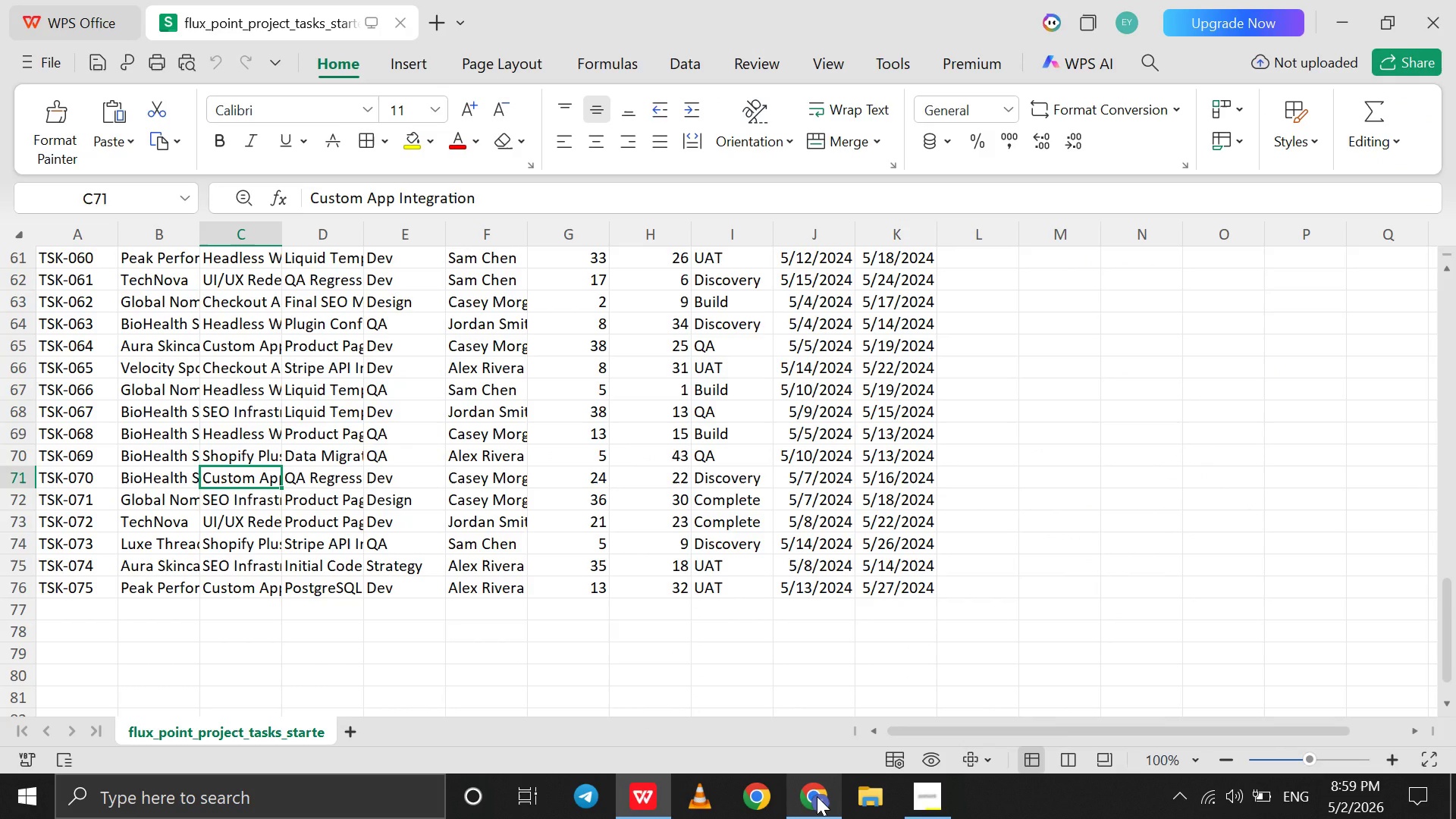 
left_click([817, 796])
 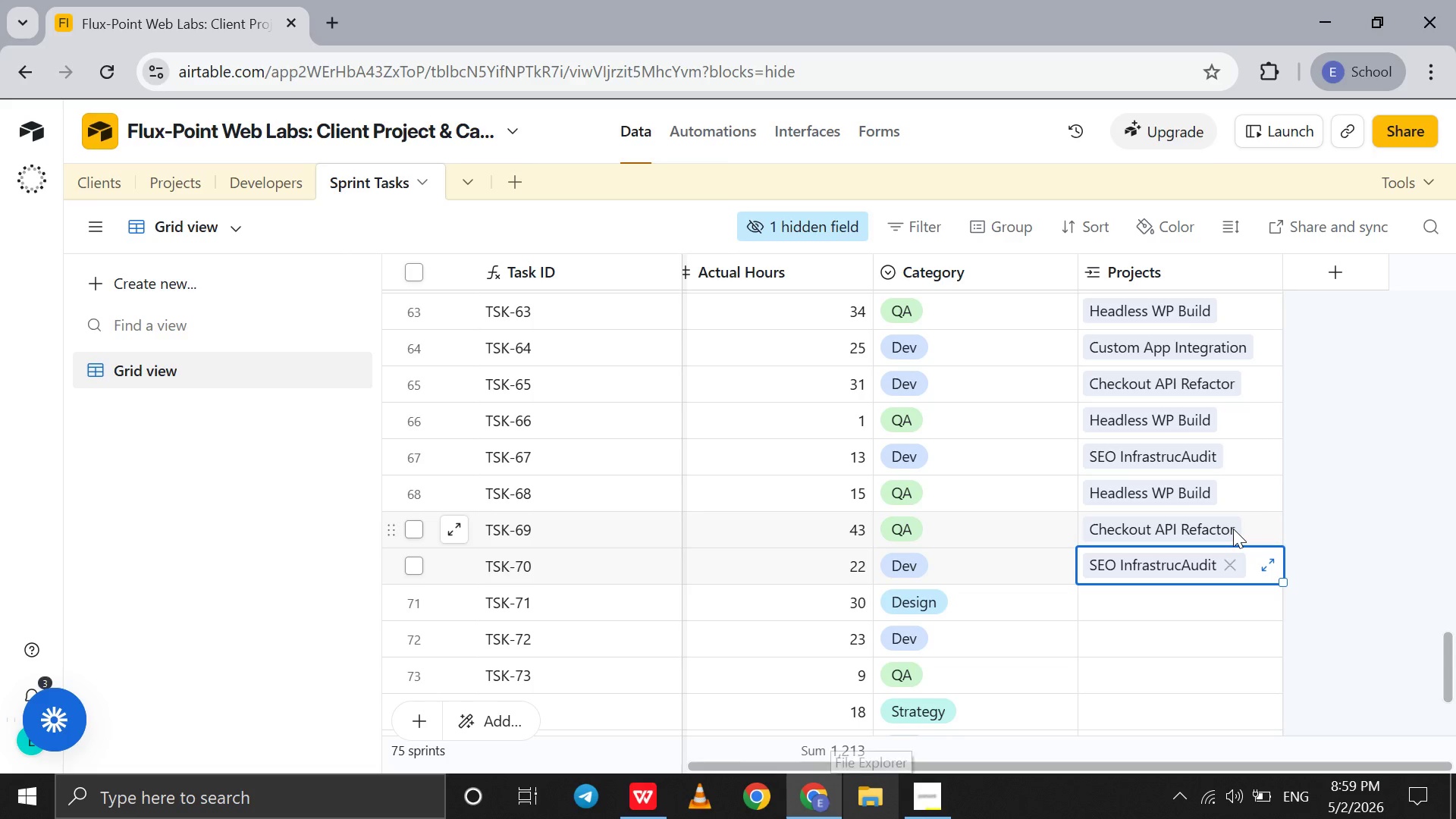 
double_click([1233, 529])
 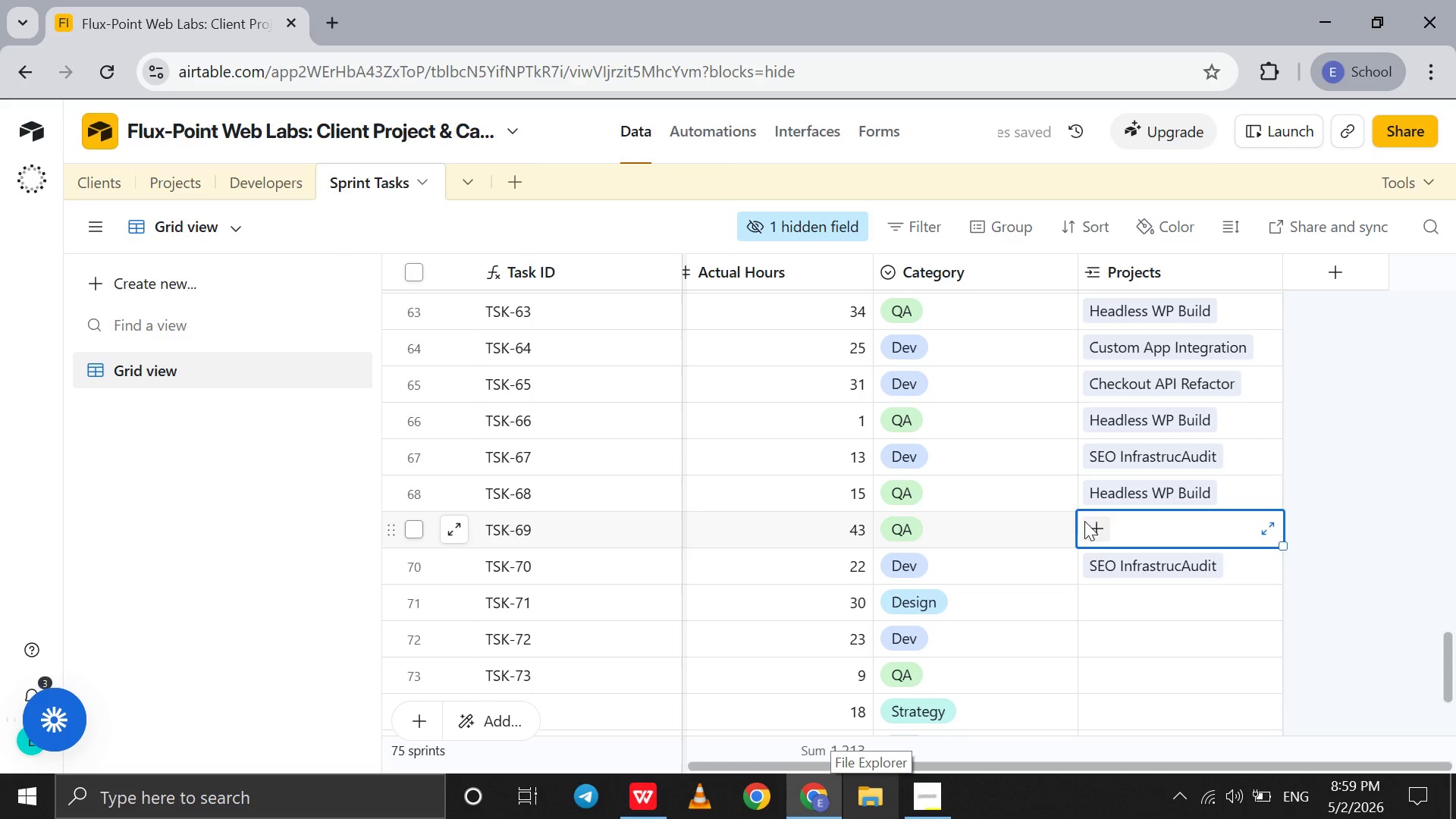 
left_click([1098, 526])
 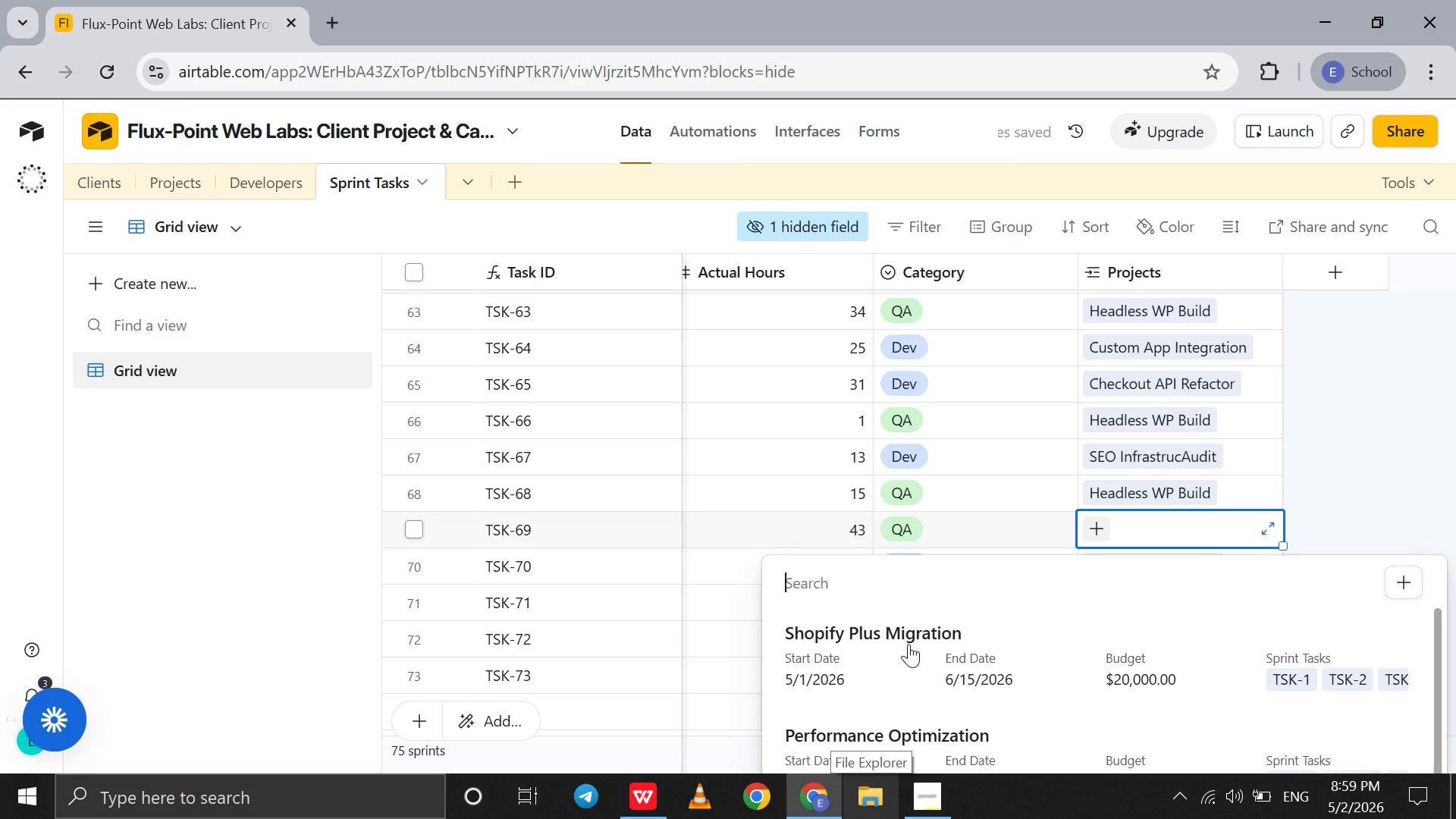 
left_click([907, 647])
 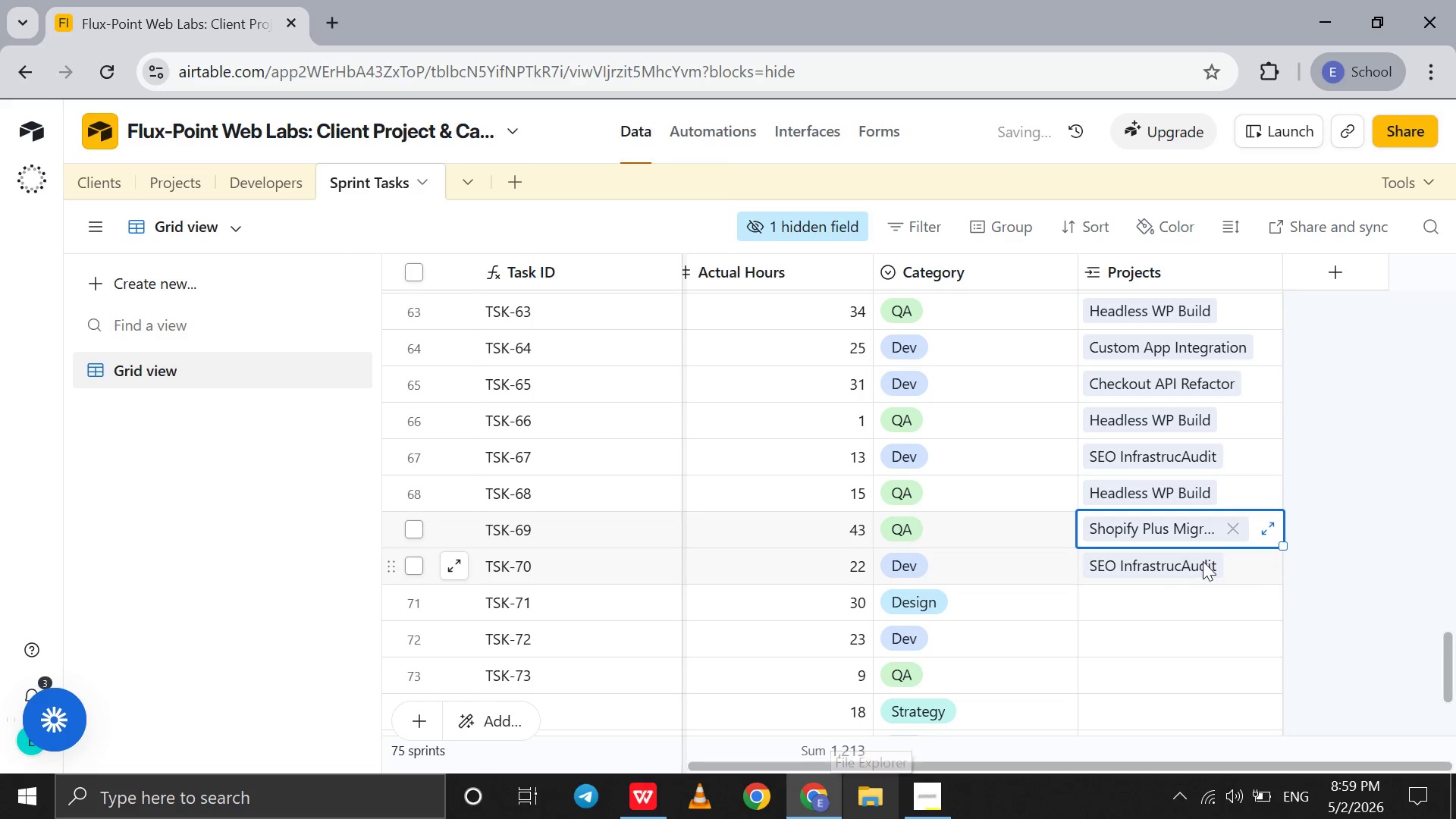 
left_click([1203, 561])
 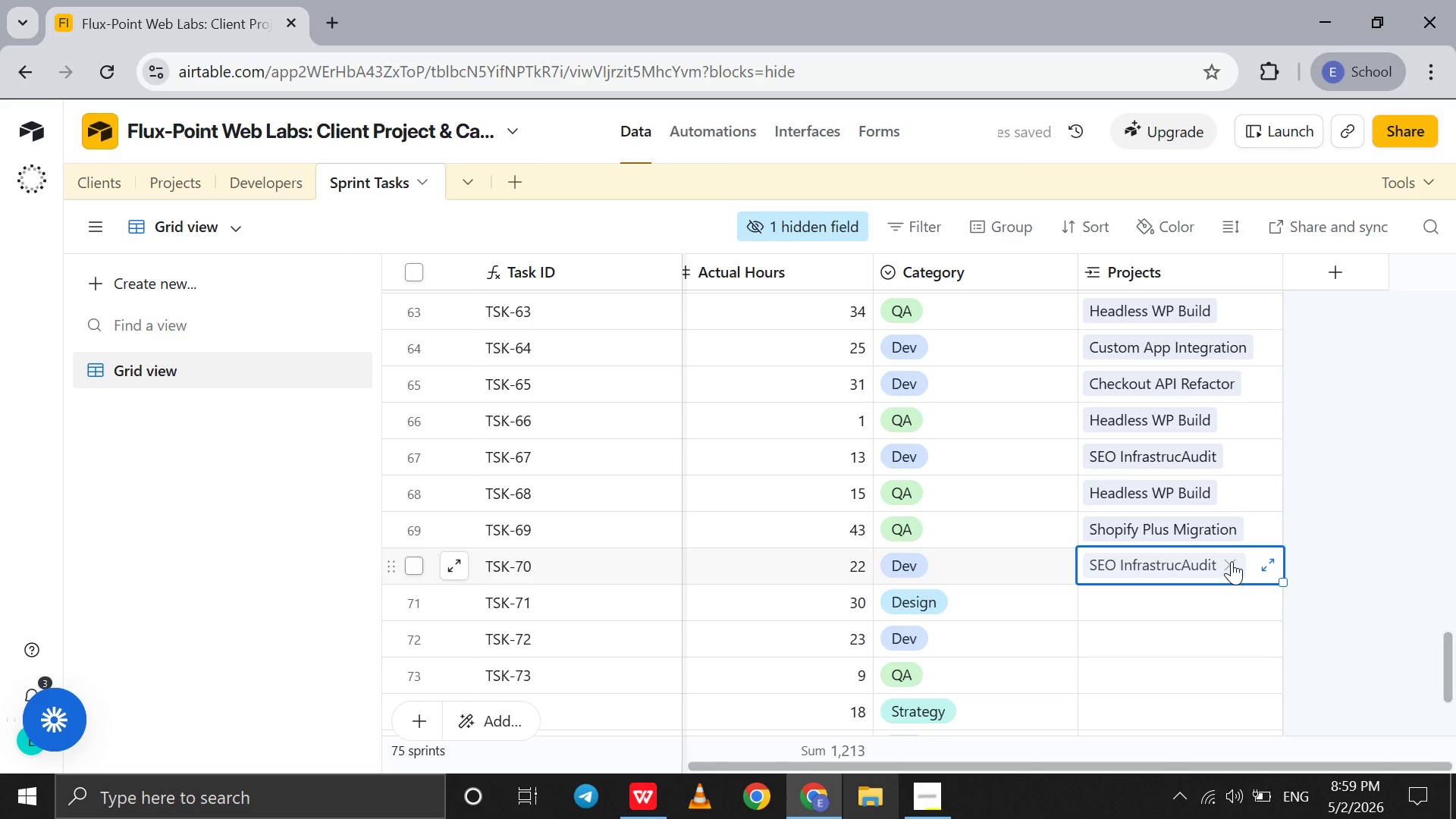 
left_click([1232, 561])
 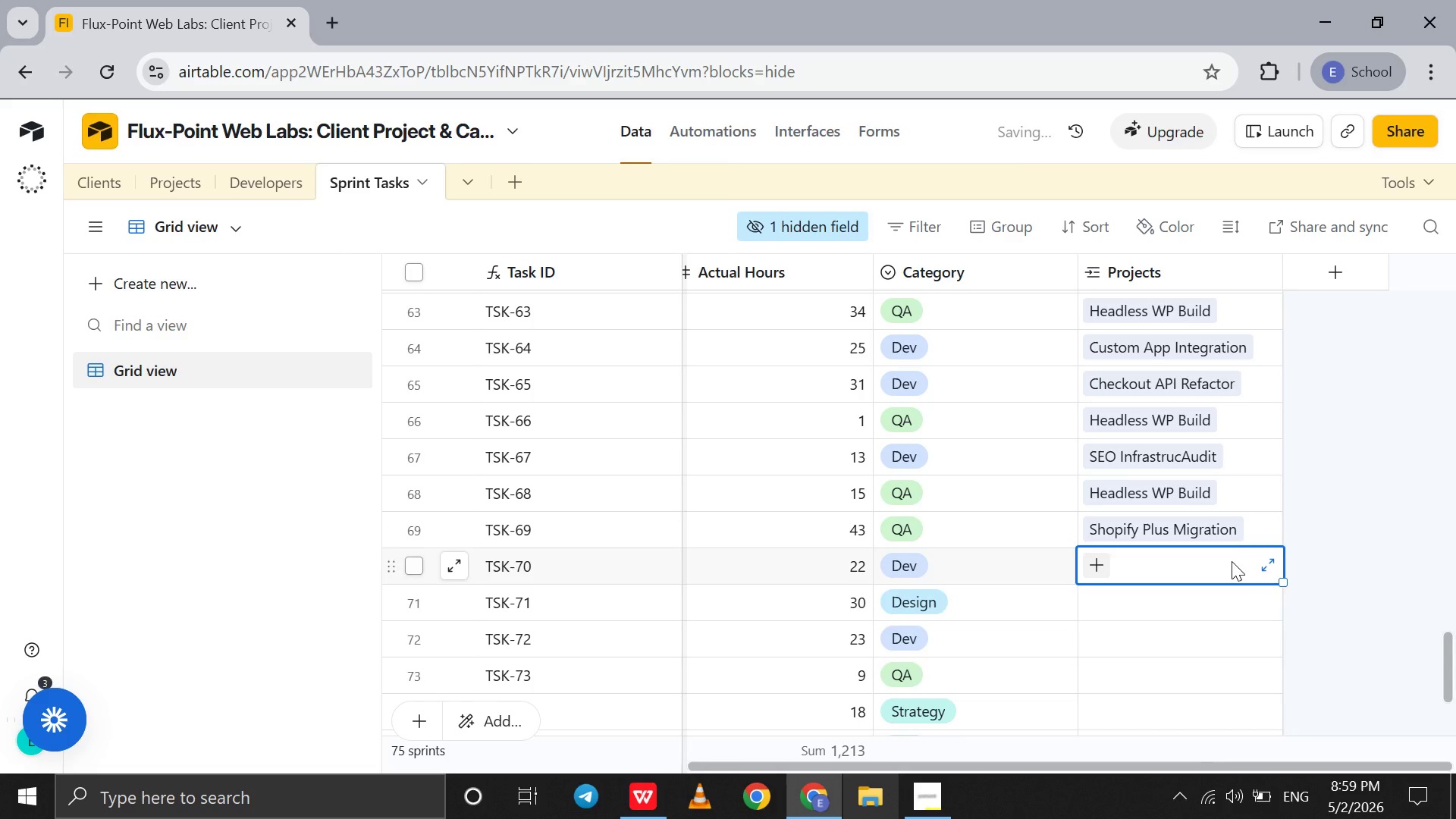 
key(C)
 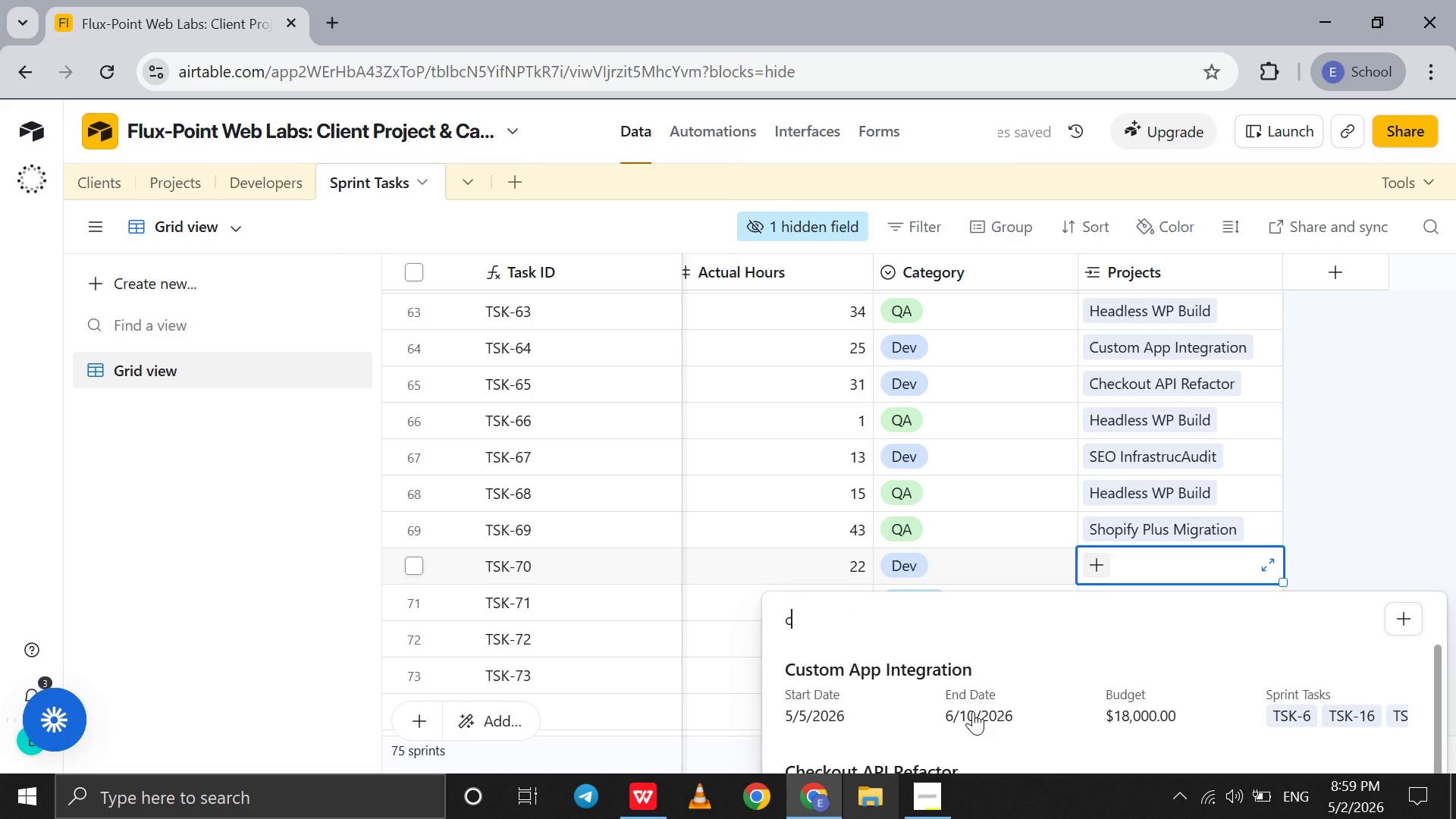 
left_click([973, 711])
 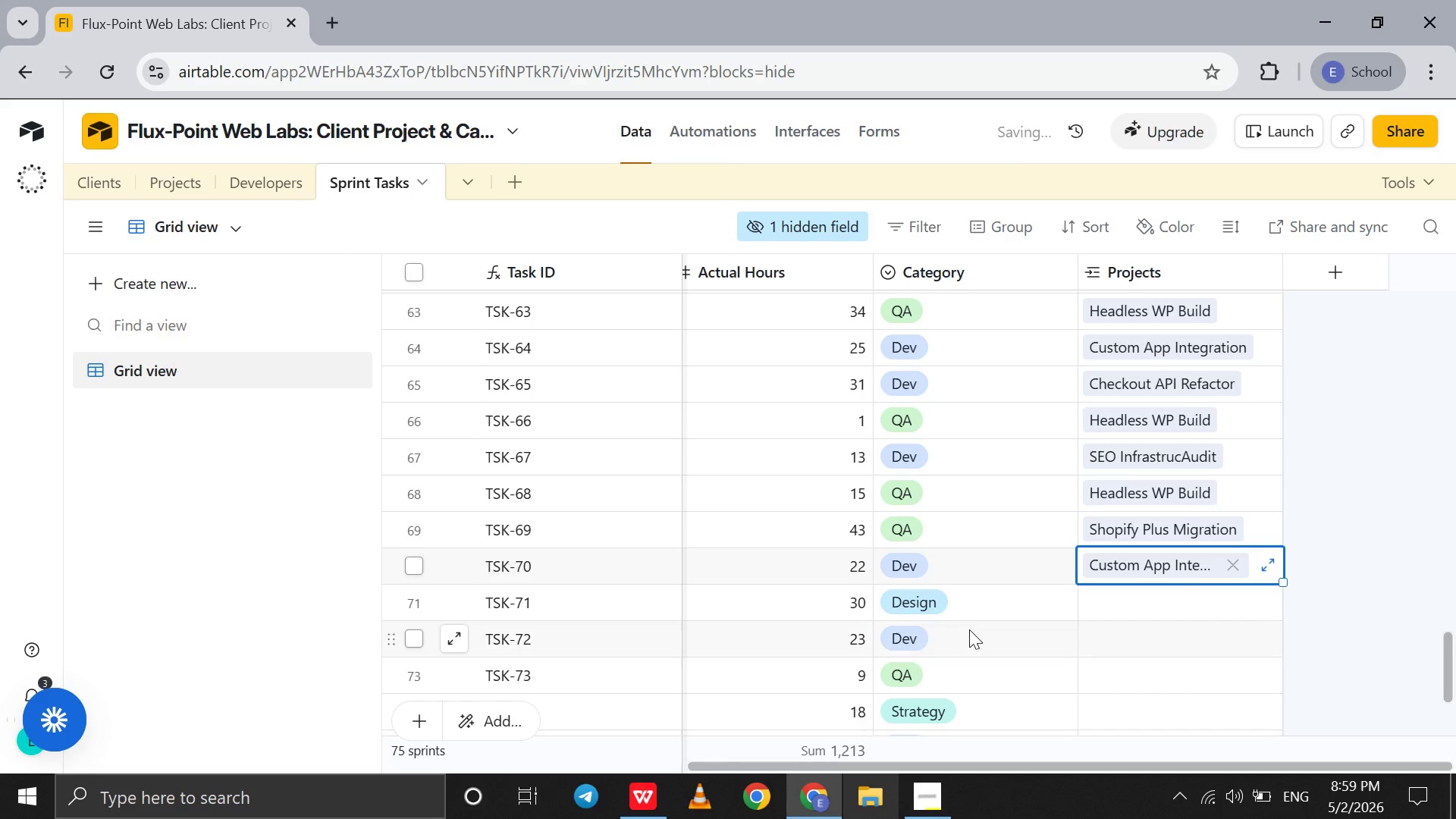 
scroll: coordinate [984, 632], scroll_direction: down, amount: 5.0
 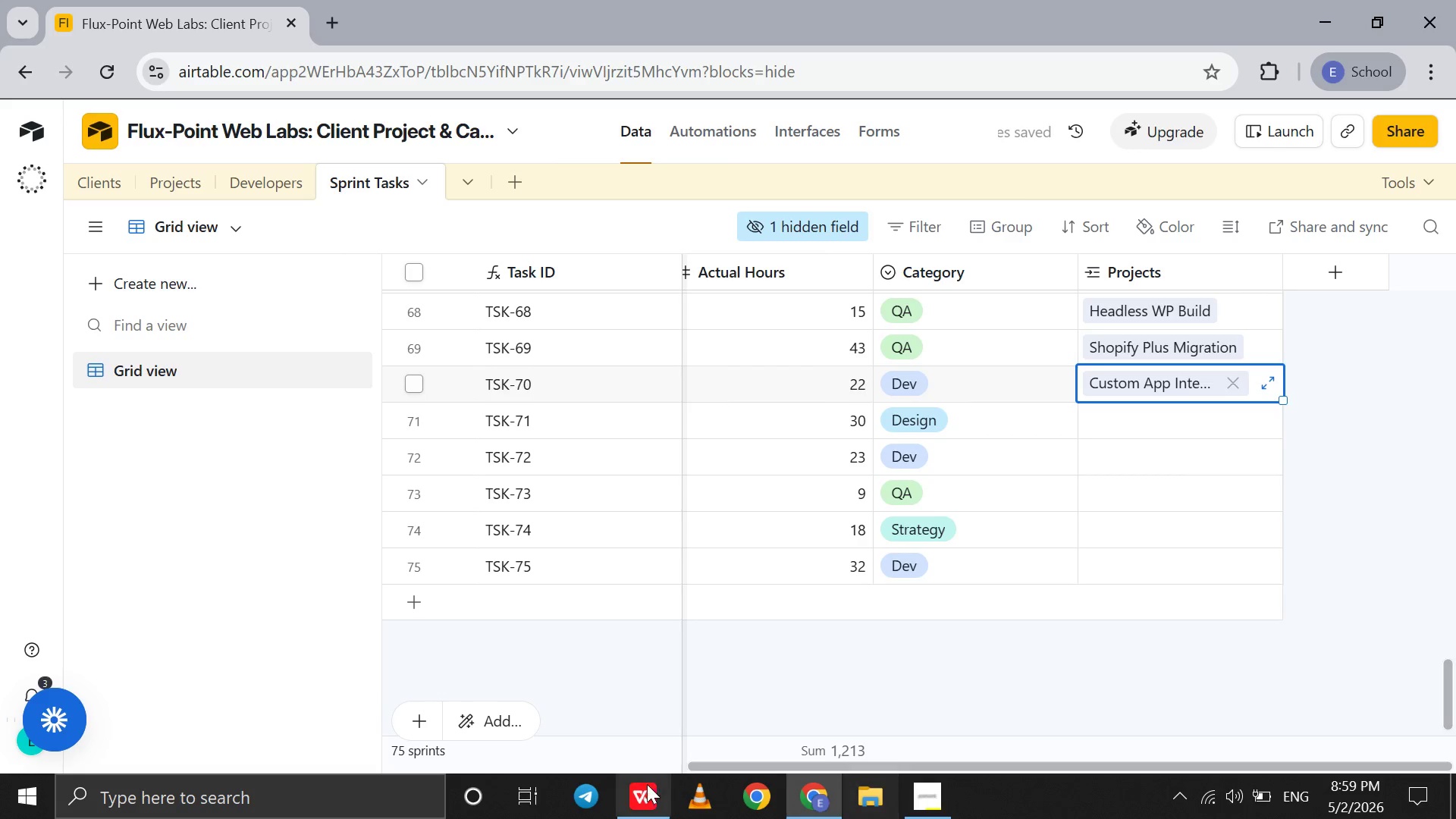 
left_click([646, 789])
 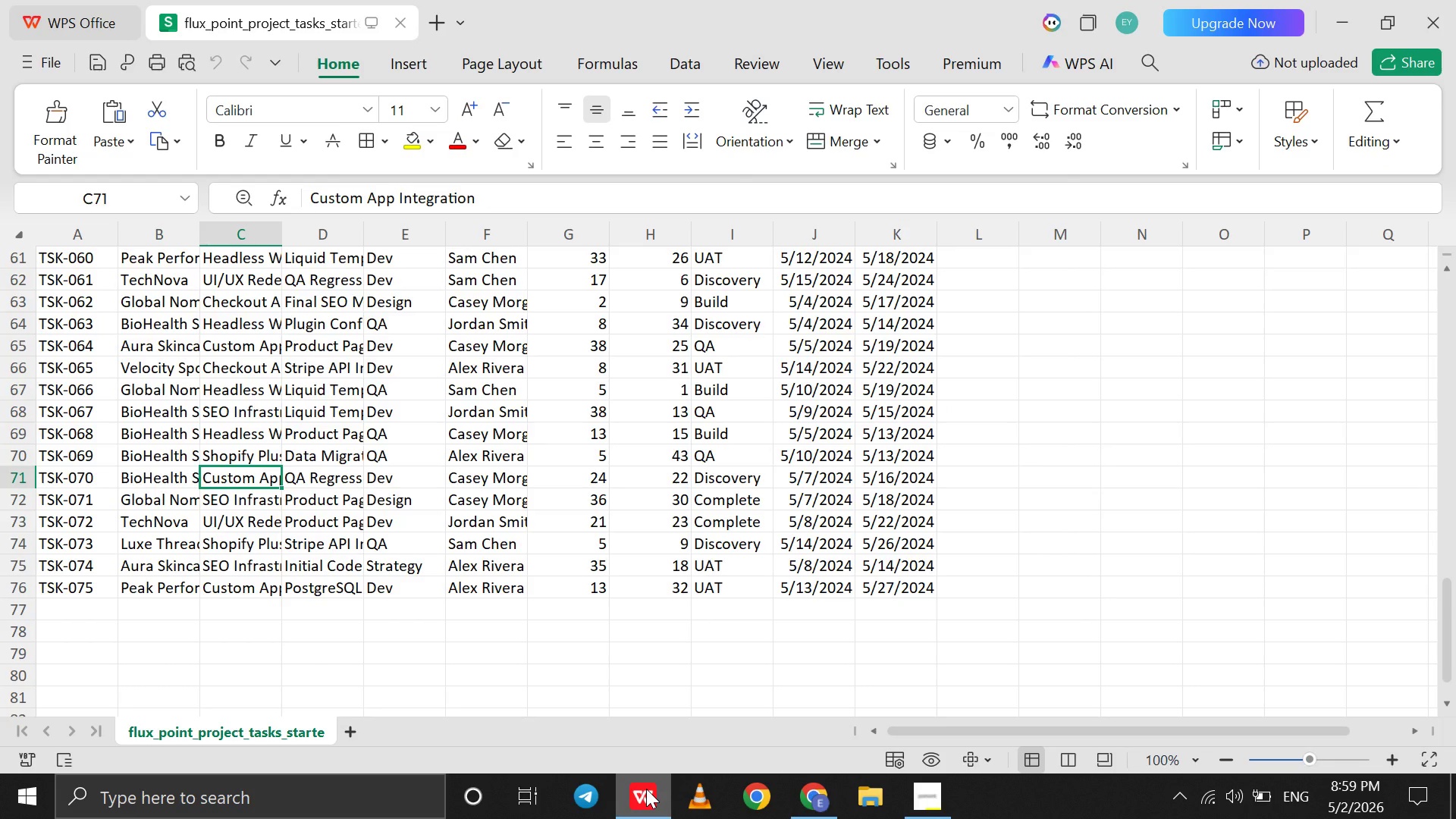 
left_click([646, 789])
 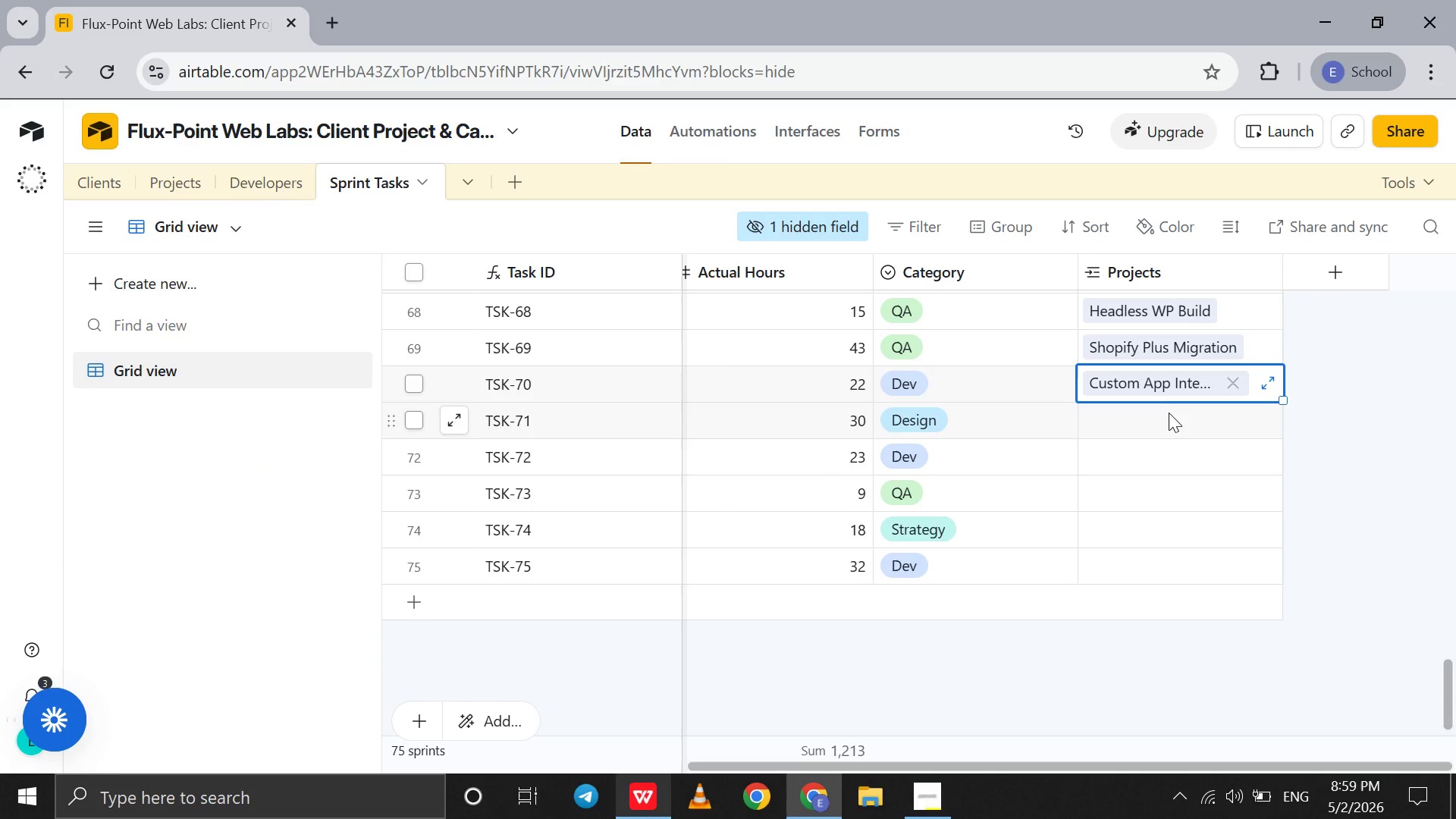 
left_click([1164, 414])
 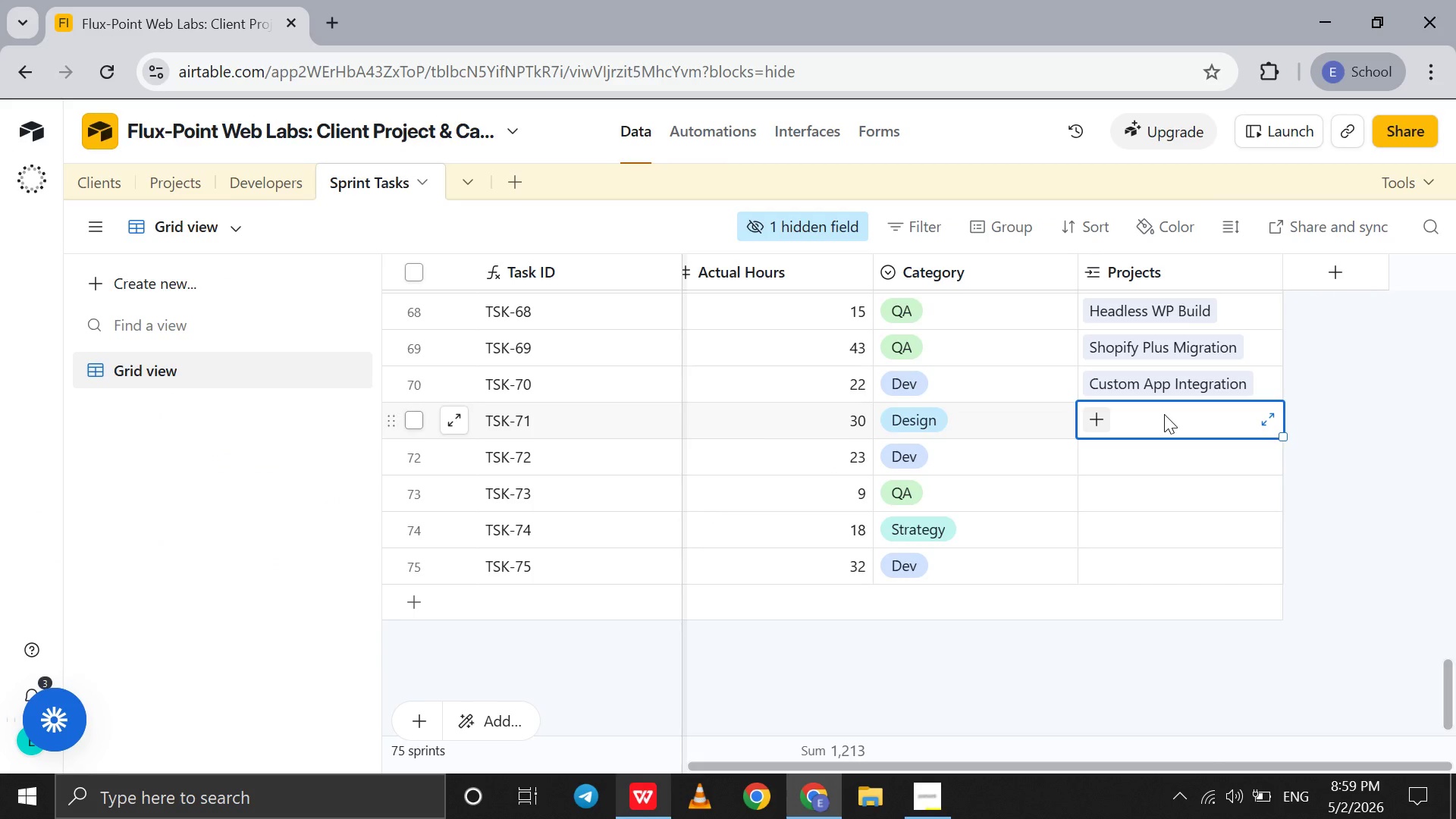 
type(se)
 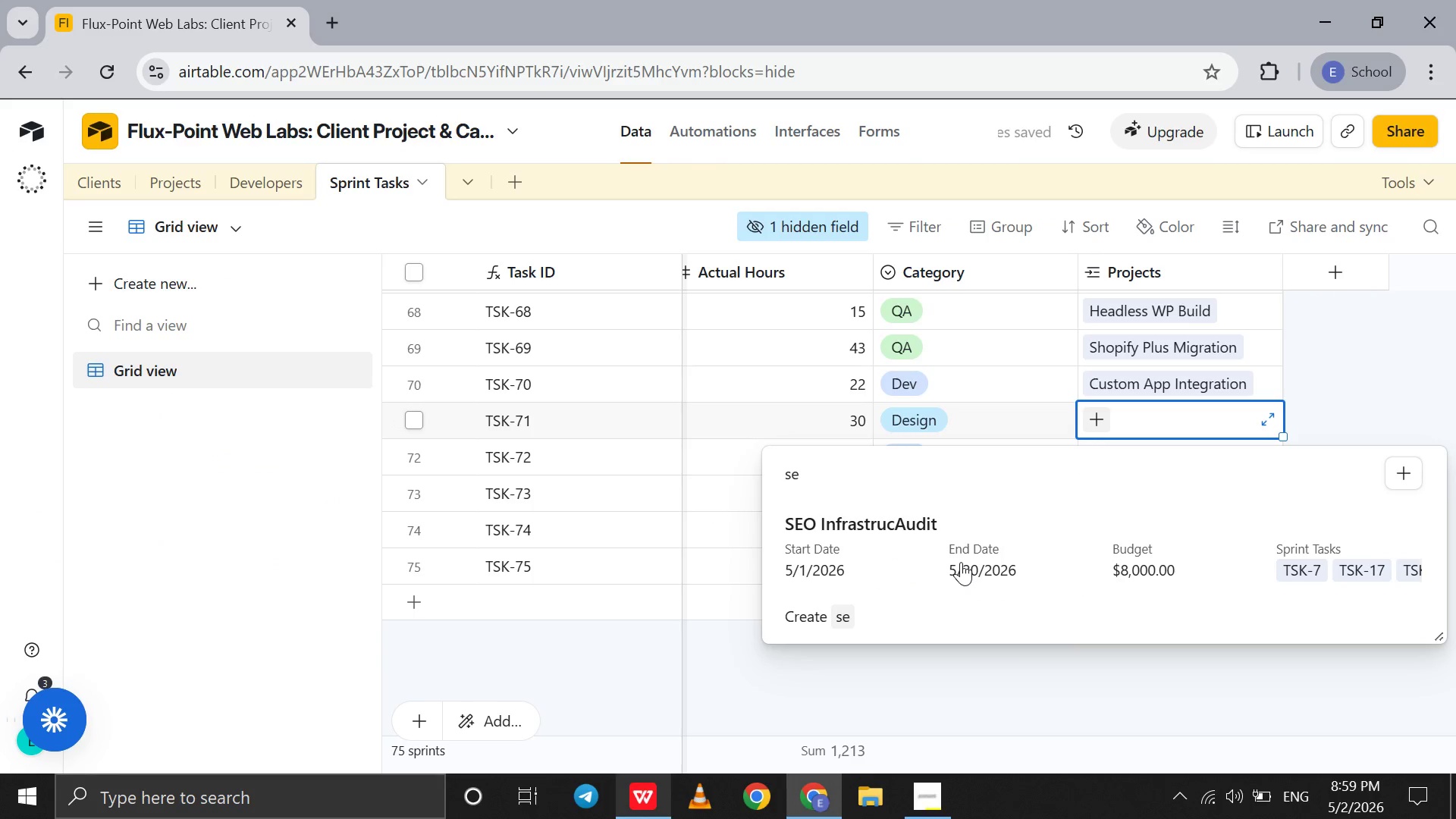 
left_click([961, 562])
 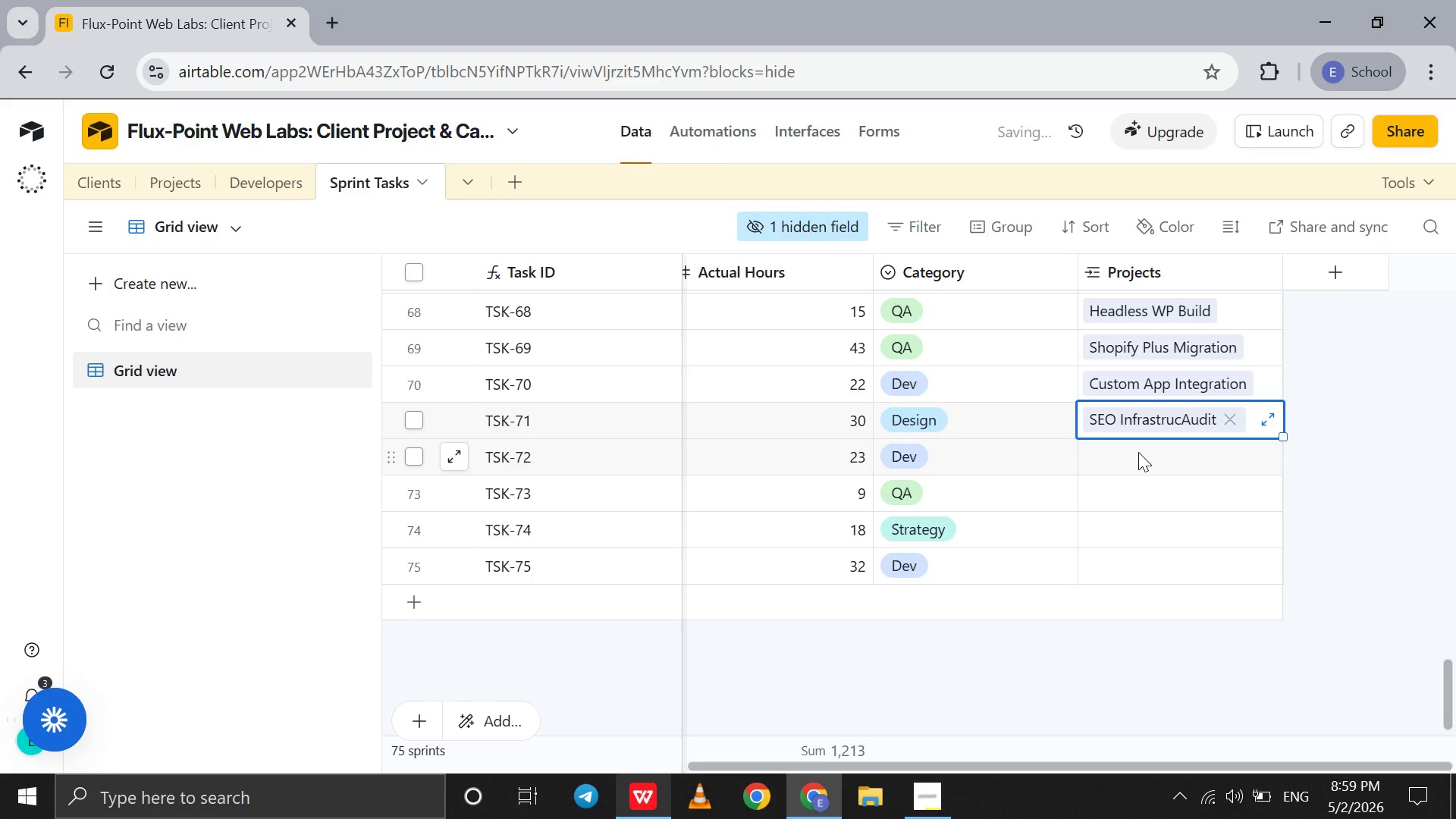 
left_click([1138, 452])
 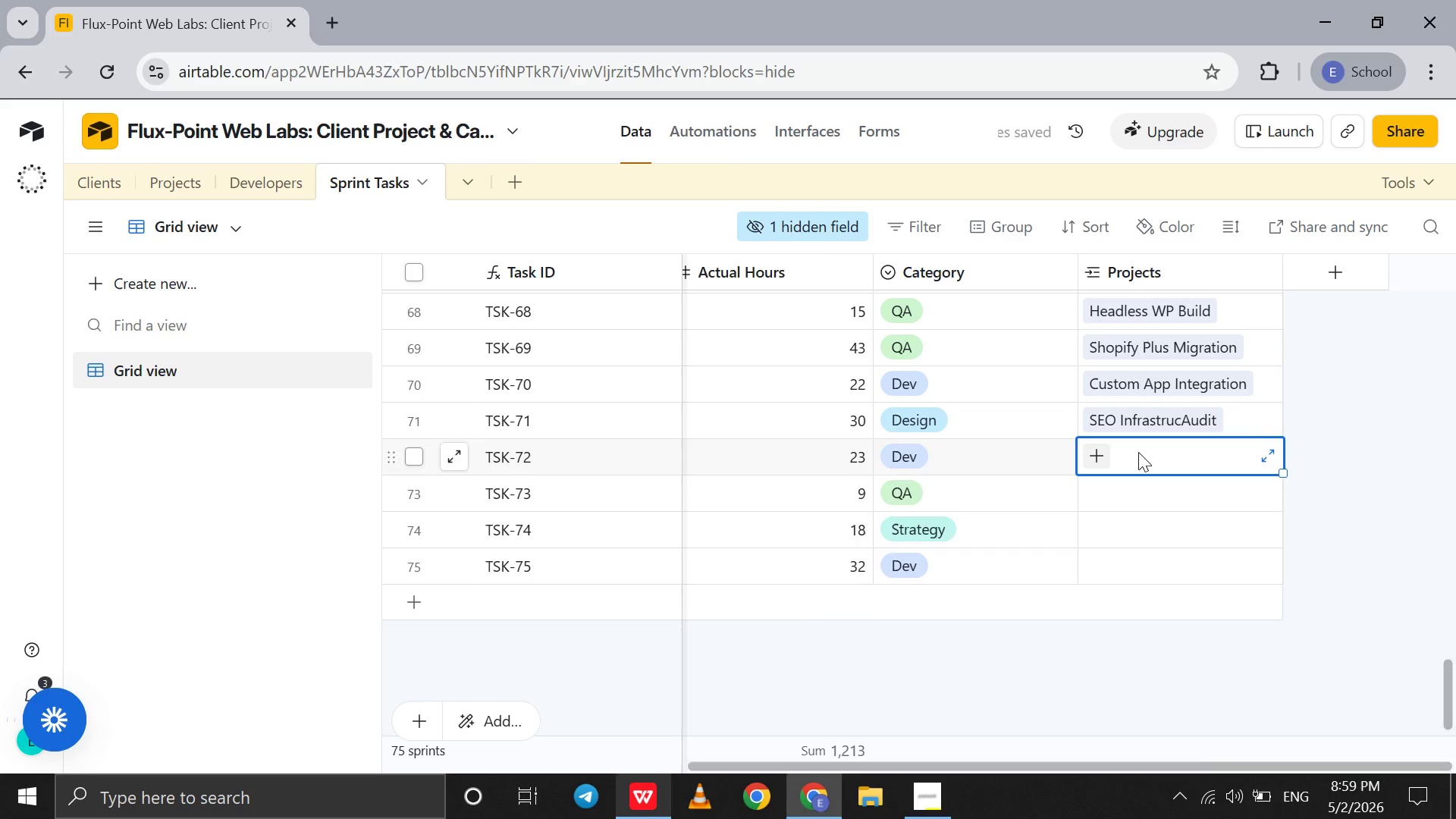 
key(U)
 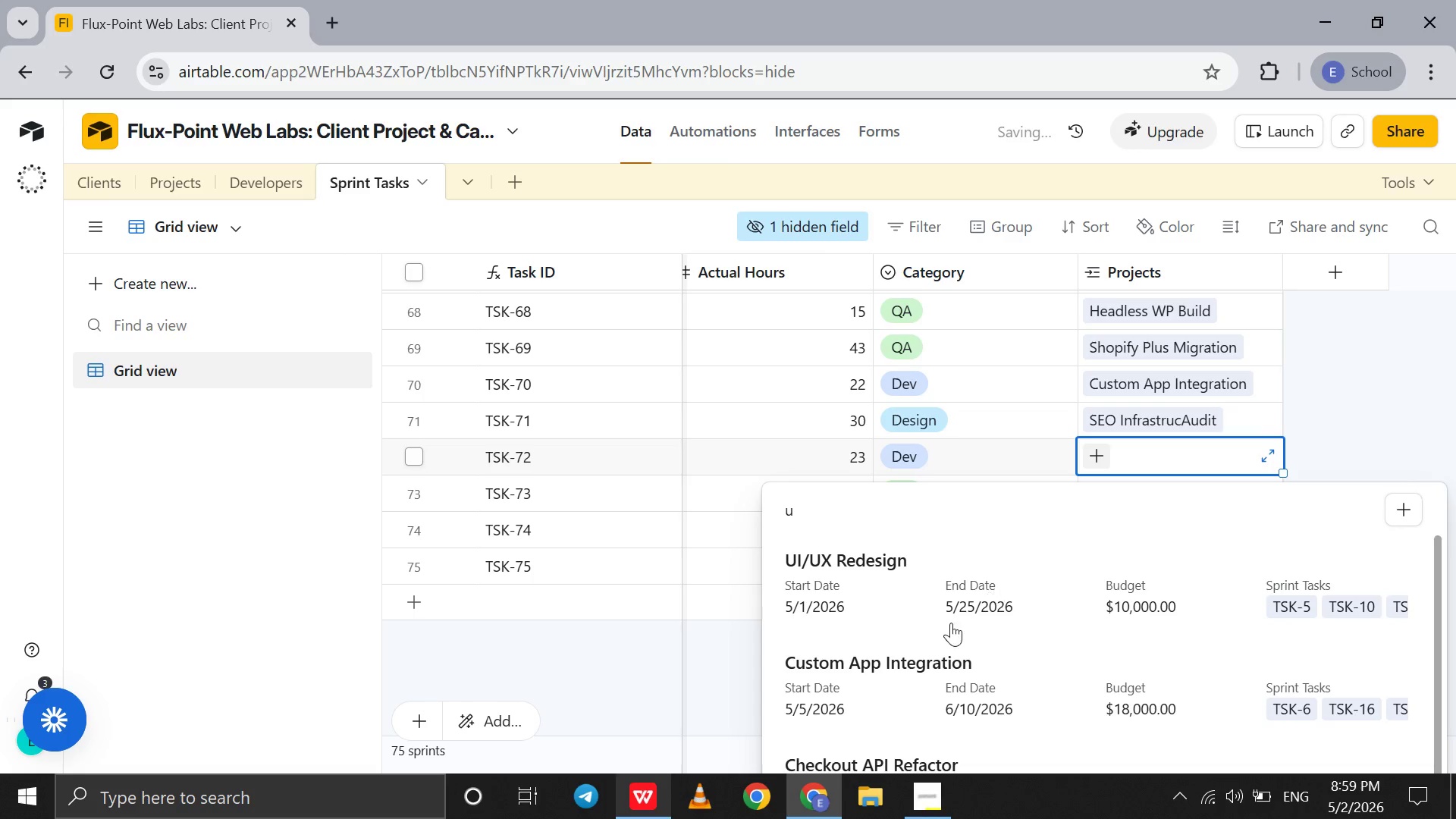 
left_click([949, 626])
 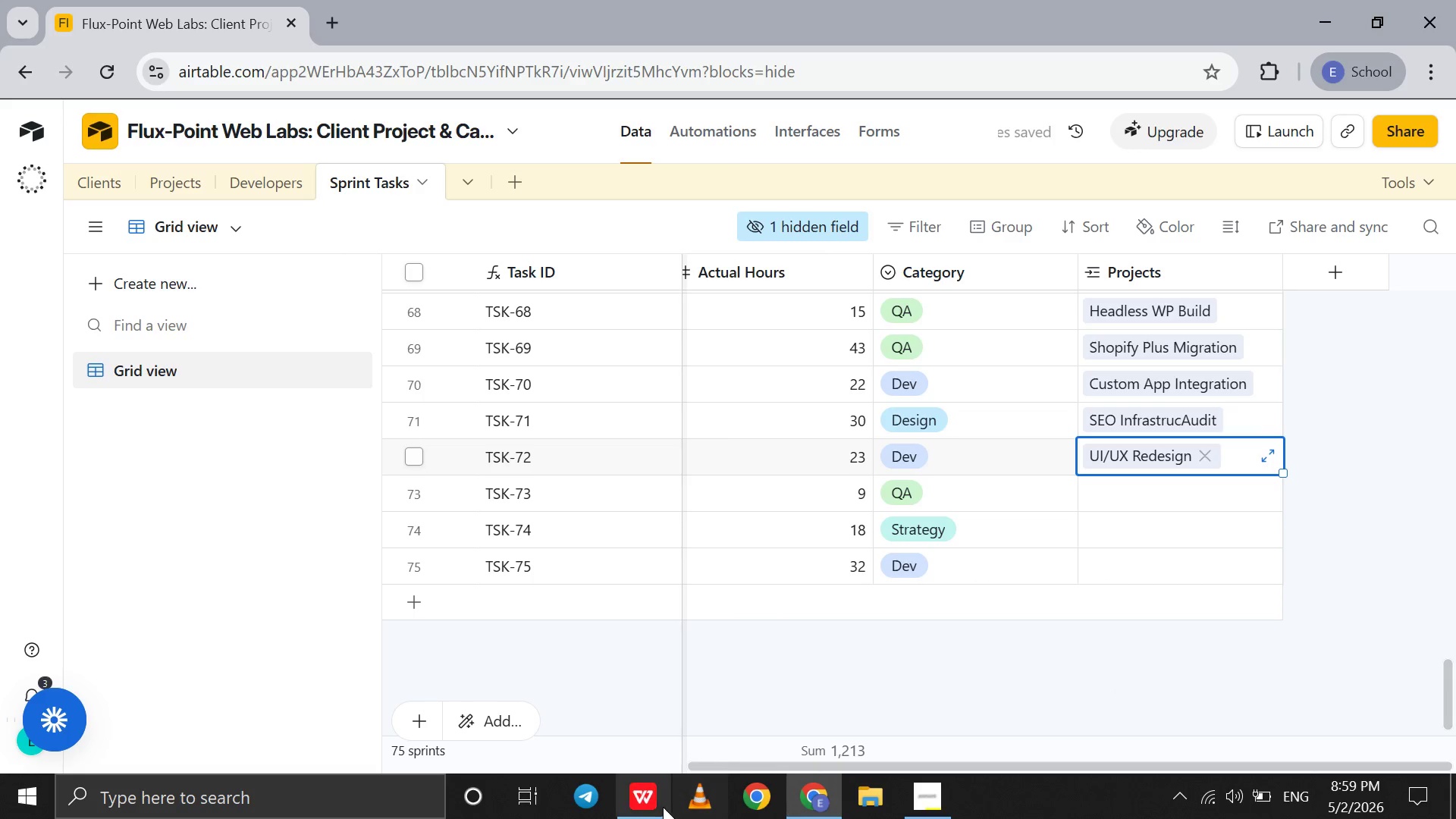 
left_click([653, 804])
 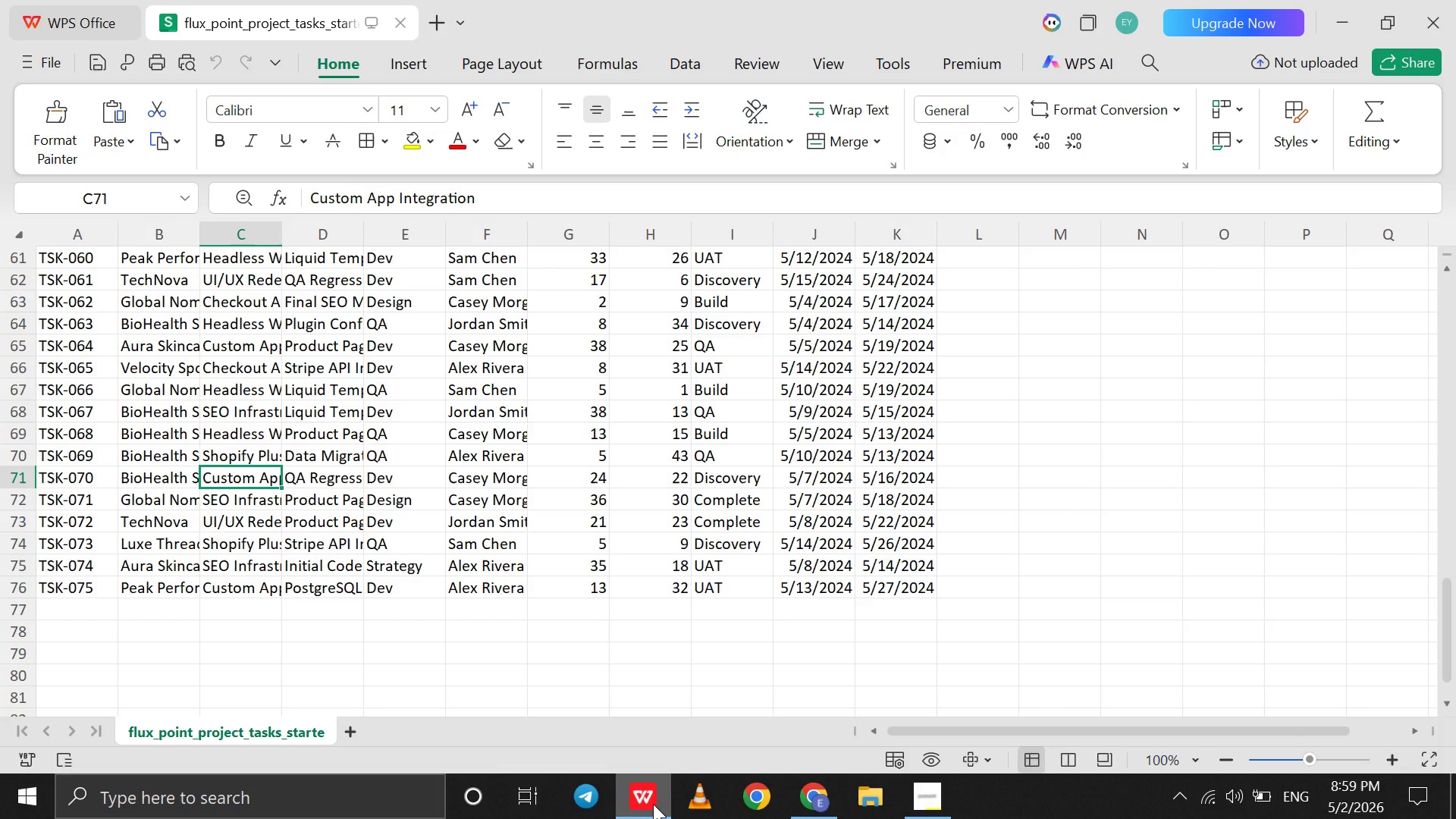 
left_click([653, 804])
 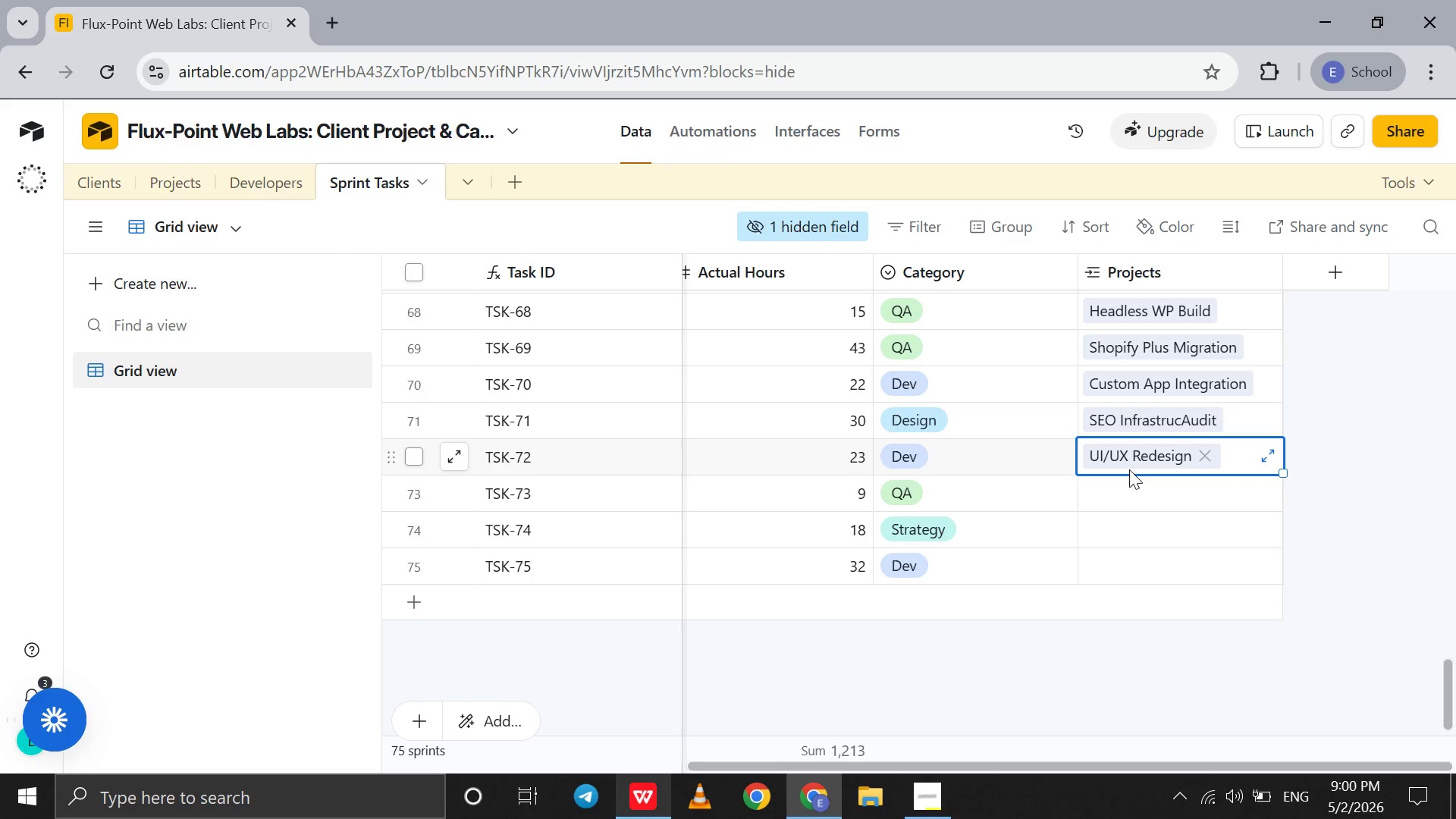 
left_click([1122, 496])
 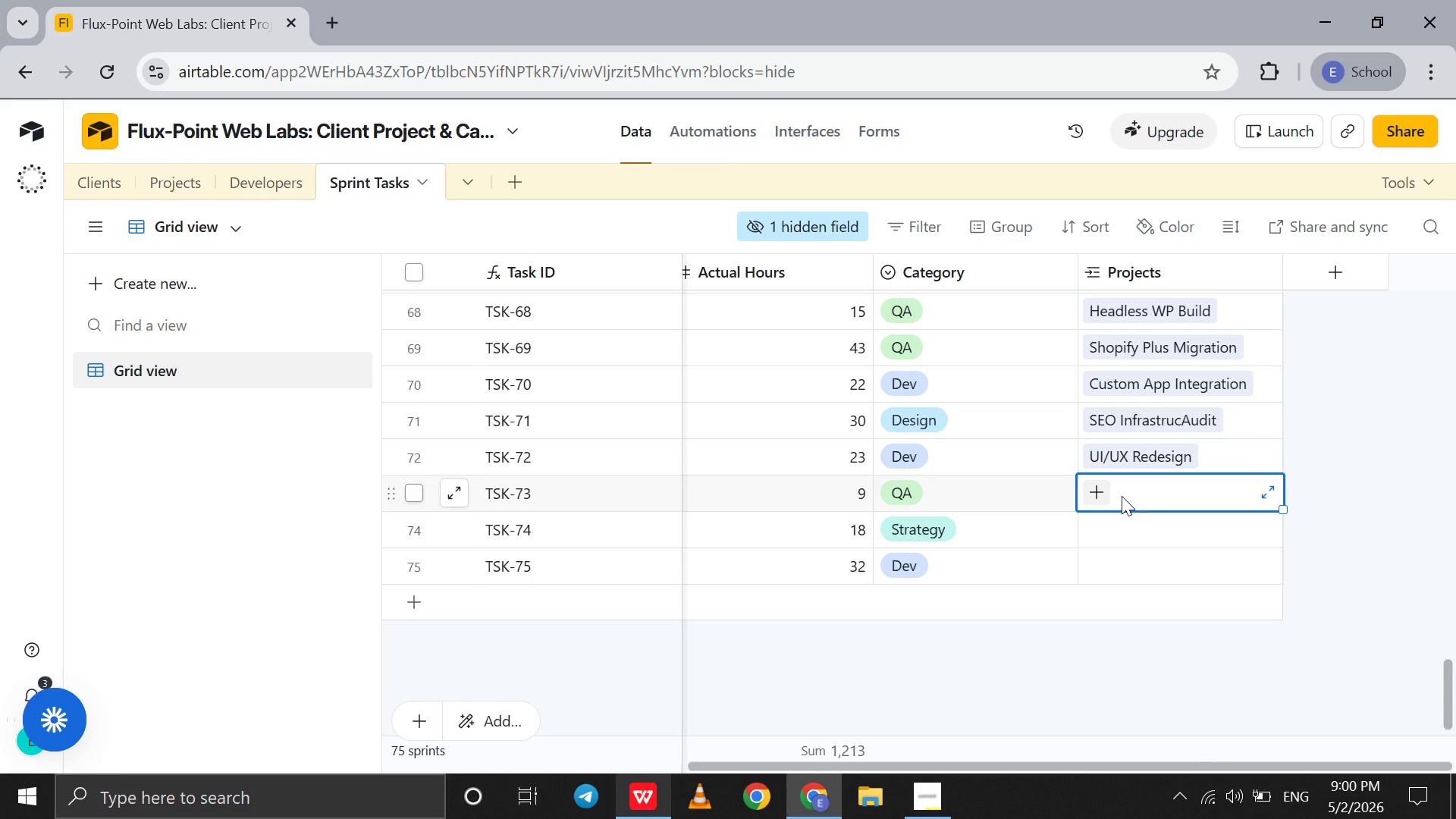 
key(S)
 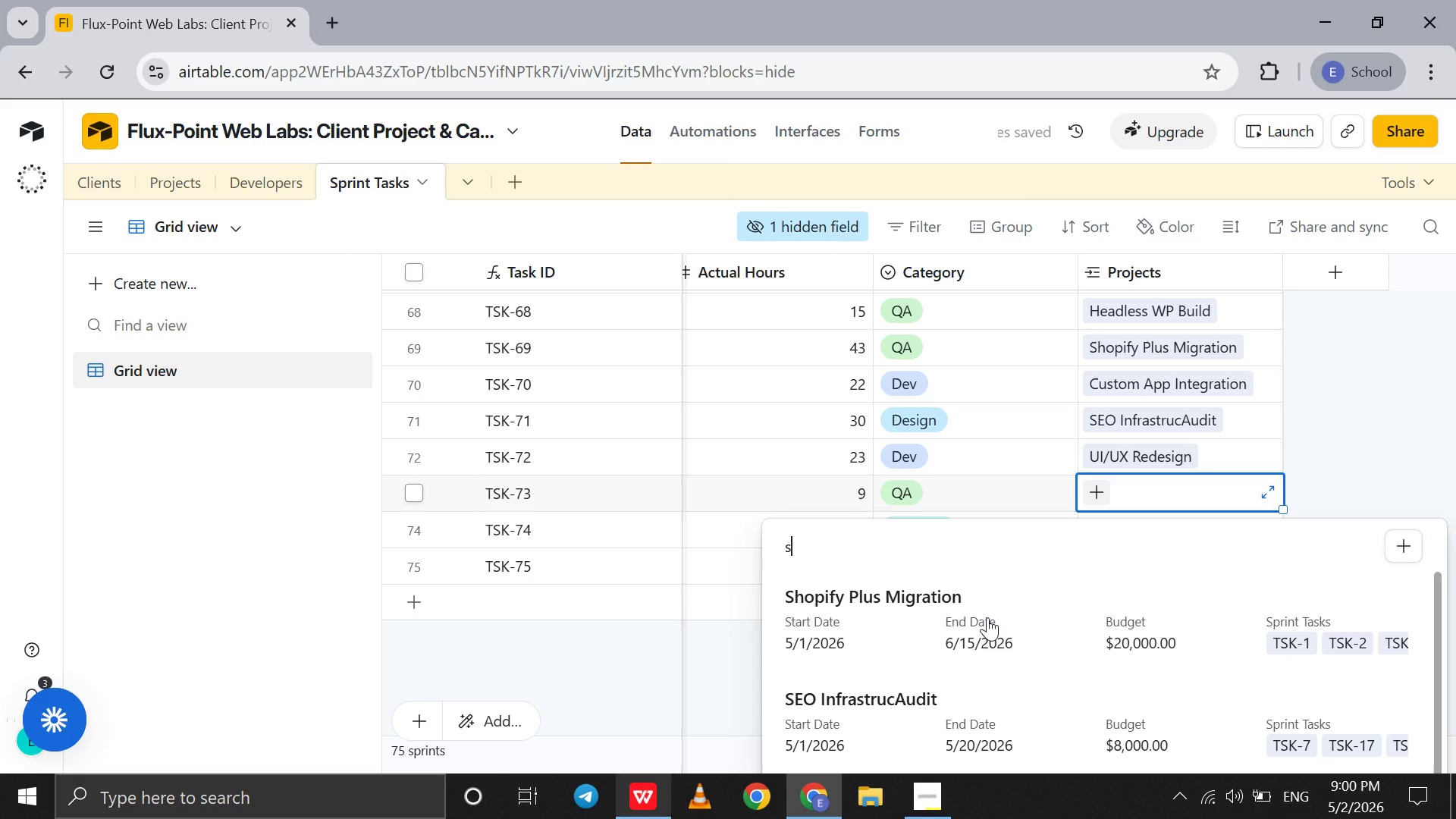 
left_click([988, 617])
 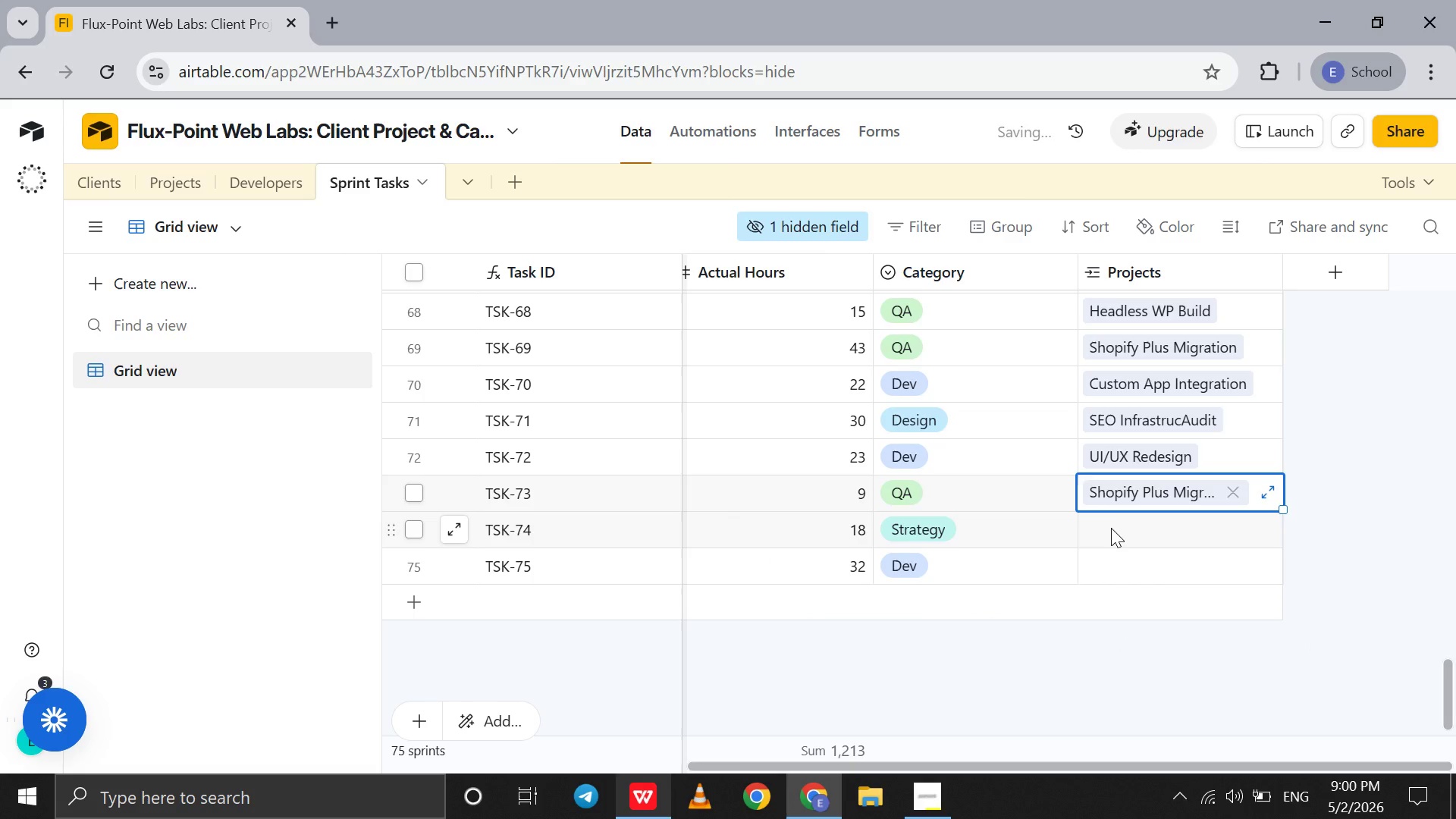 
left_click([1111, 528])
 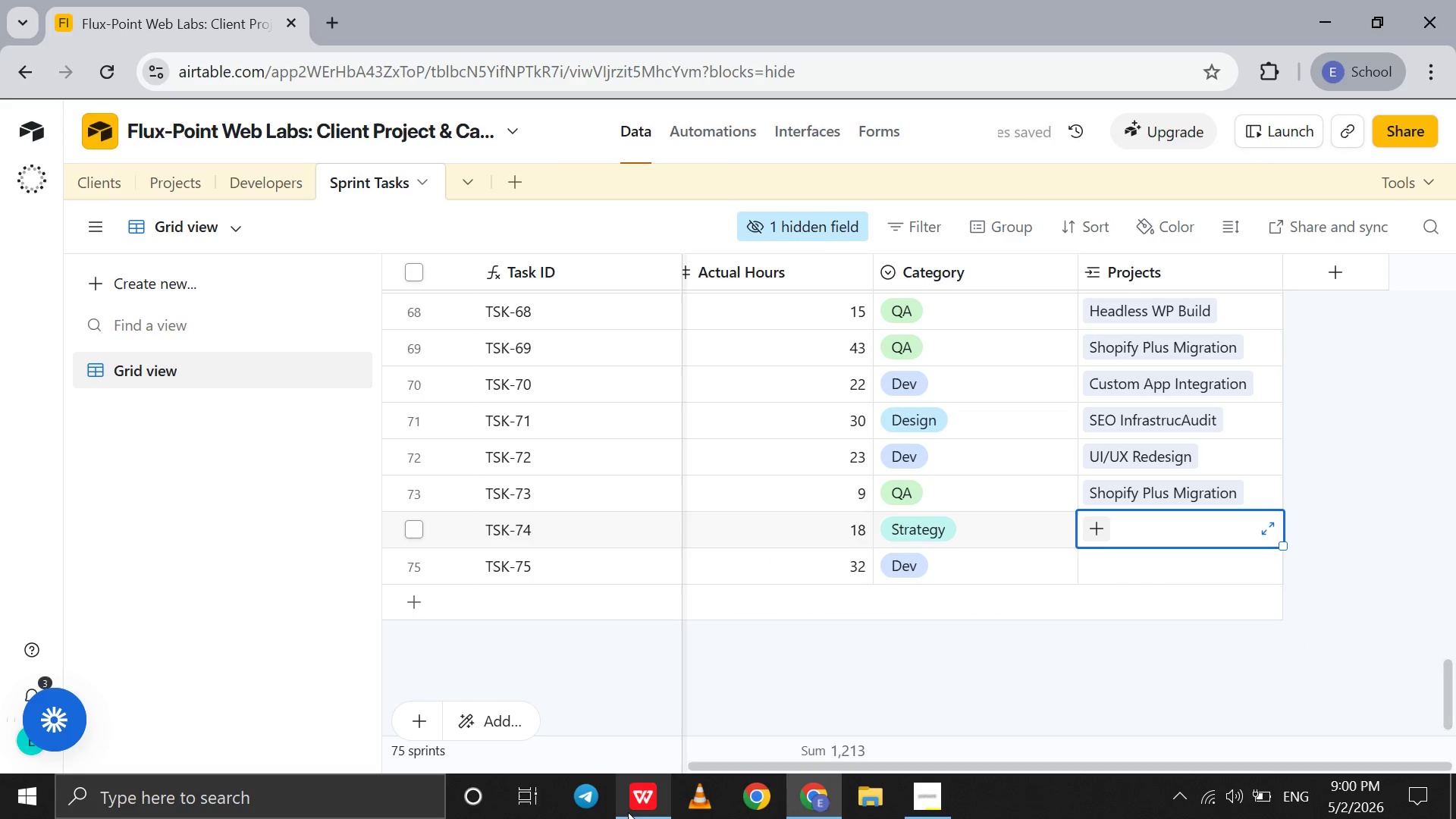 
left_click([635, 810])
 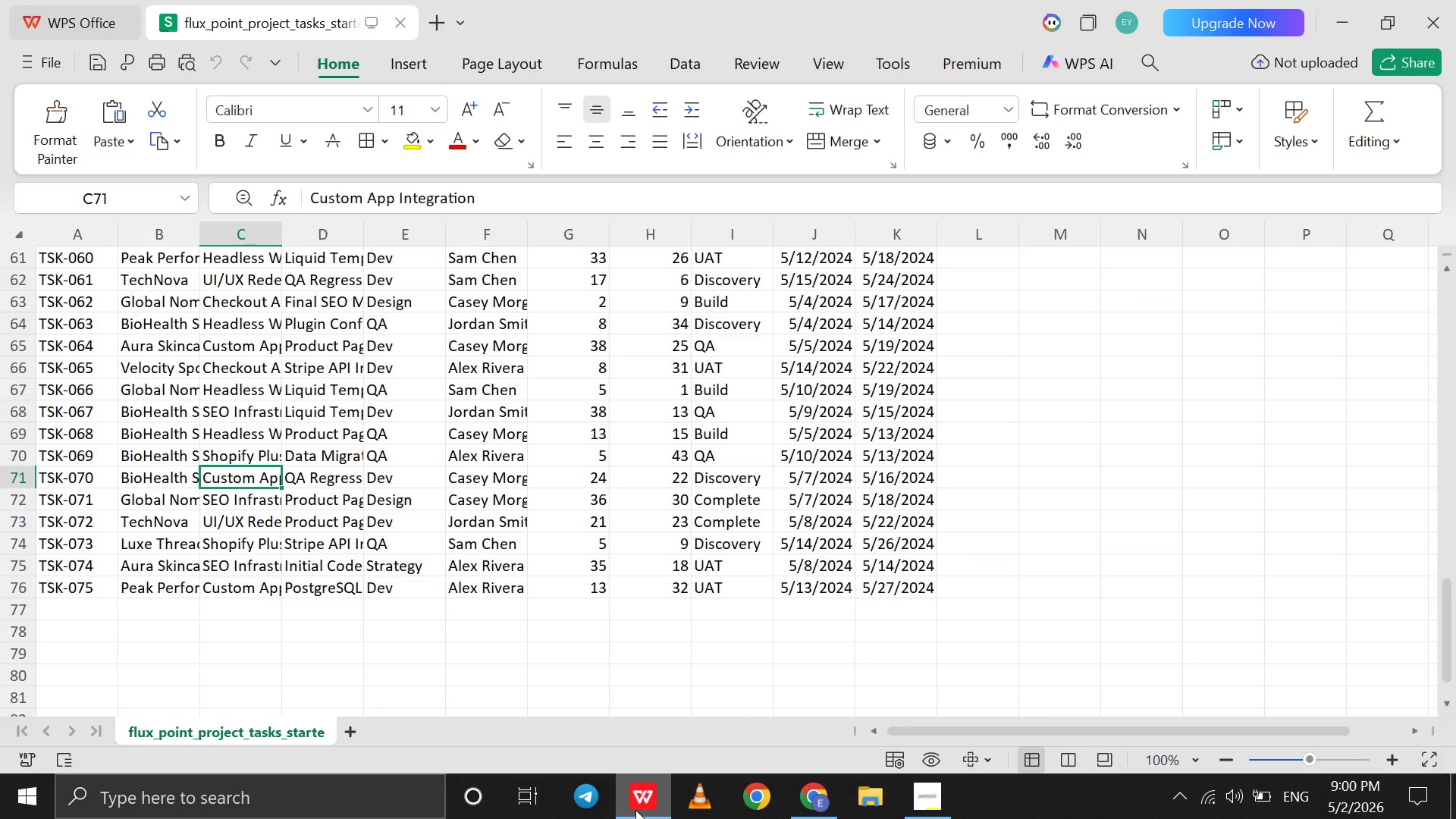 
left_click([635, 810])
 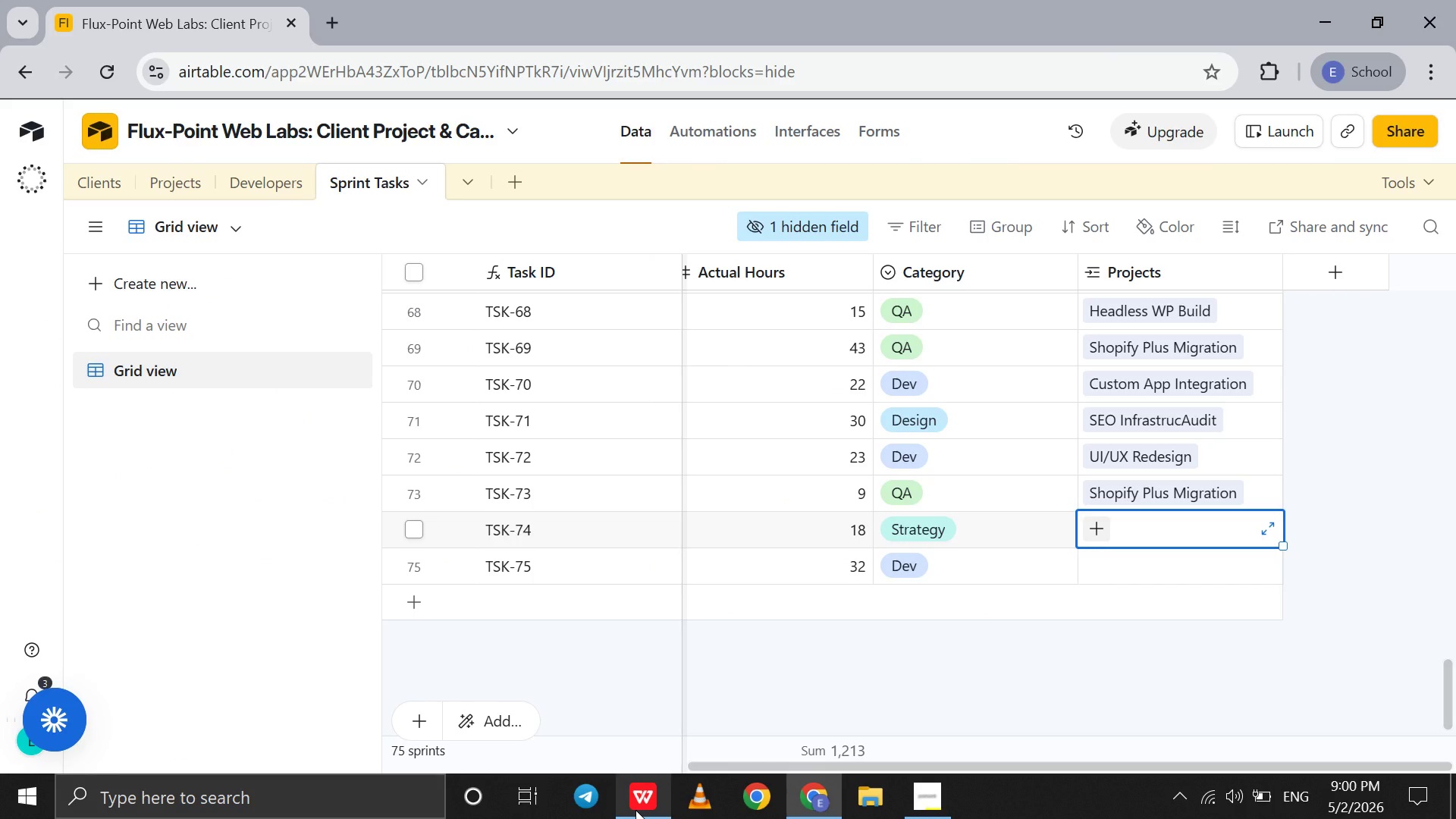 
left_click([635, 810])
 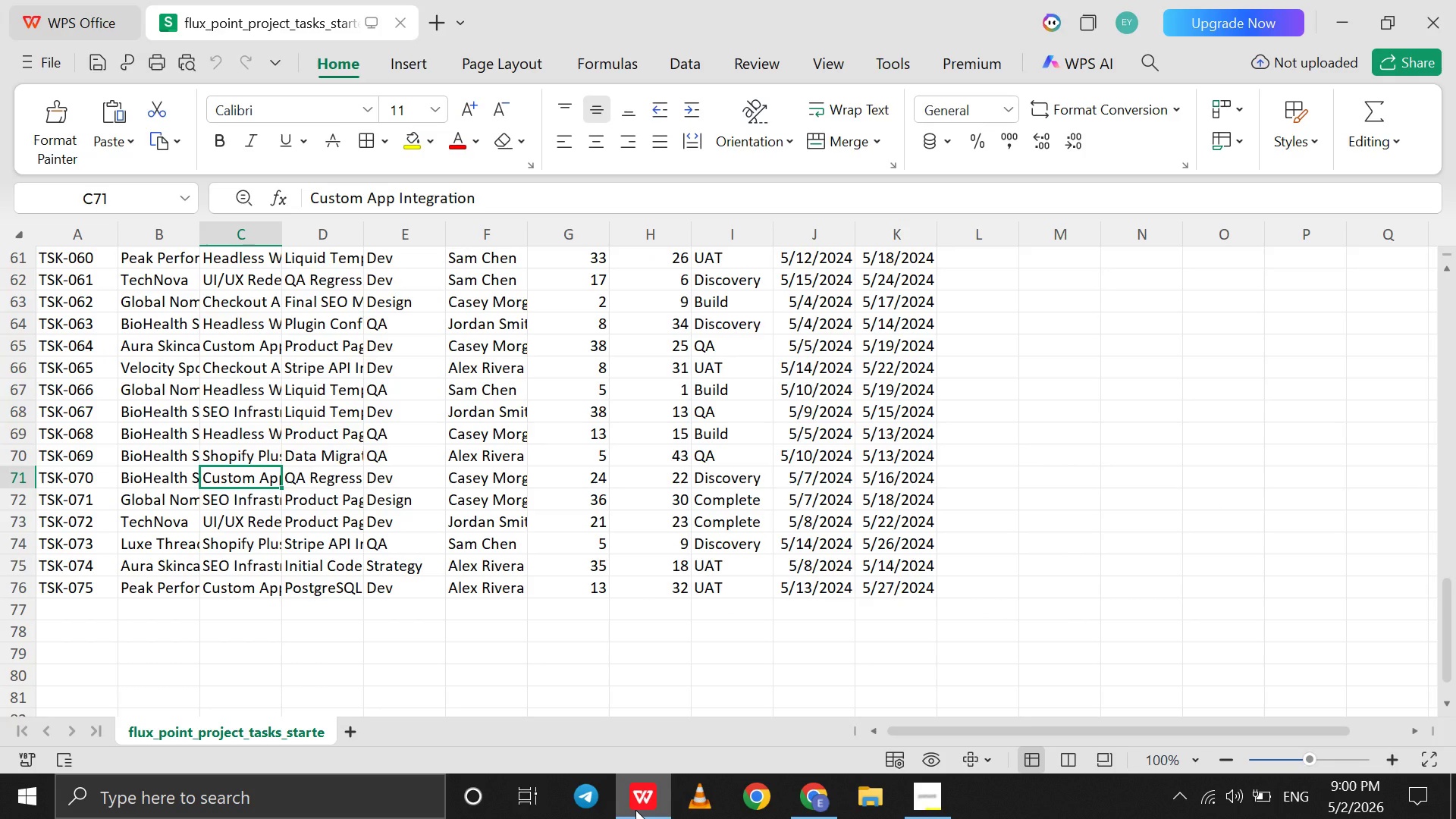 
left_click([635, 810])
 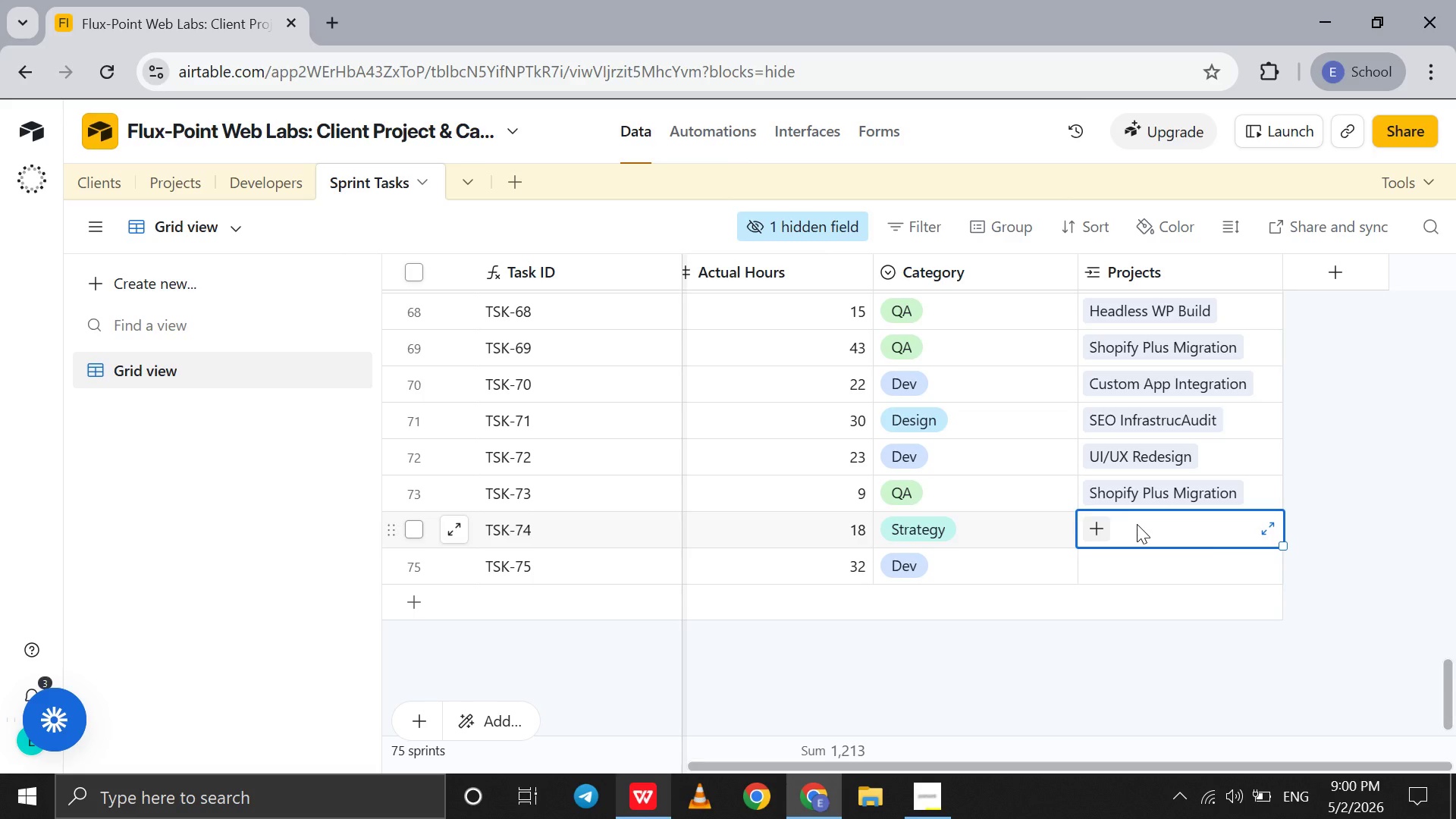 
left_click([1137, 524])
 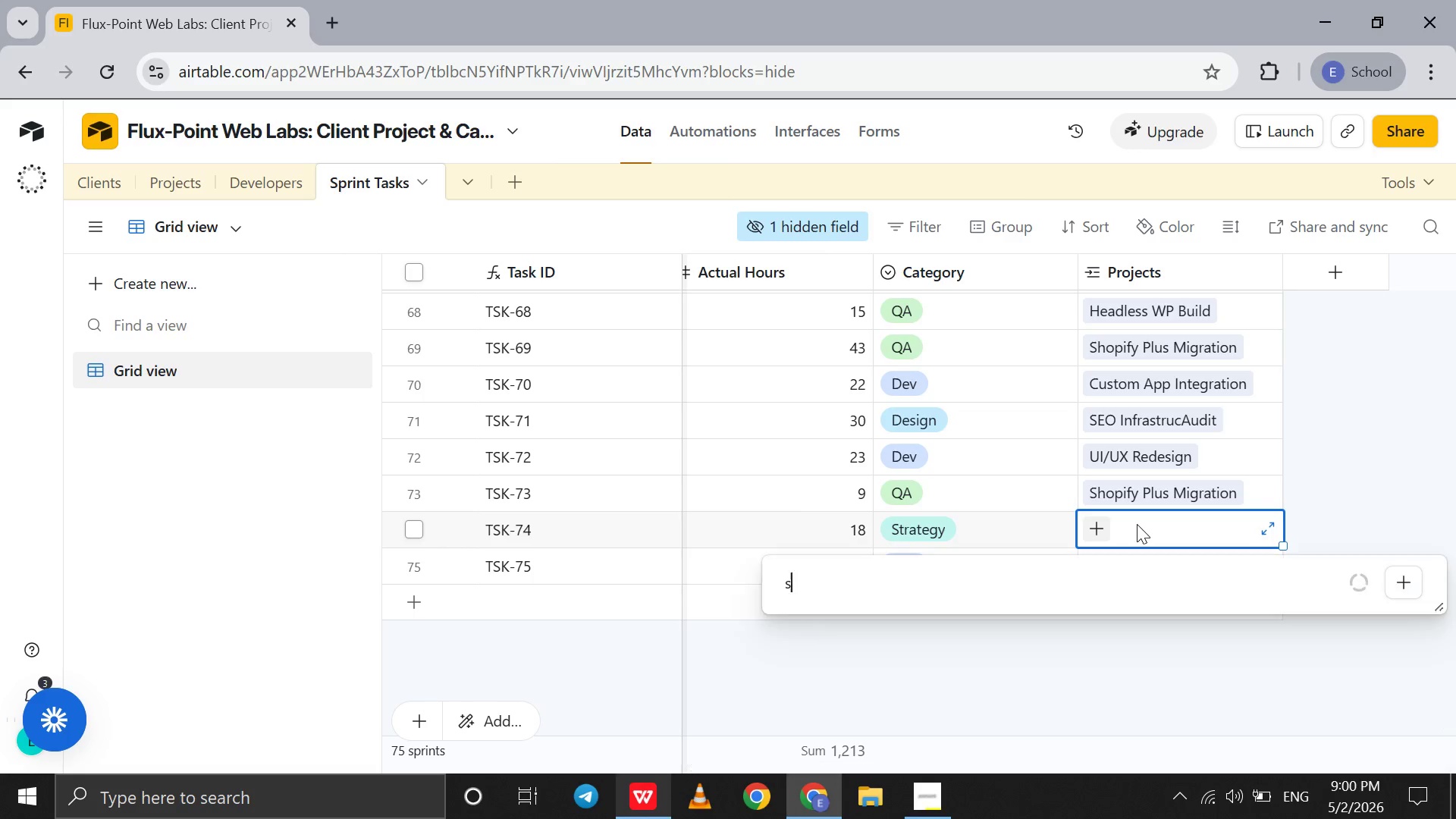 
type(se)
 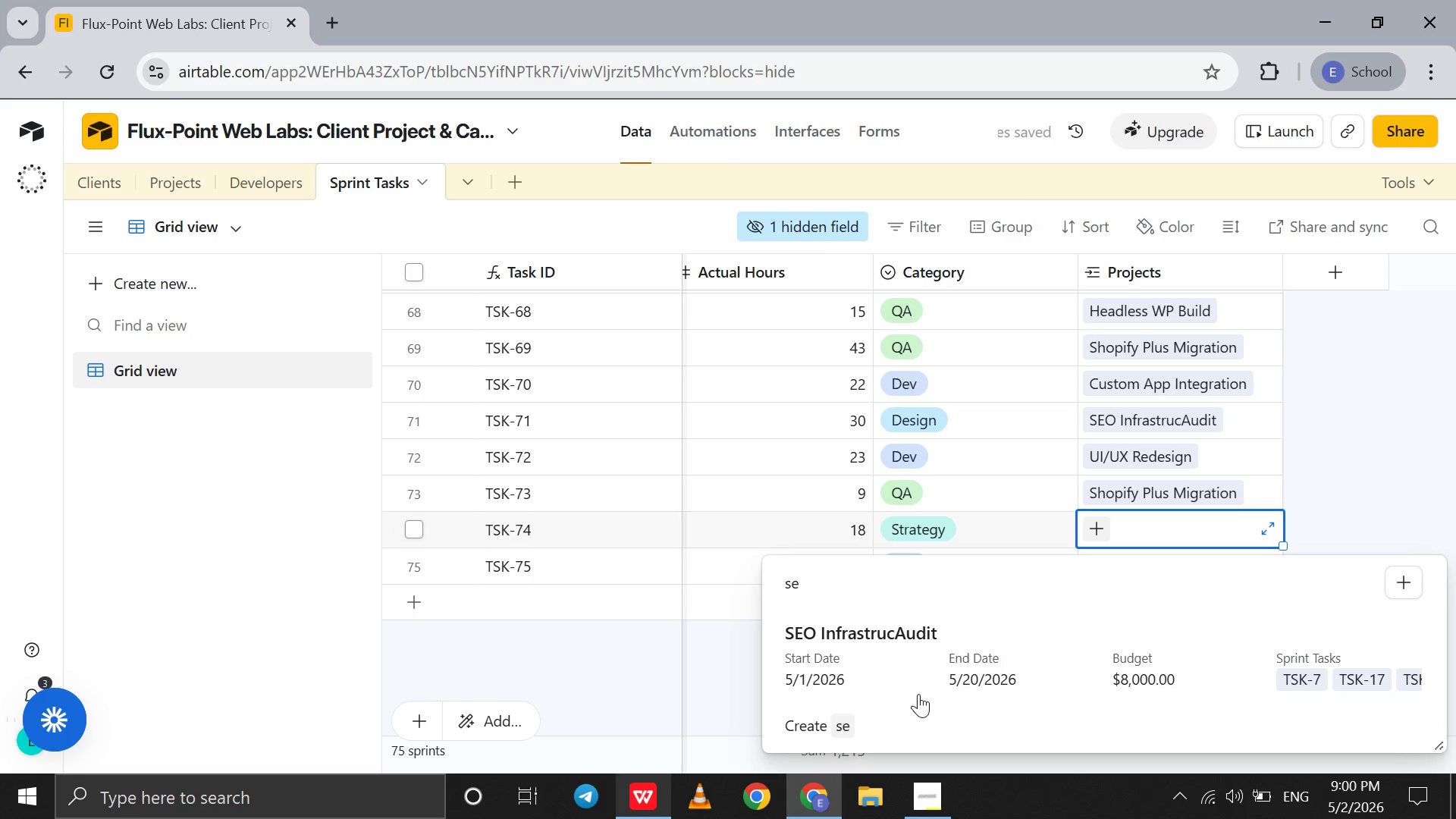 
left_click([934, 654])
 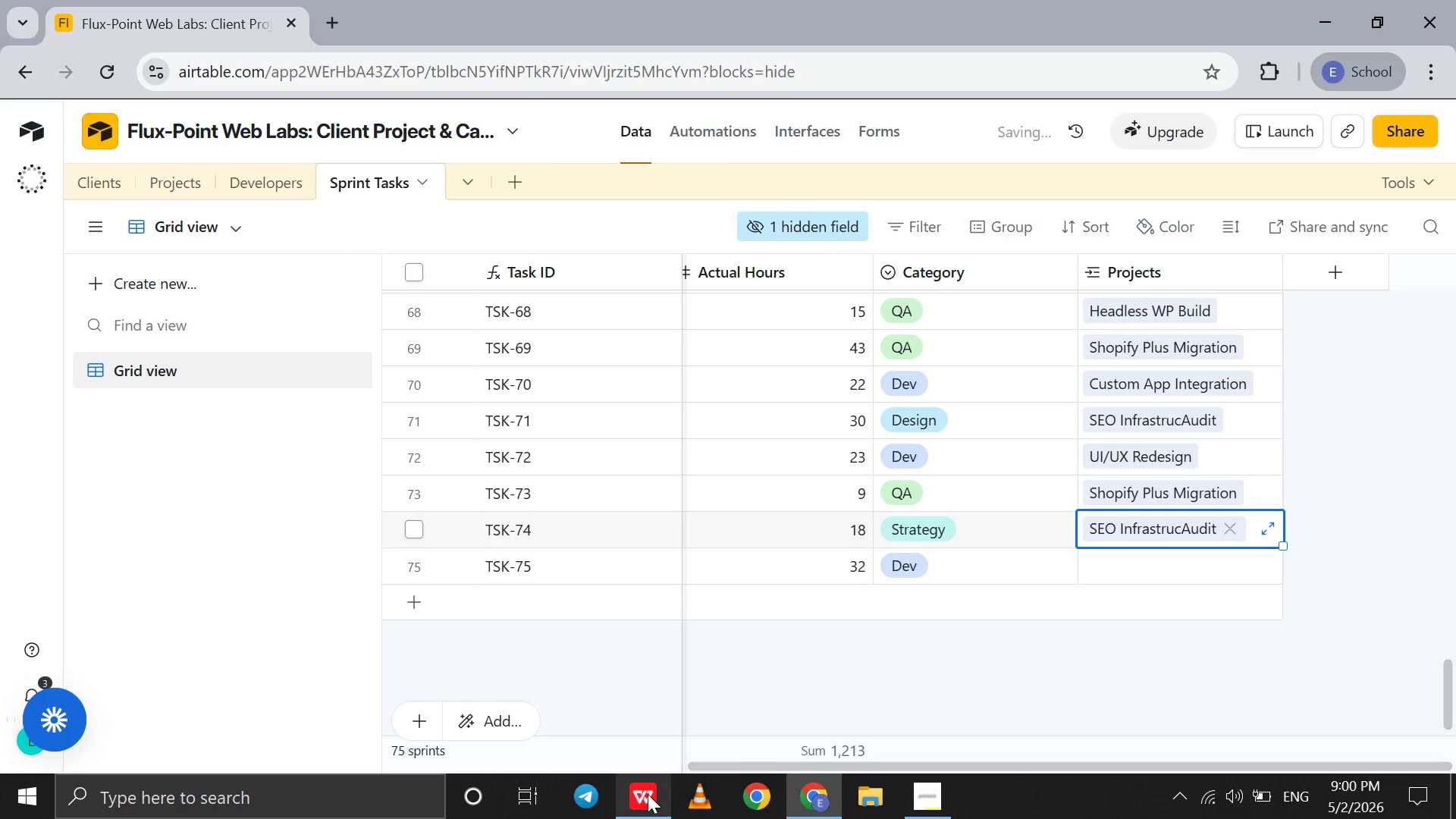 
left_click([645, 795])
 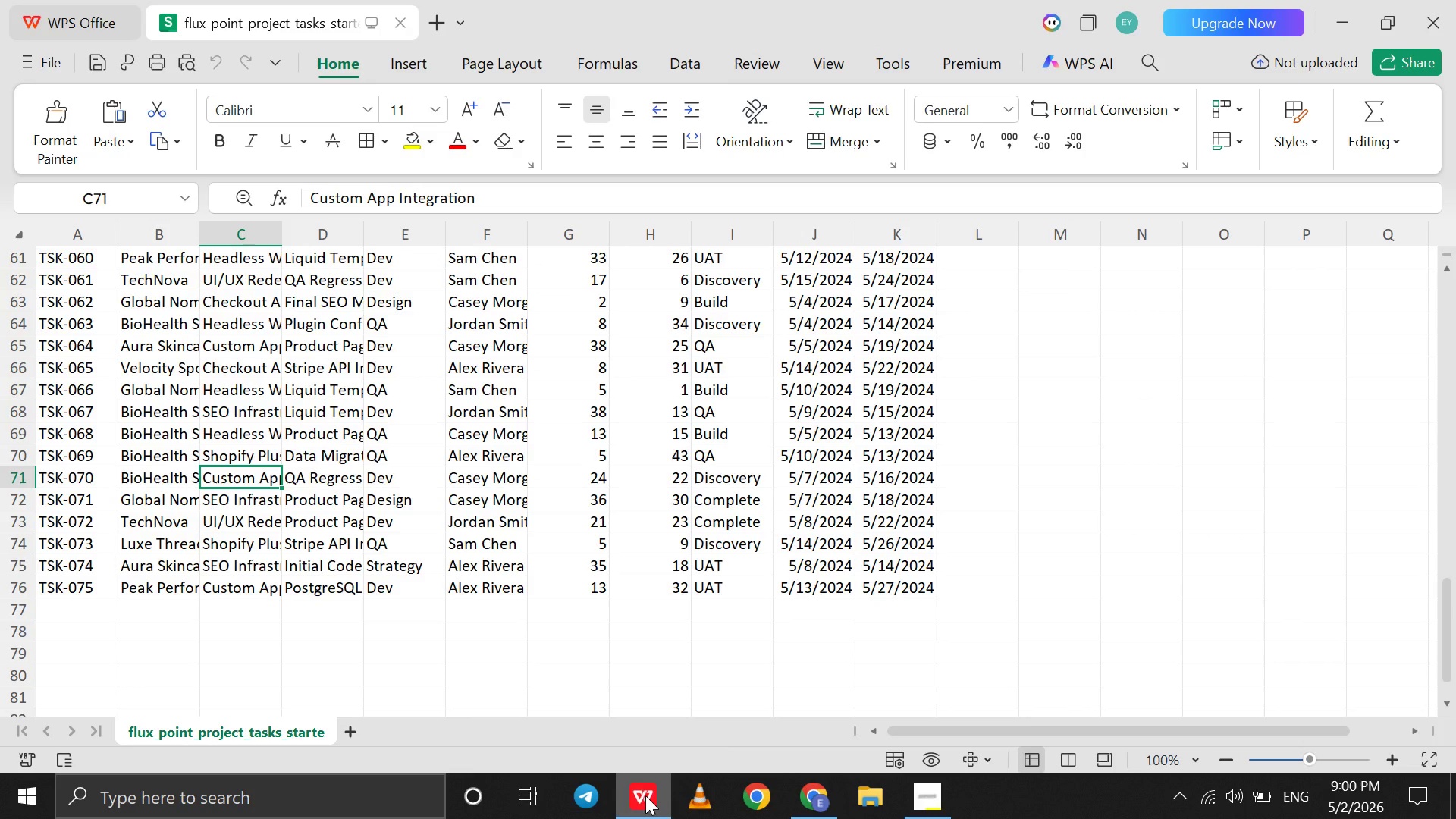 
left_click([645, 795])
 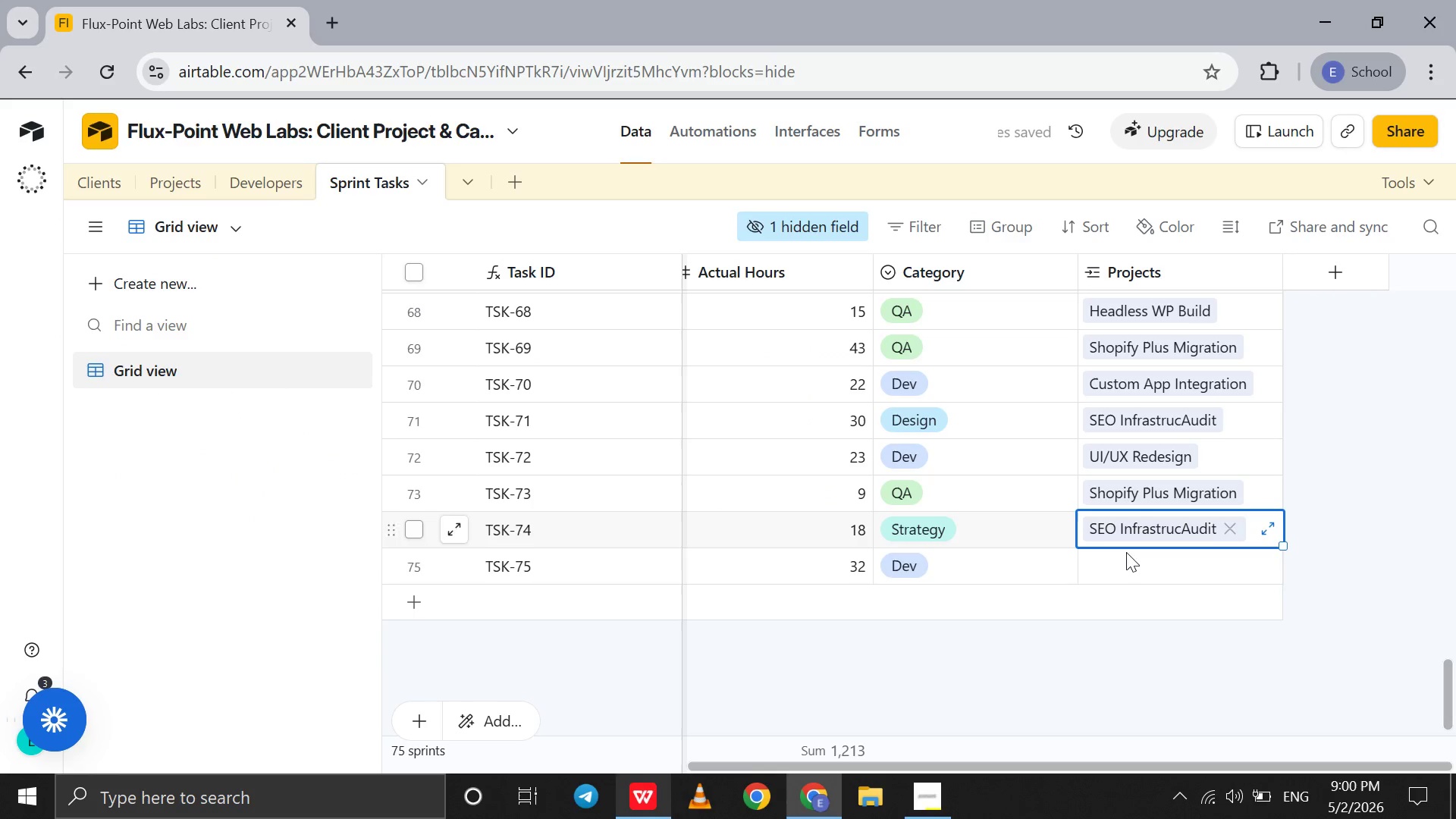 
left_click([1121, 563])
 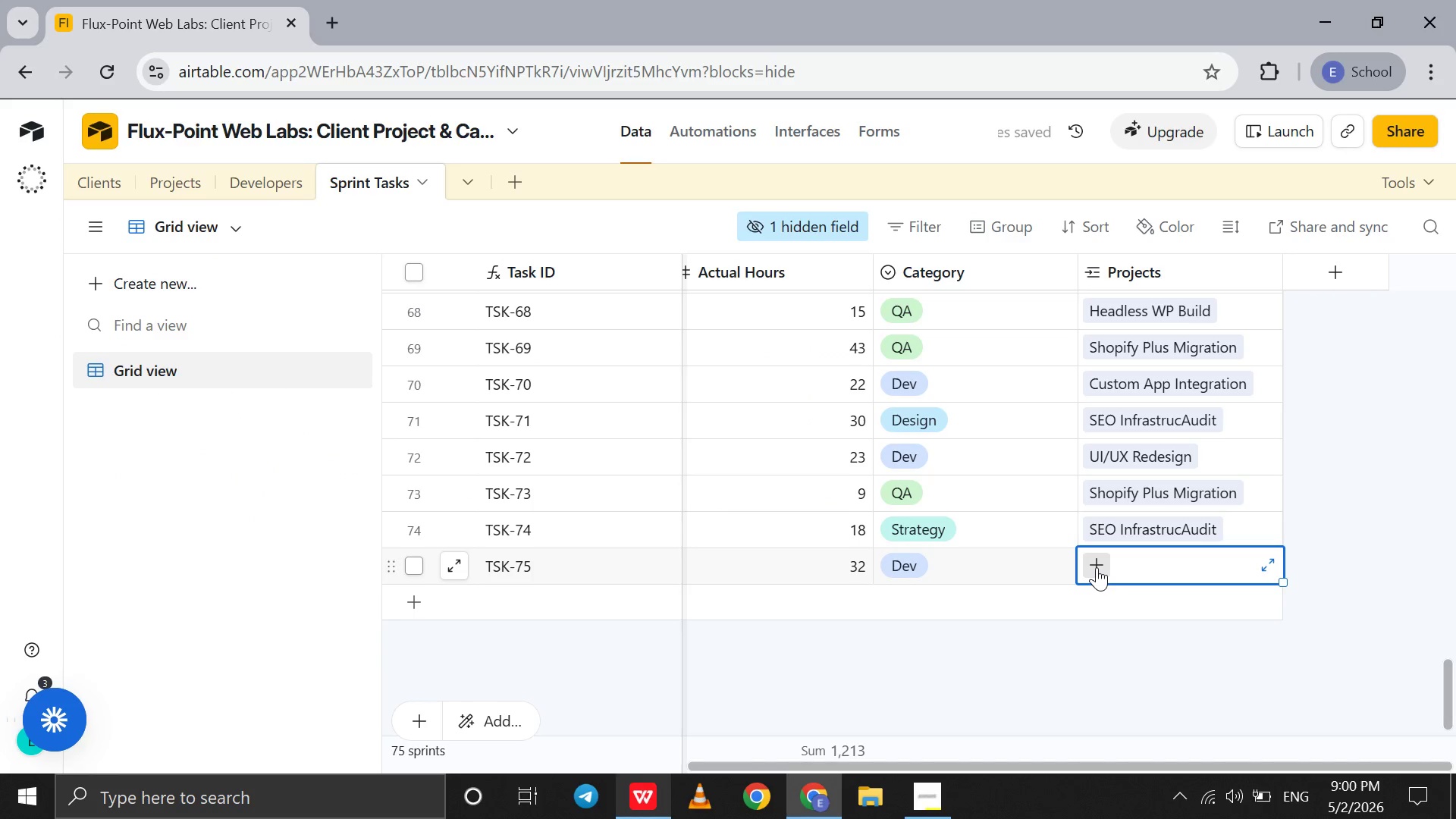 
left_click([1097, 567])
 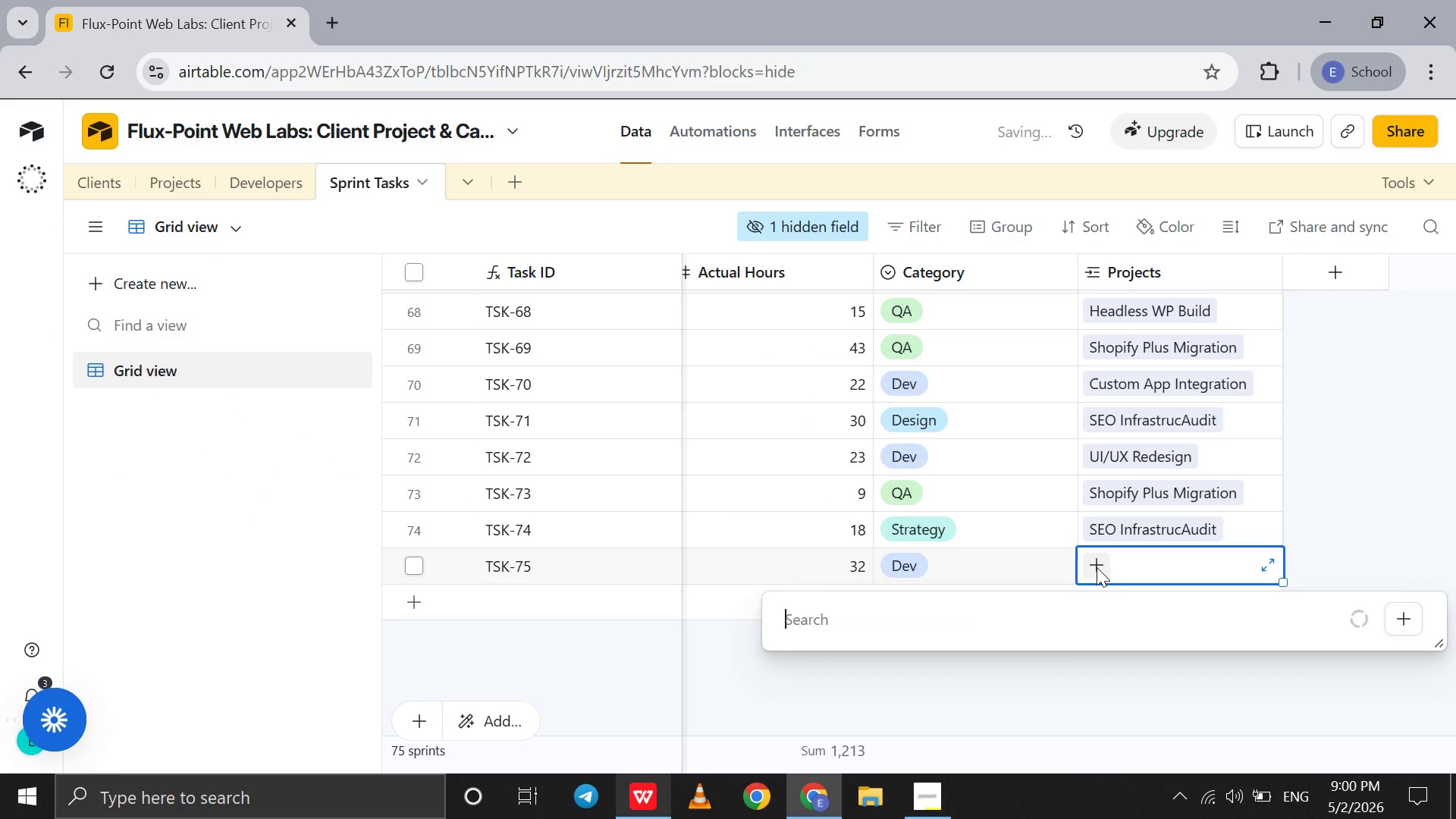 
key(C)
 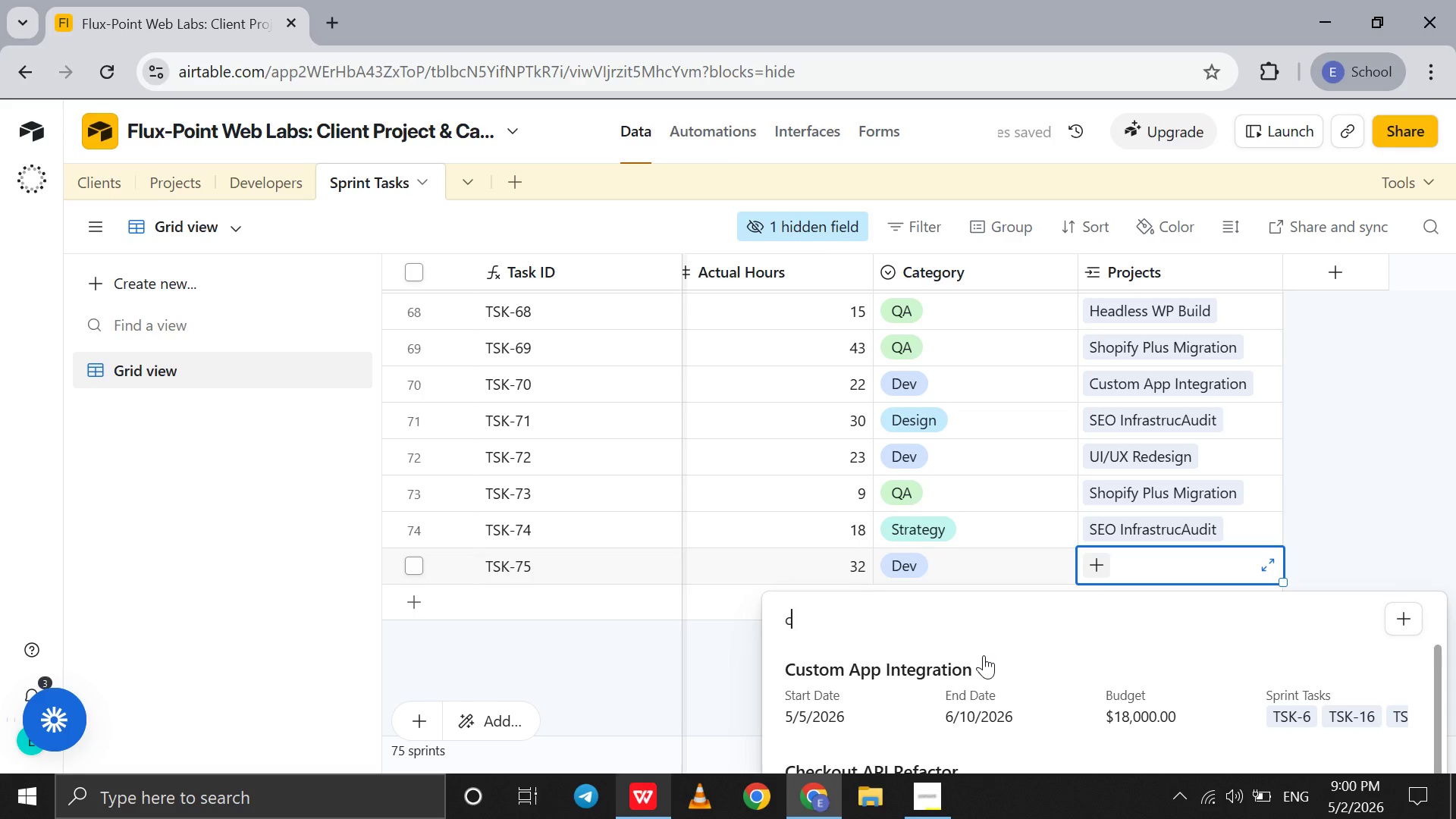 
left_click([984, 655])
 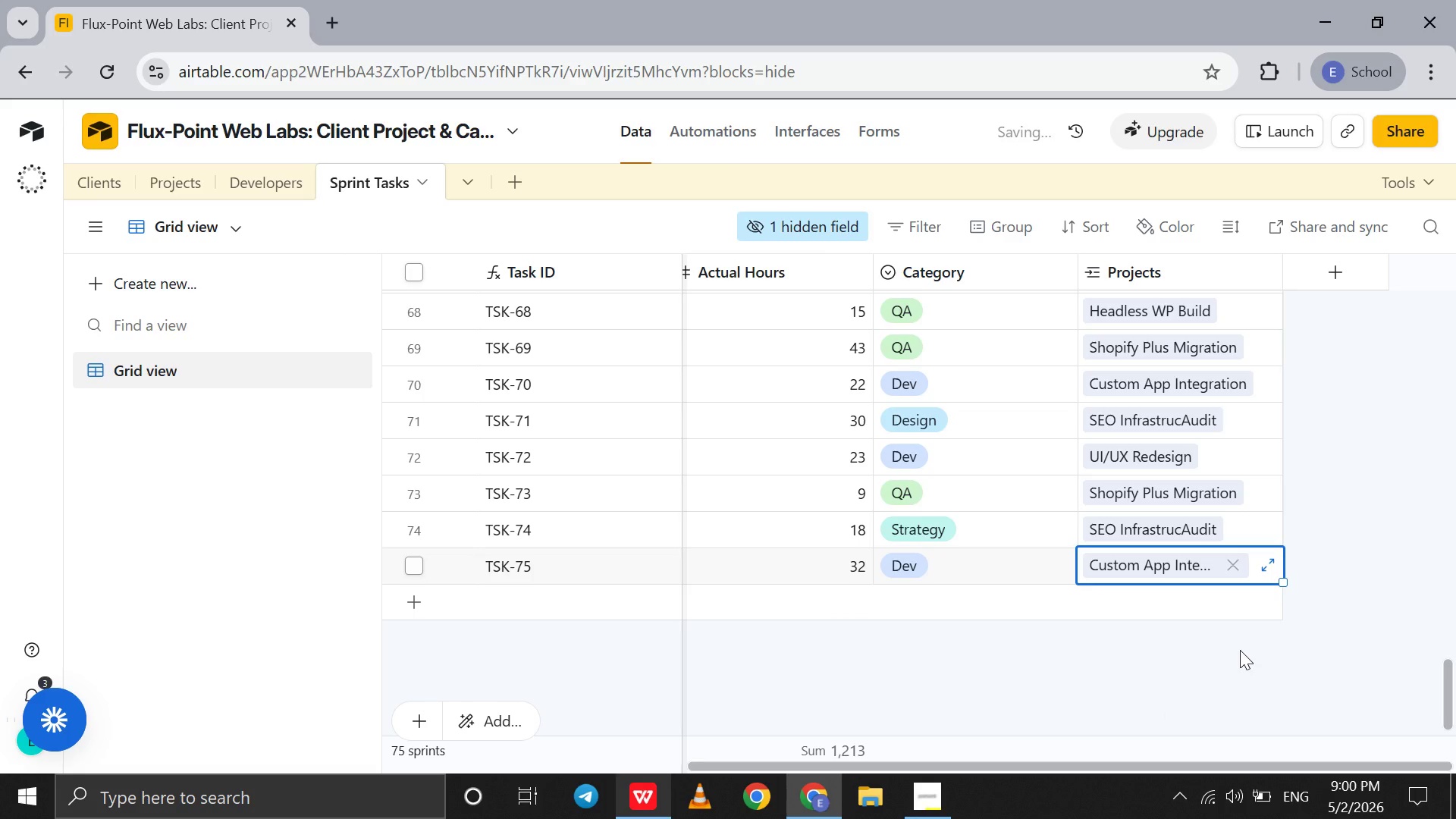 
scroll: coordinate [1240, 650], scroll_direction: up, amount: 242.0
 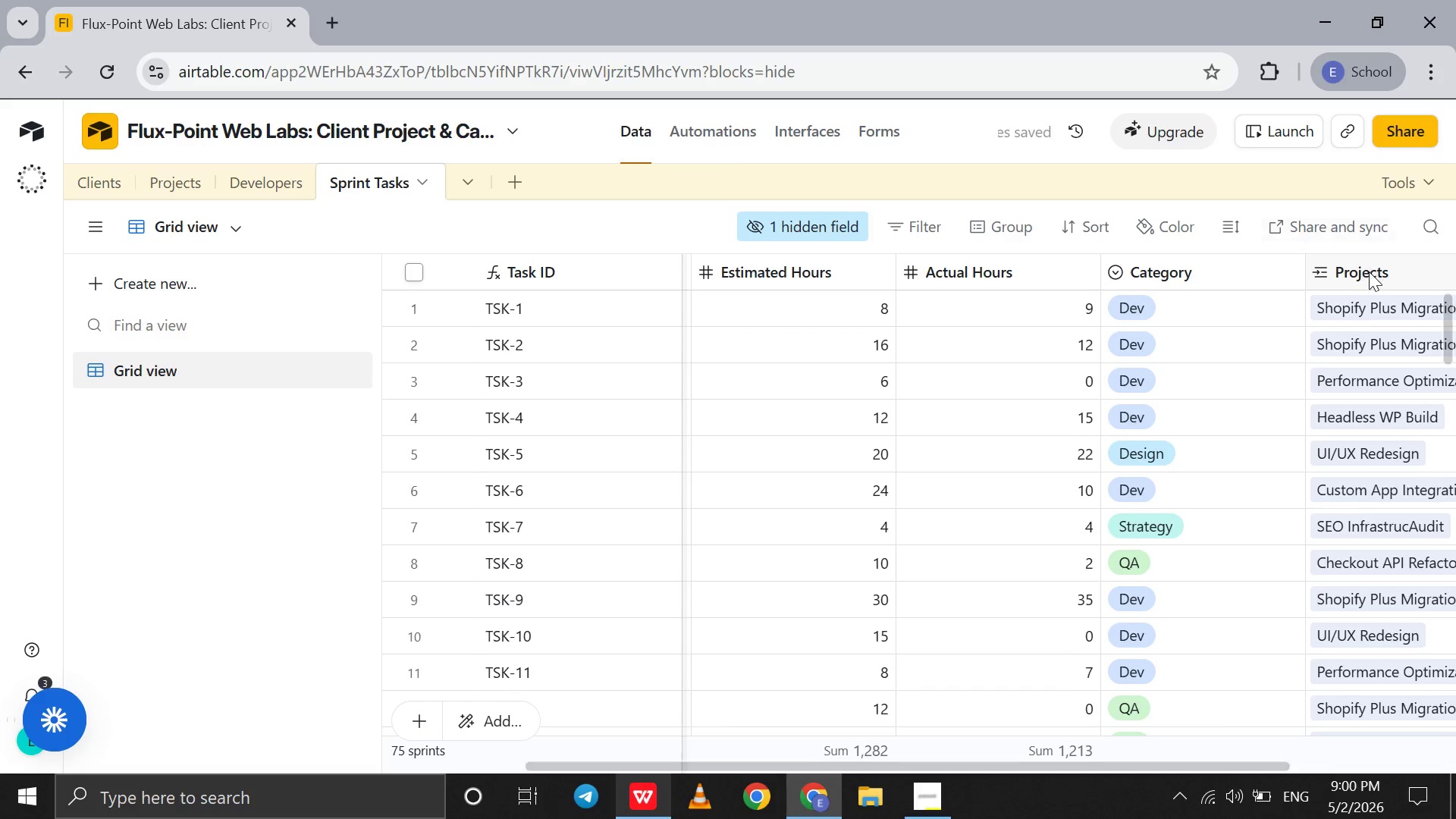 
left_click_drag(start_coordinate=[1369, 274], to_coordinate=[702, 331])
 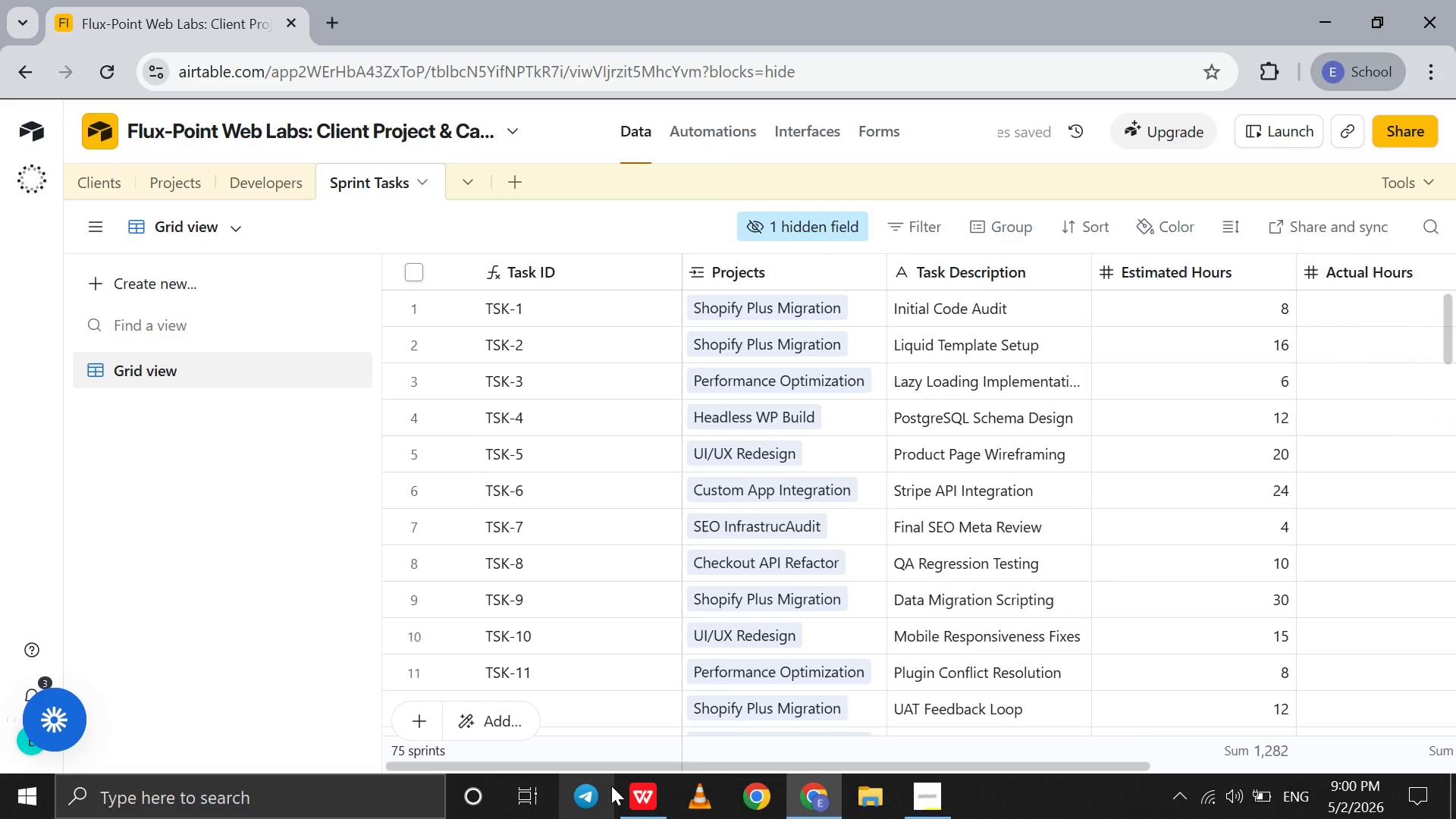 
left_click([638, 802])
 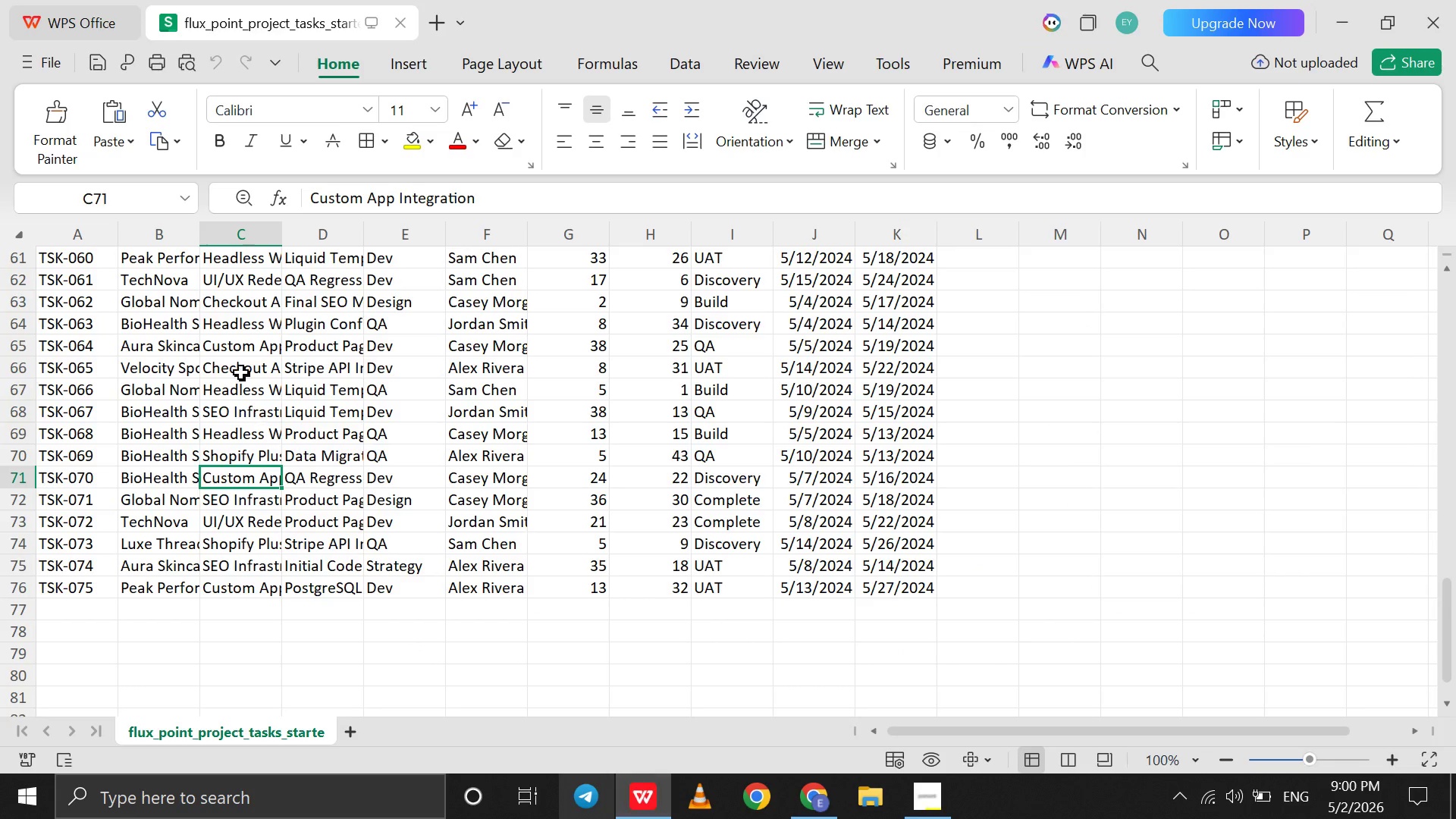 
scroll: coordinate [240, 366], scroll_direction: up, amount: 560.0
 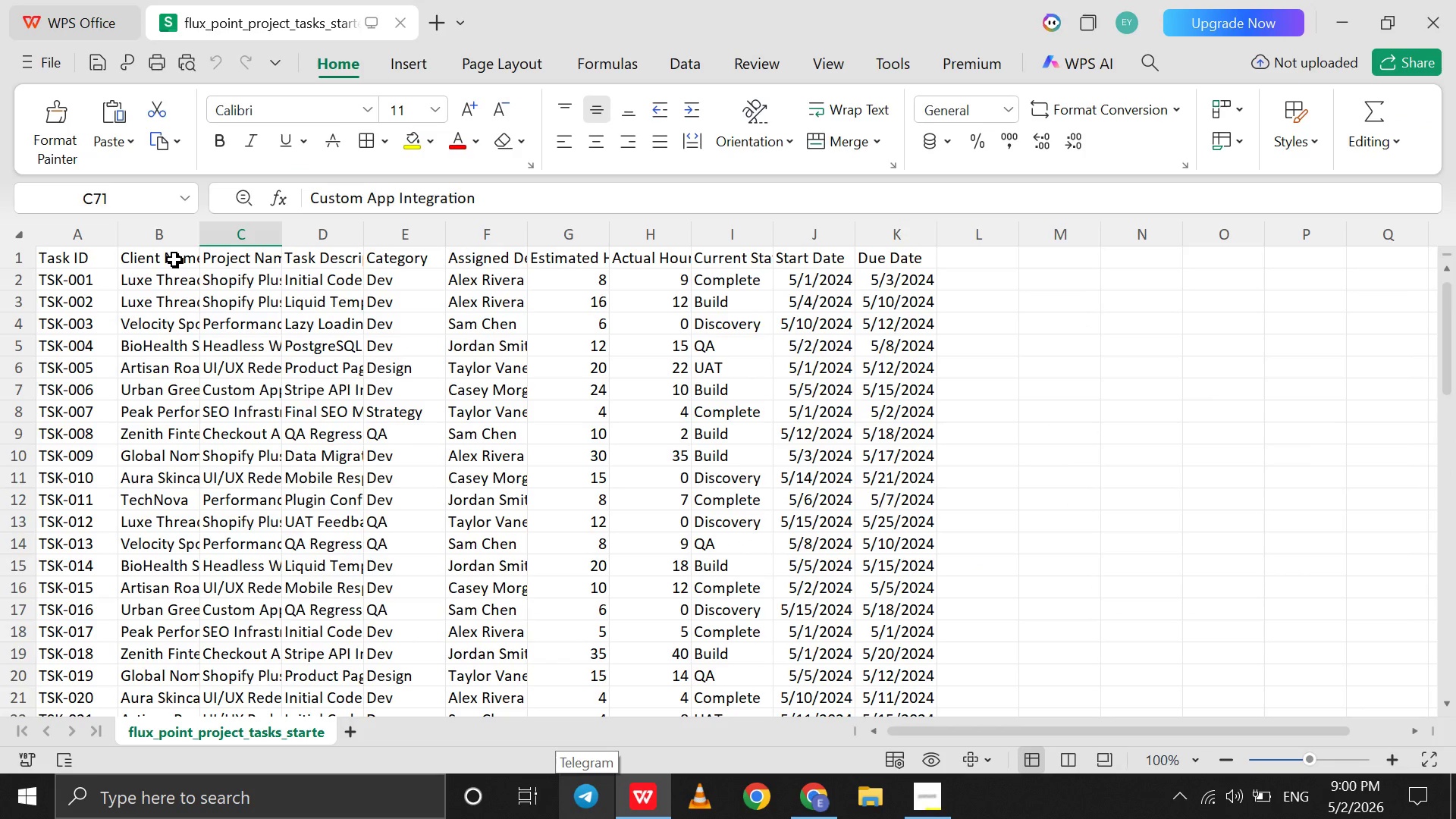 
left_click([174, 259])
 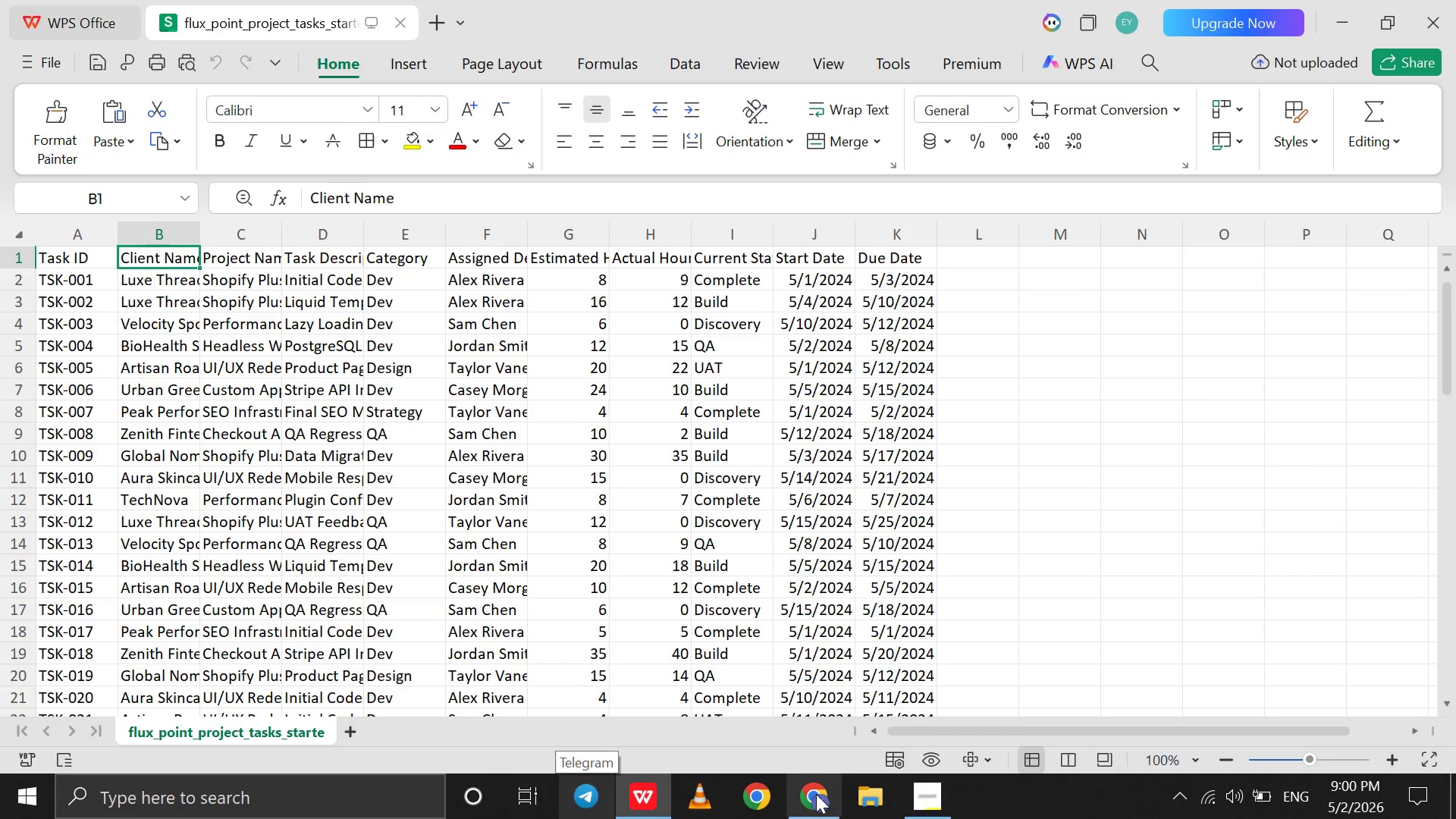 
left_click([812, 796])
 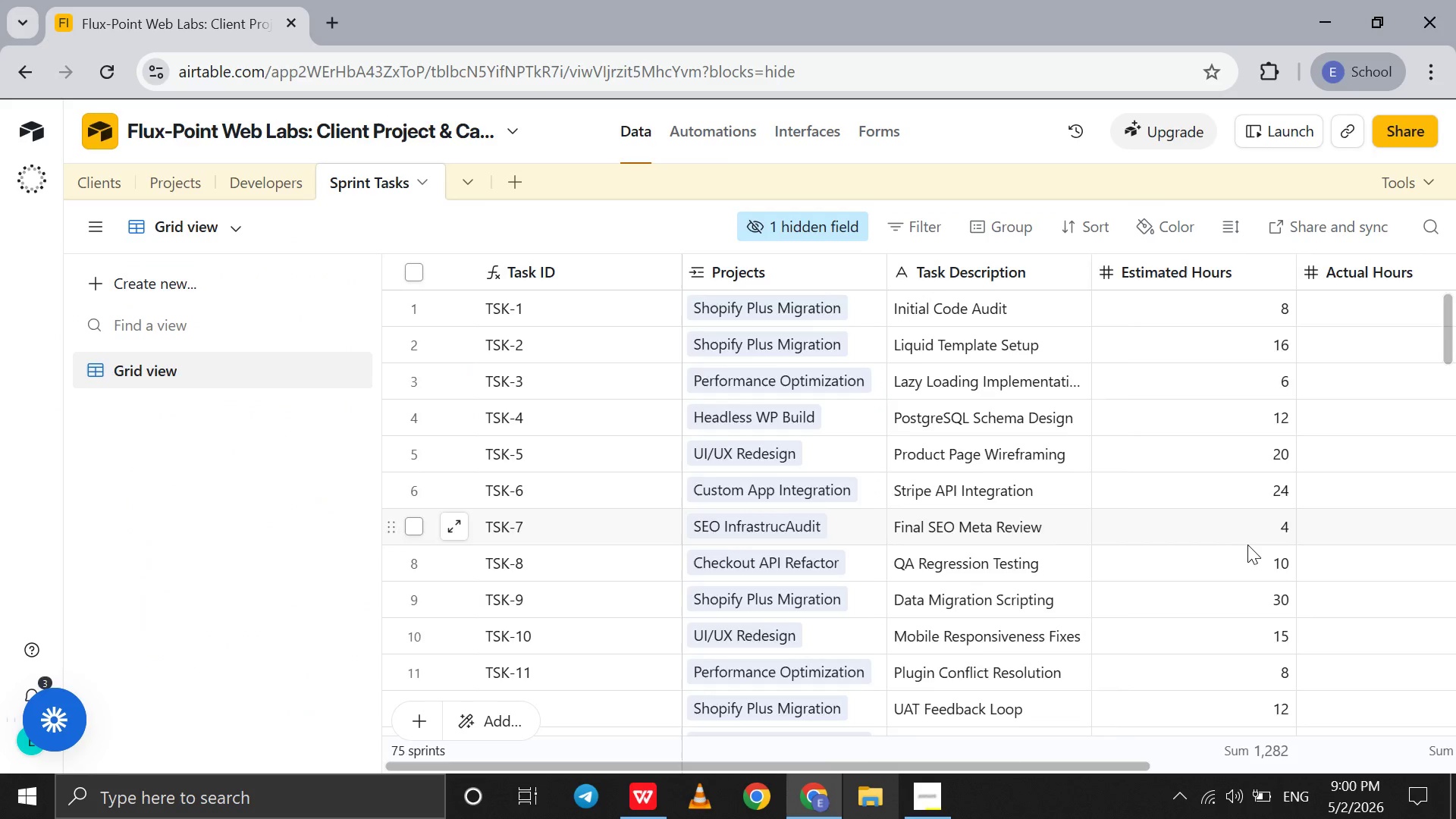 
scroll: coordinate [1247, 544], scroll_direction: down, amount: 33.0
 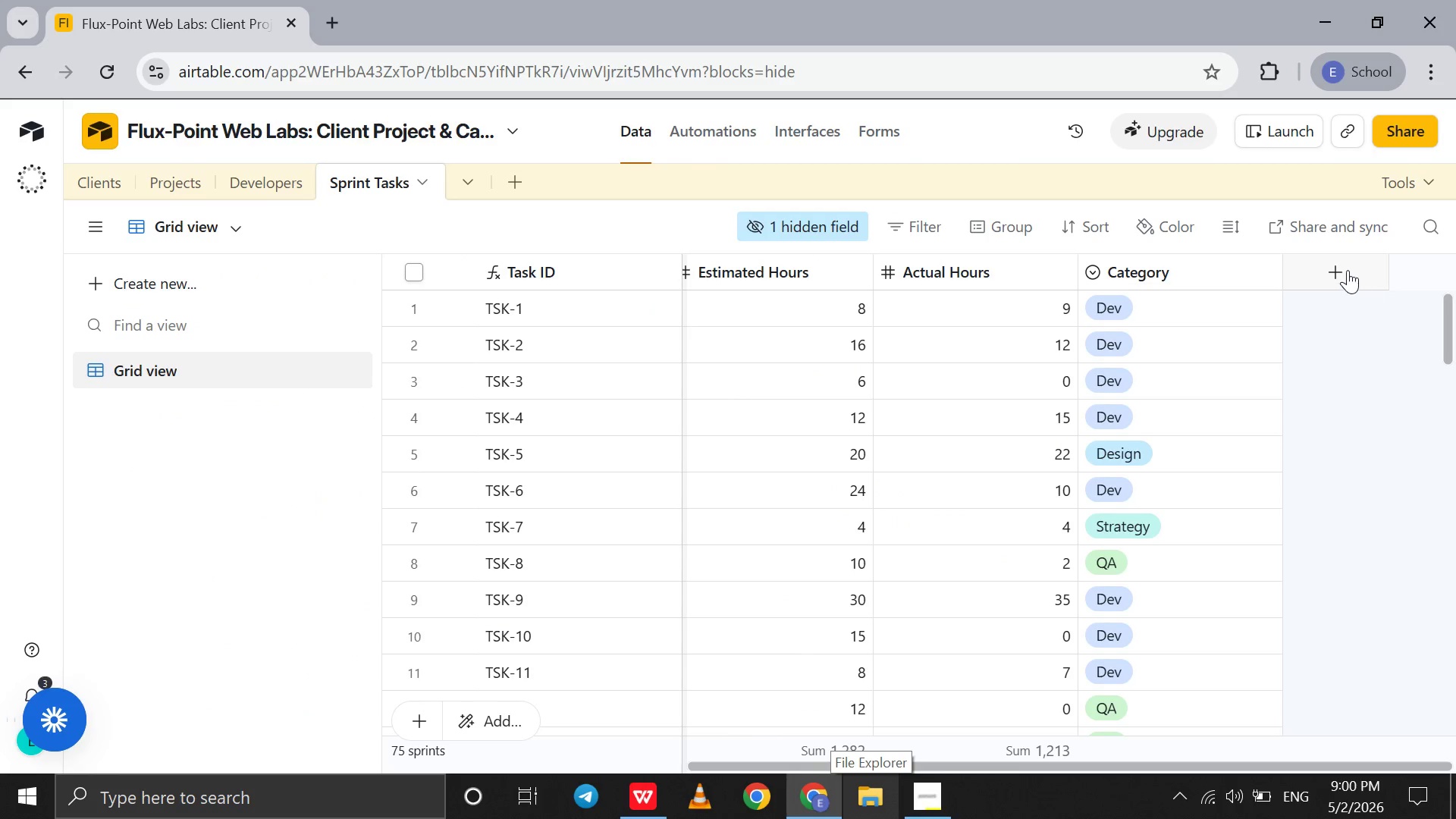 
left_click([1348, 270])
 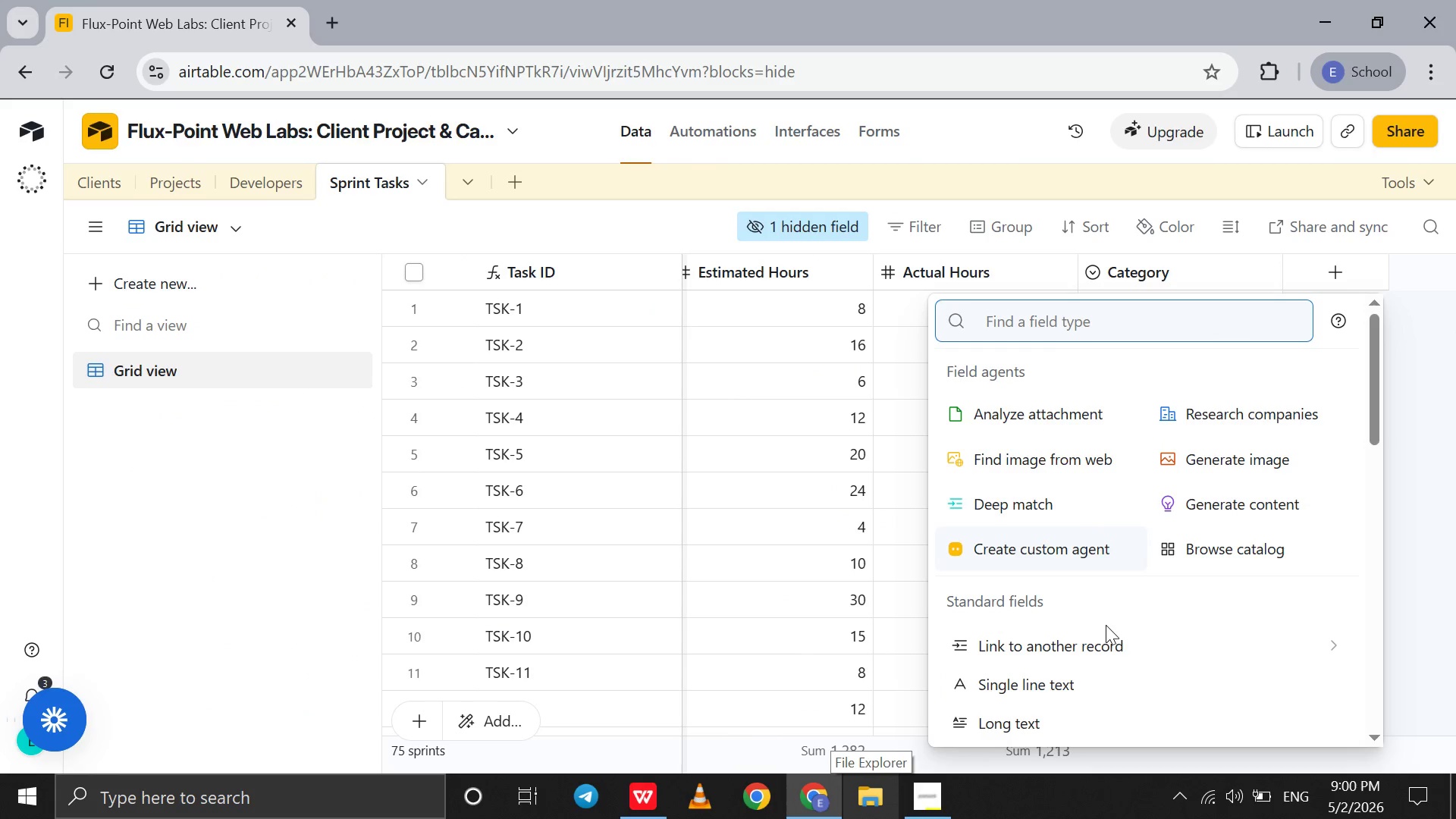 
left_click([1103, 643])
 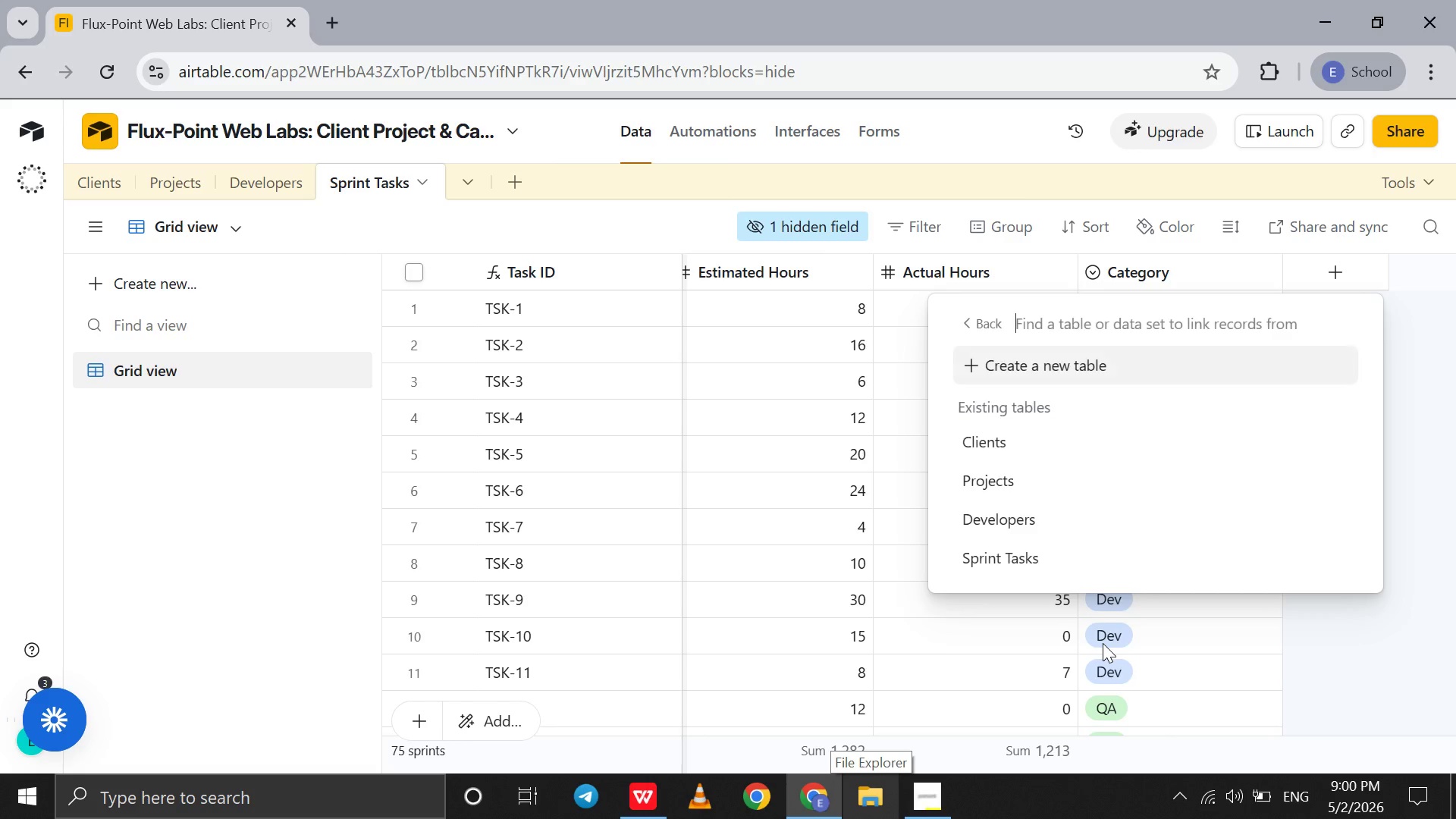 
key(L)
 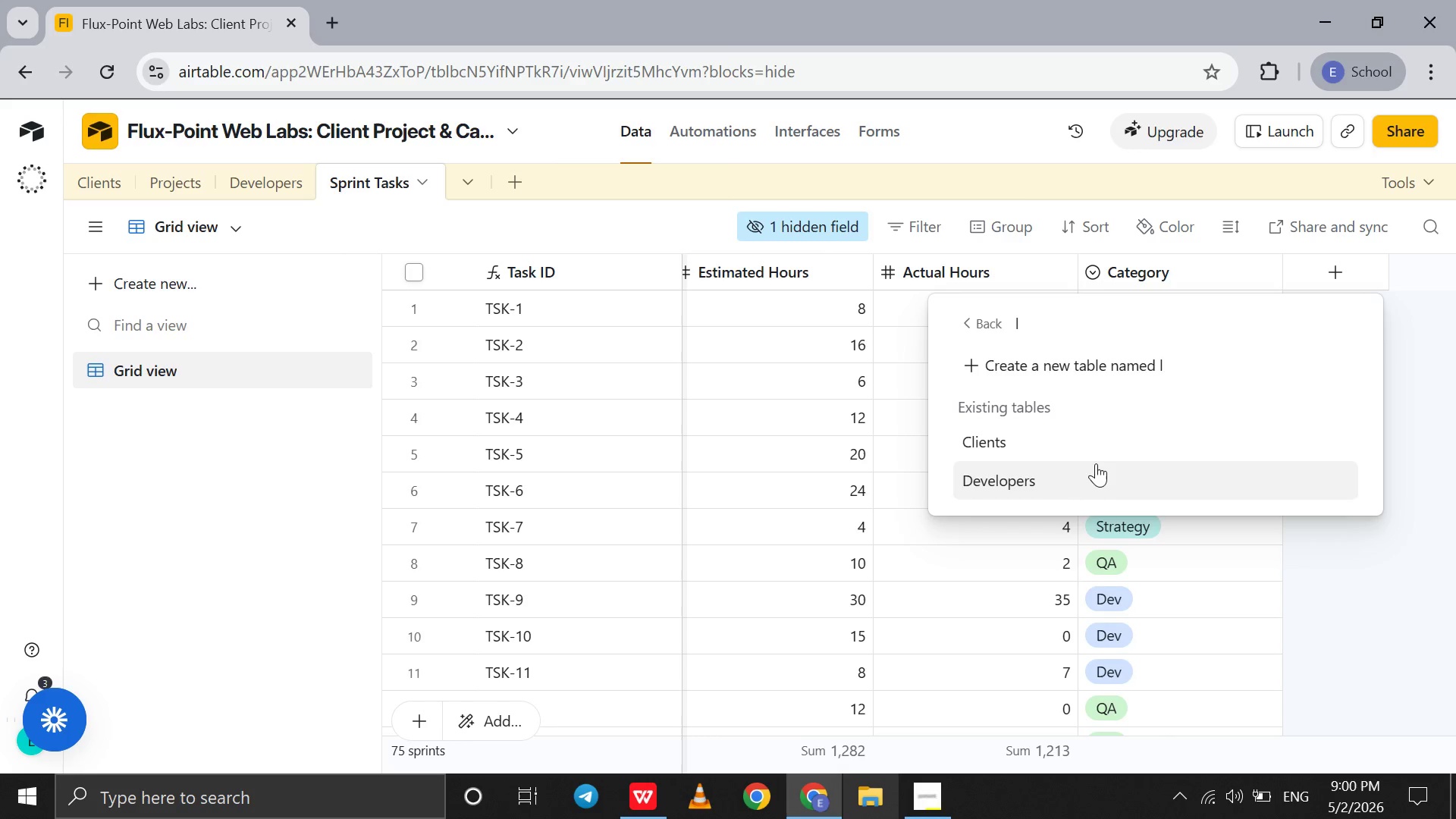 
left_click([1087, 447])
 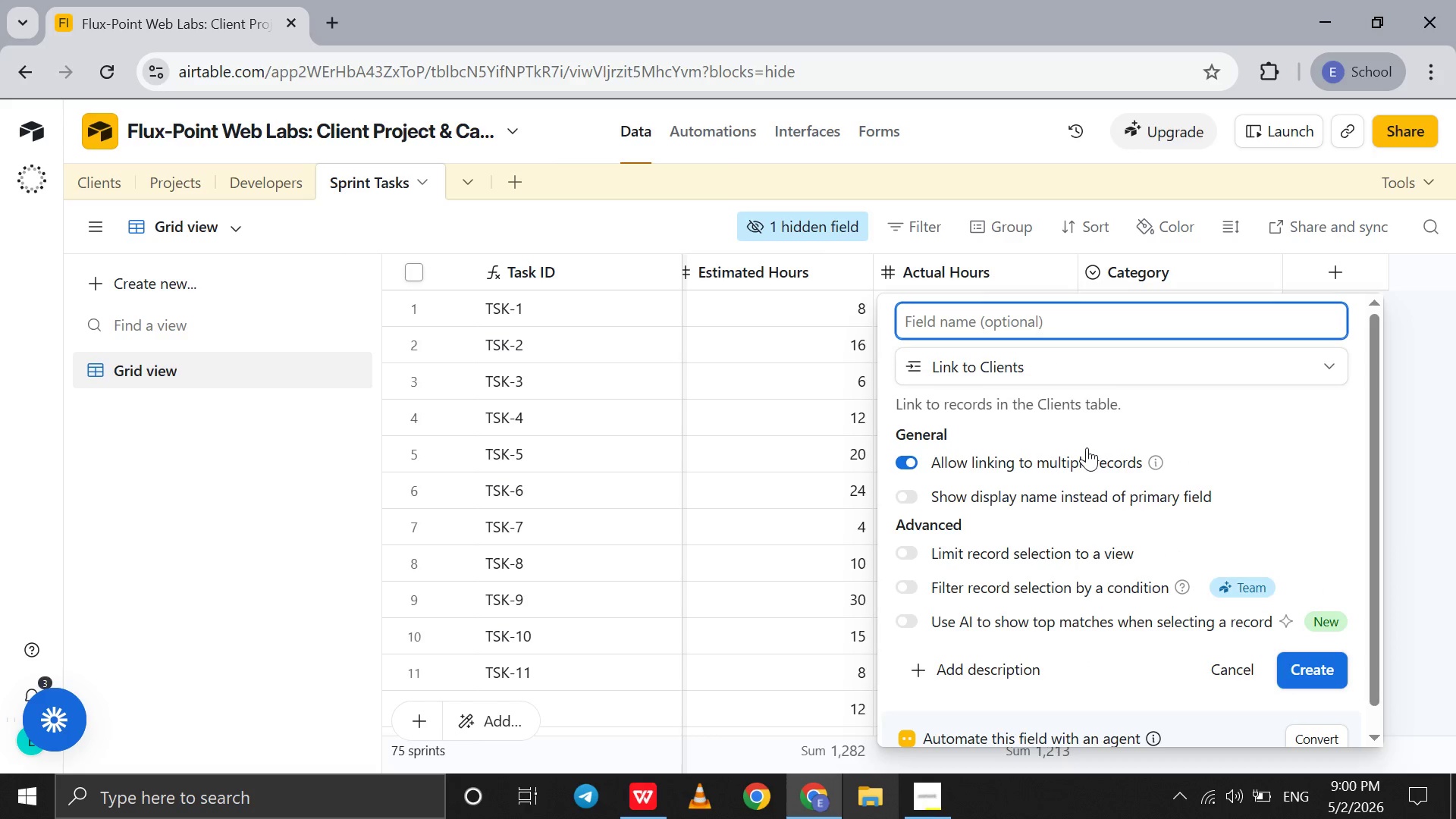 
type(Clients Name)
 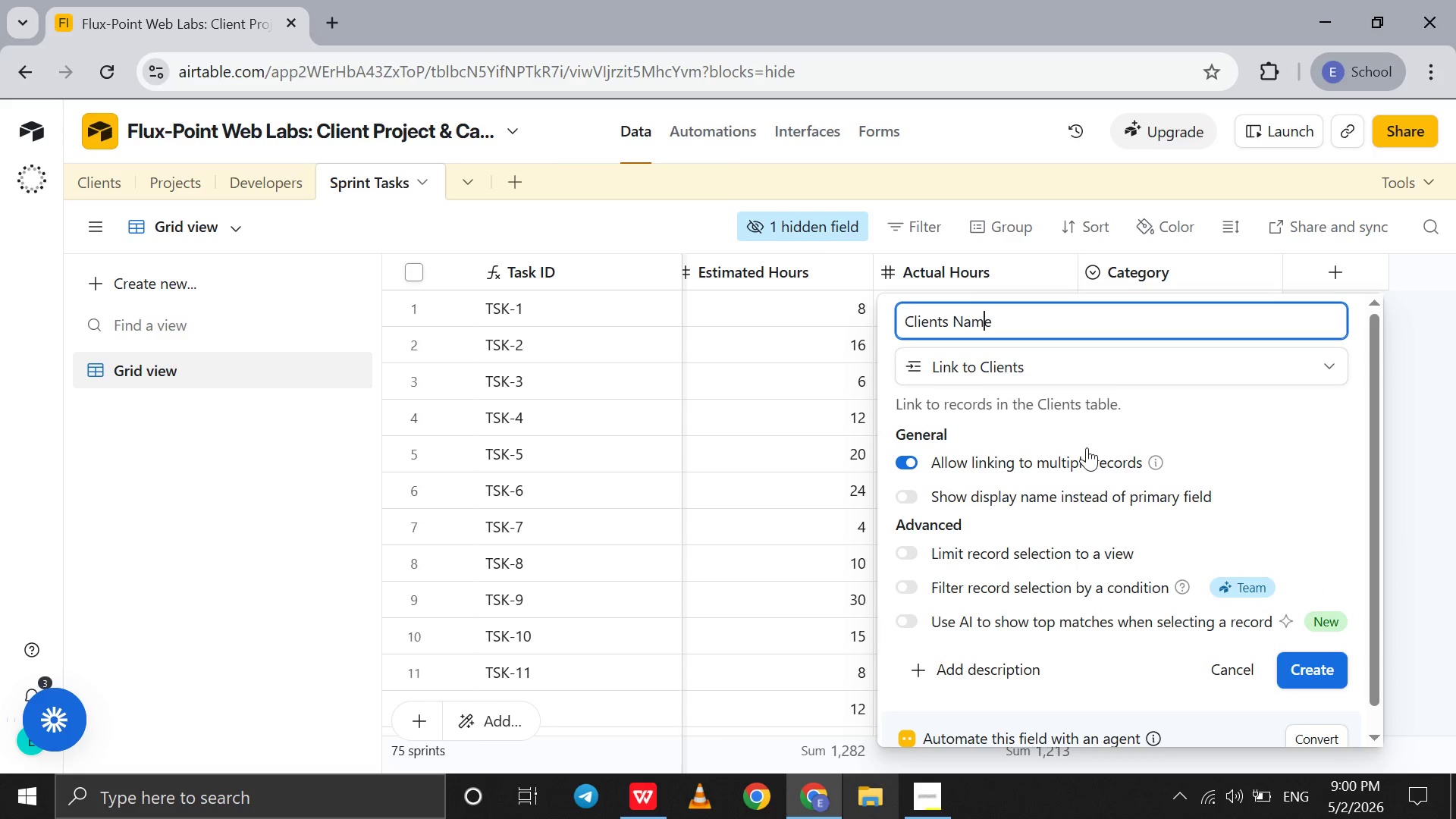 
key(ArrowLeft)
 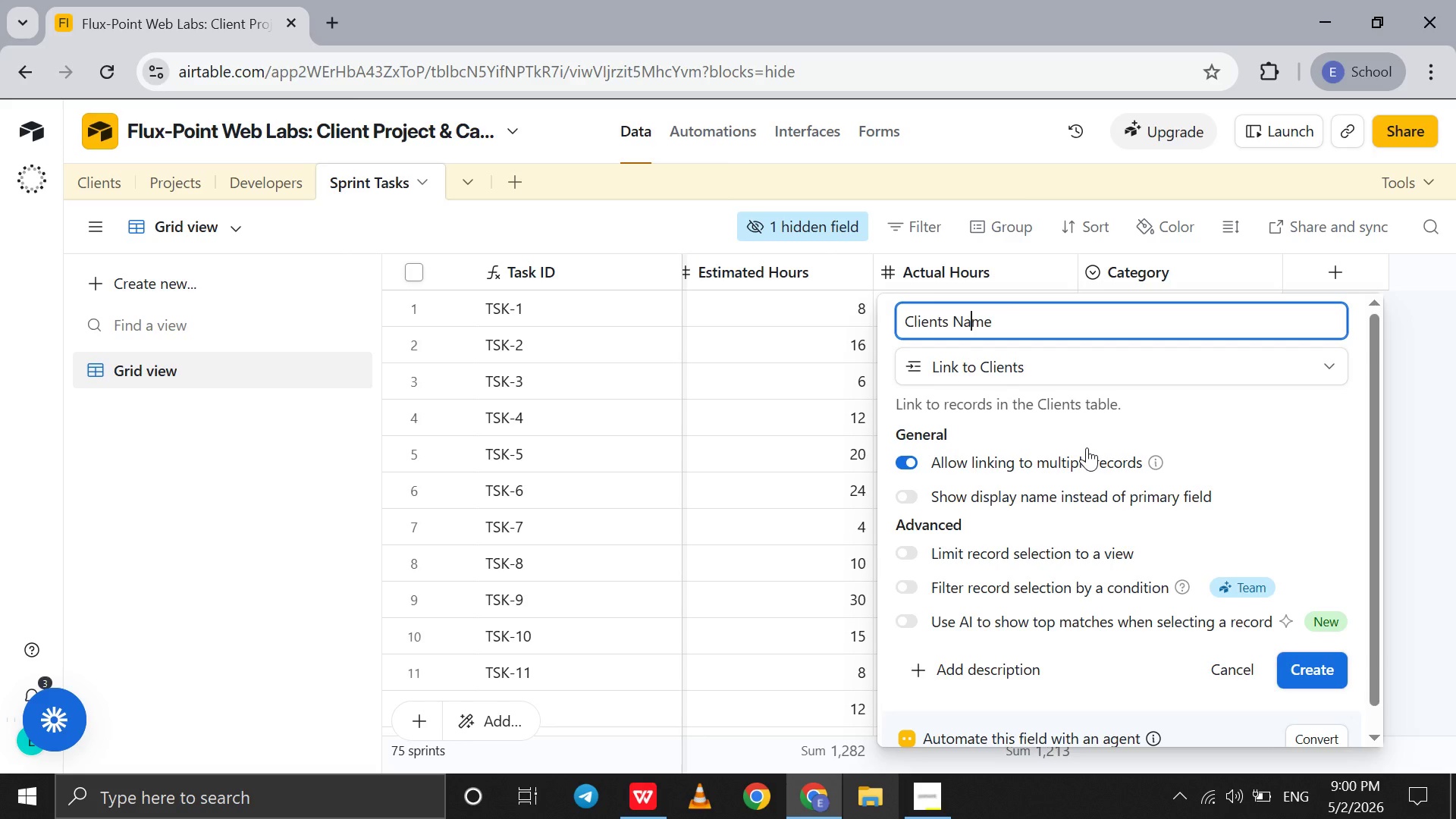 
hold_key(key=ArrowLeft, duration=0.61)
 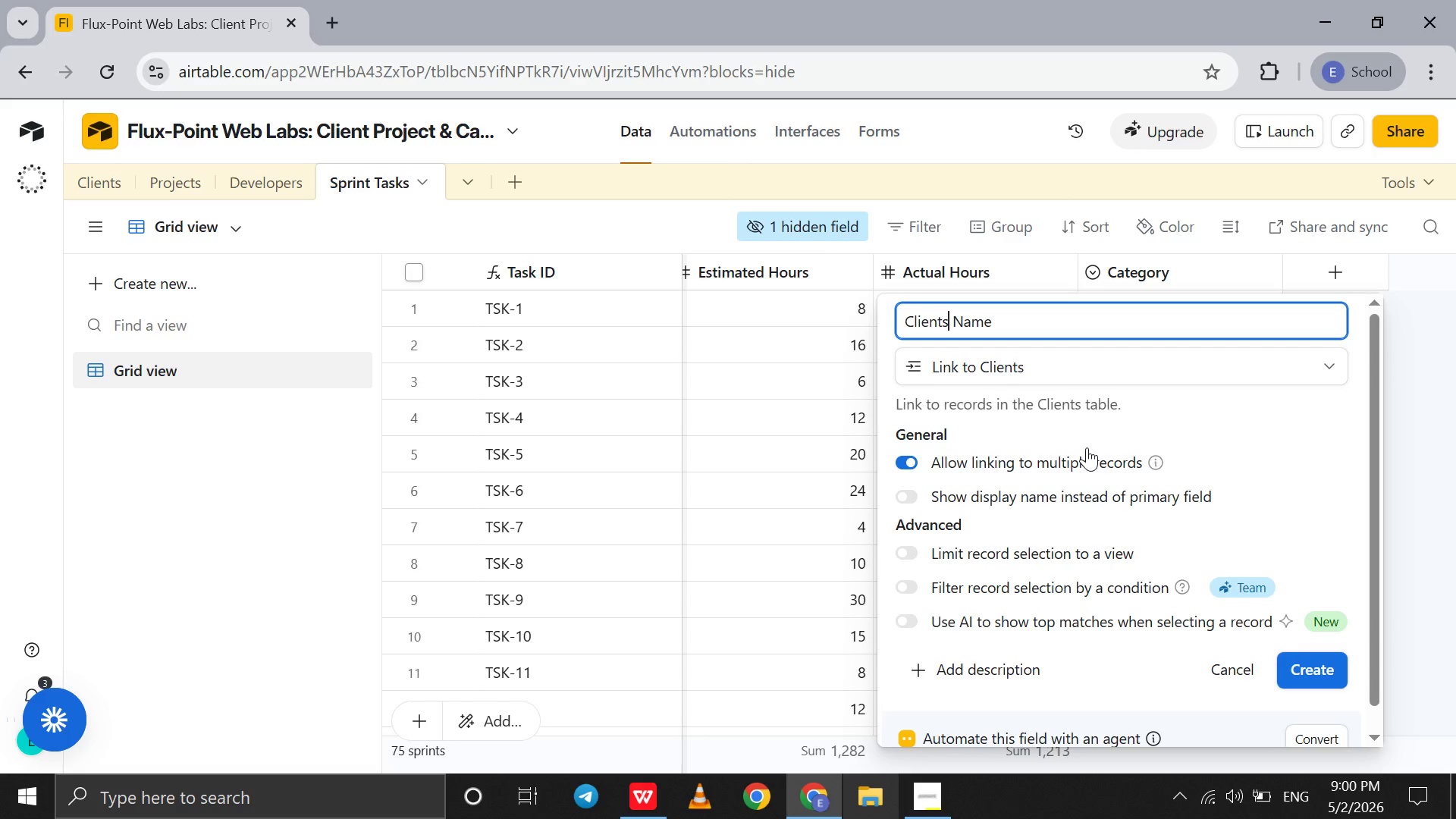 
key(ArrowRight)
 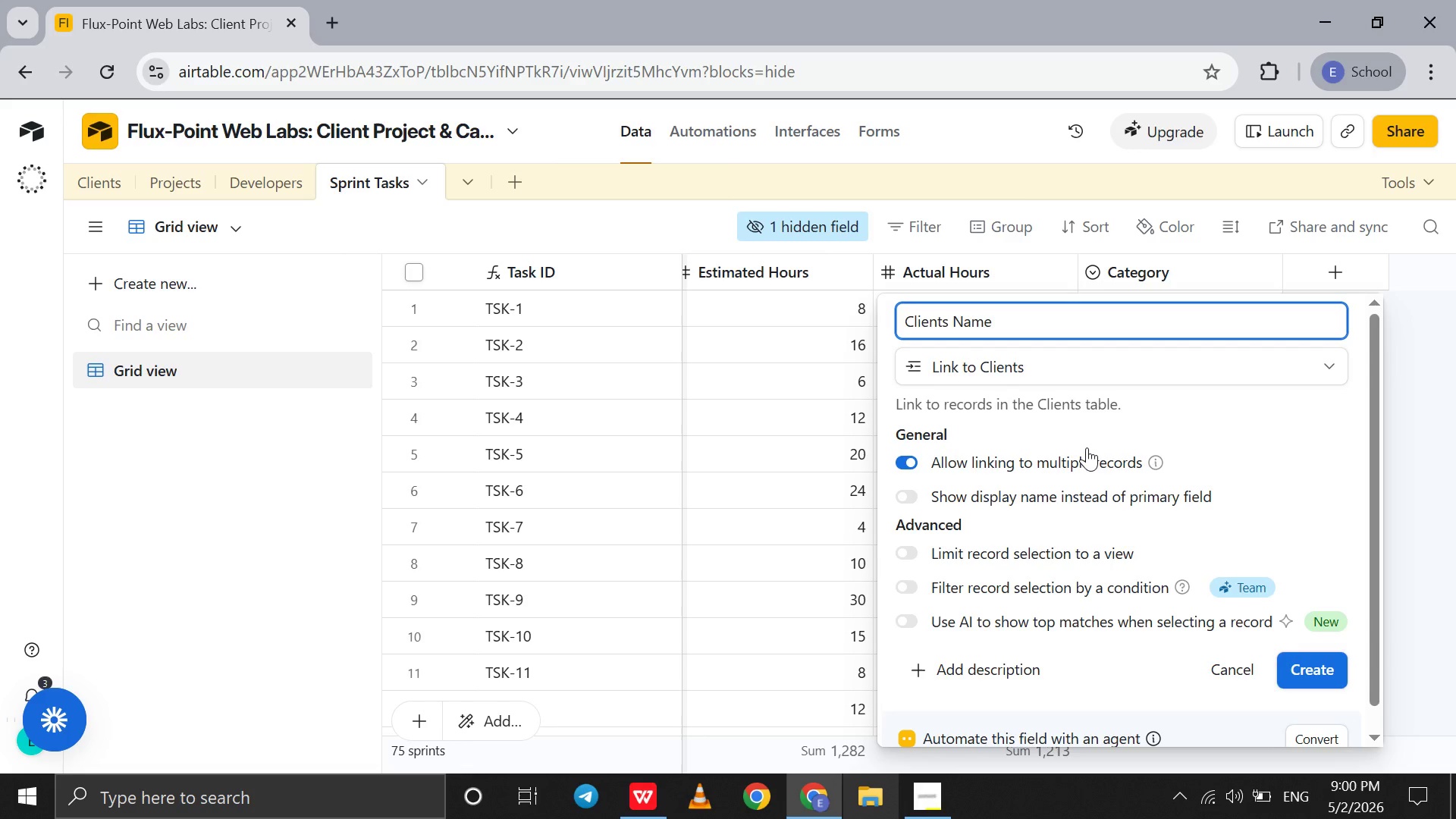 
key(Backspace)
 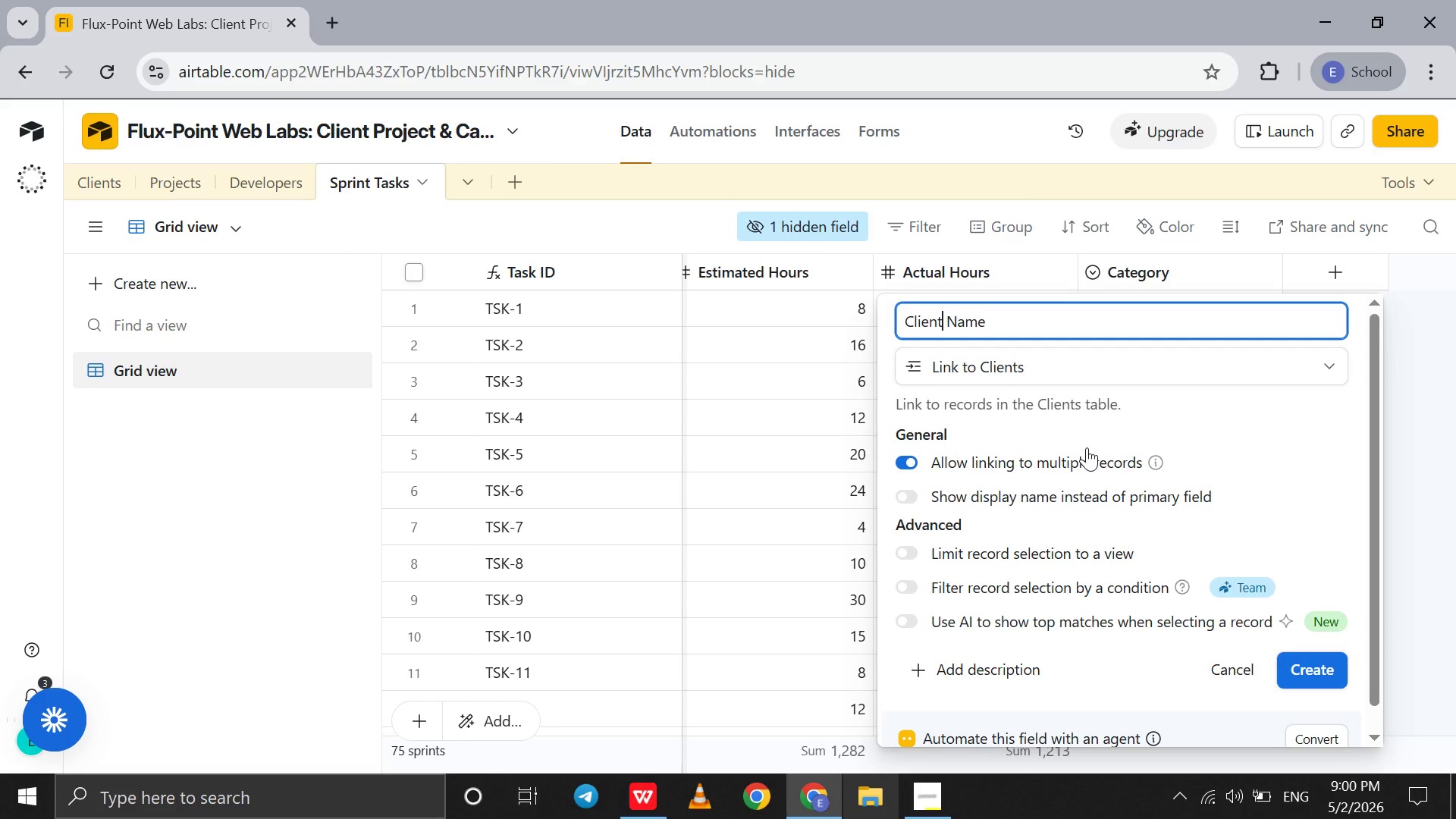 
key(Enter)
 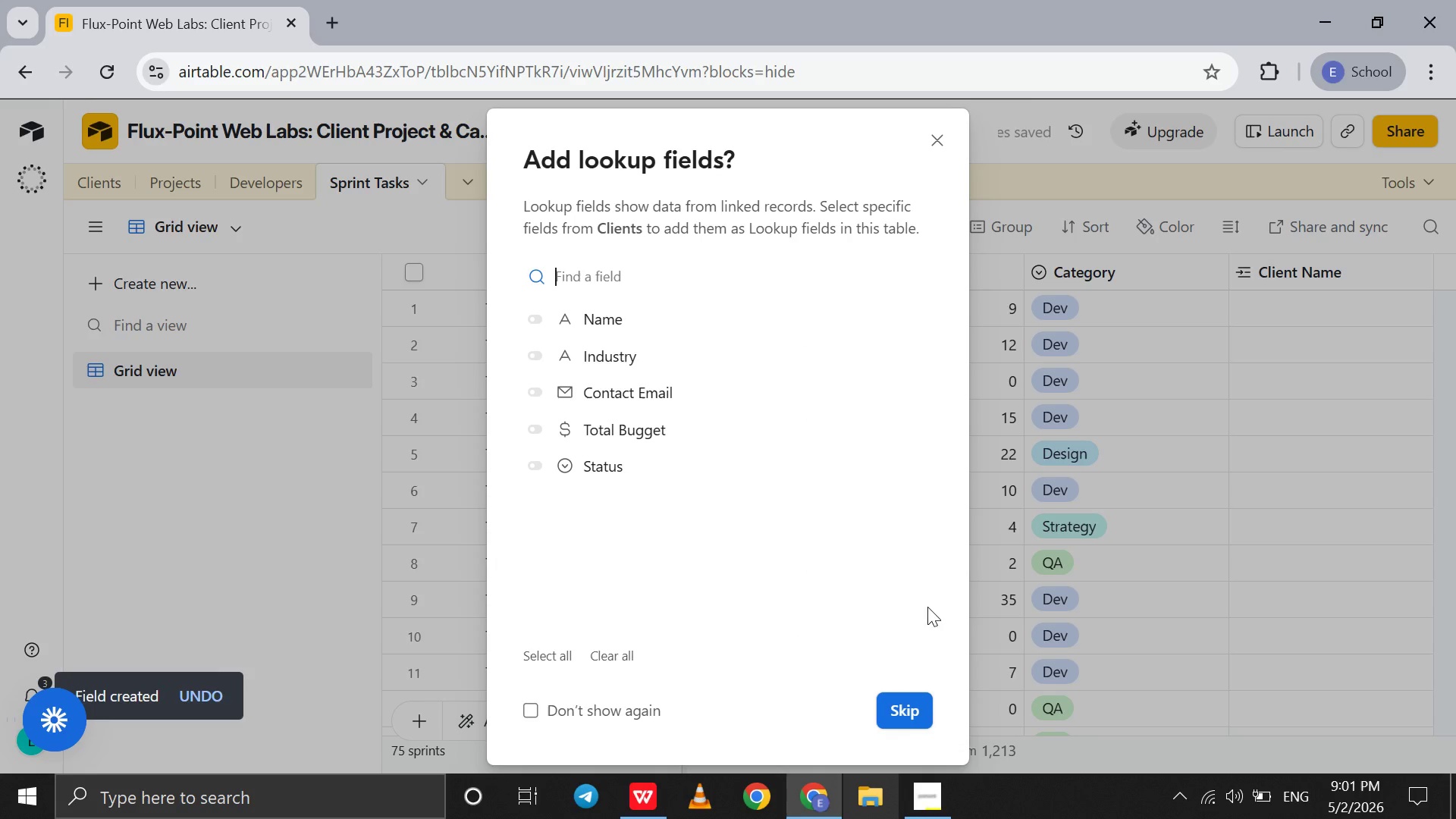 
left_click([915, 703])
 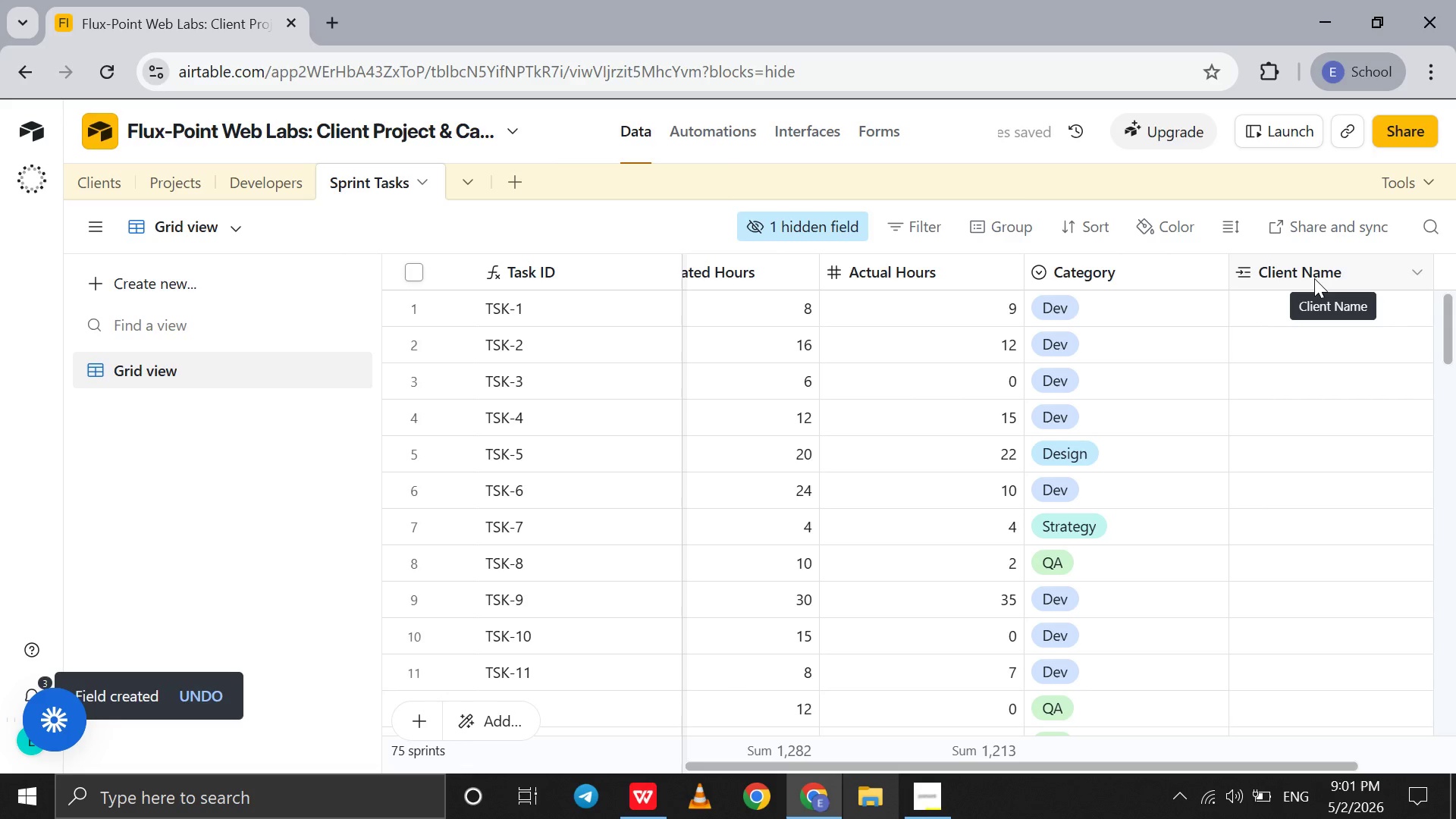 
double_click([1314, 278])
 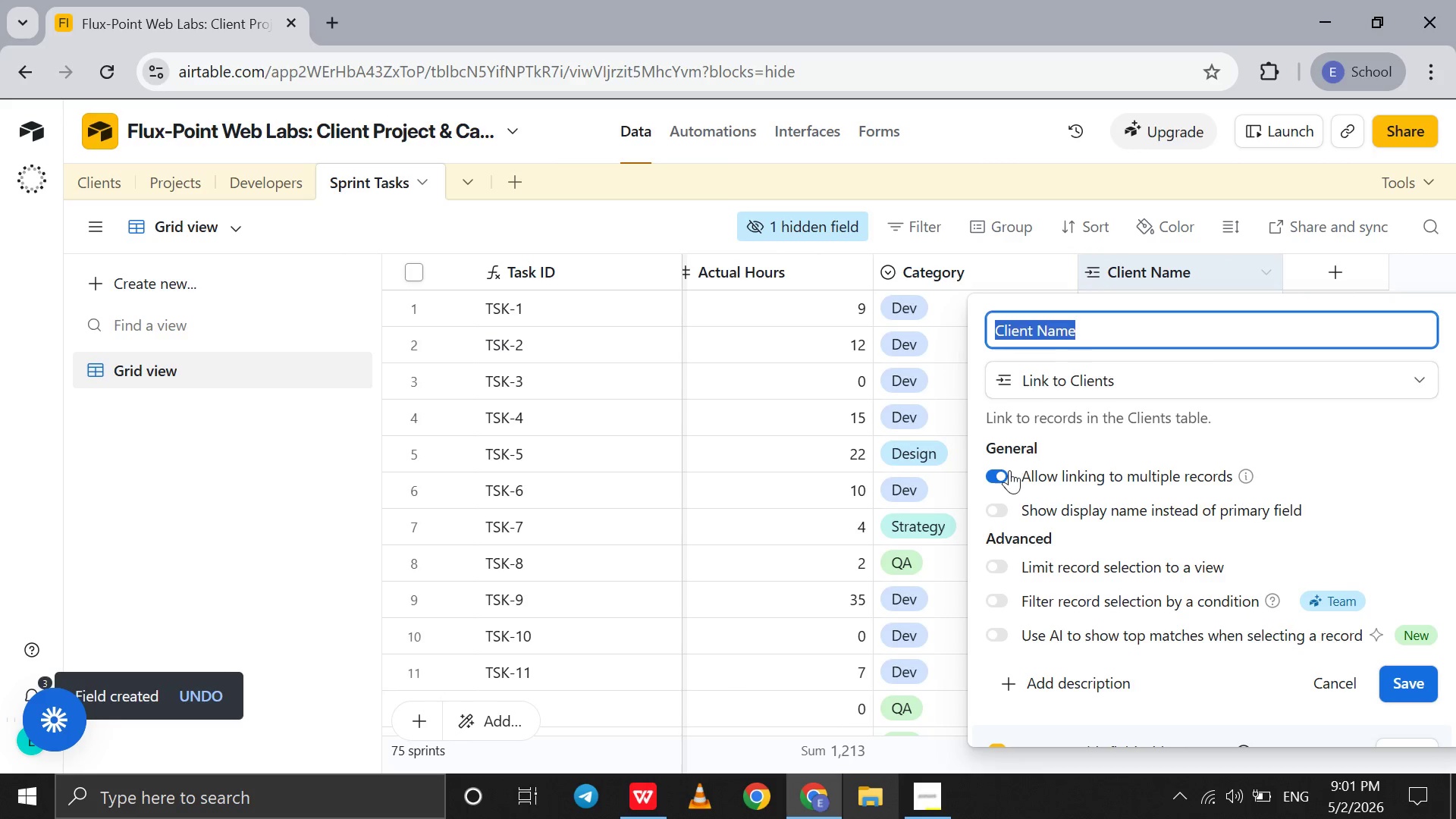 
left_click([1007, 473])
 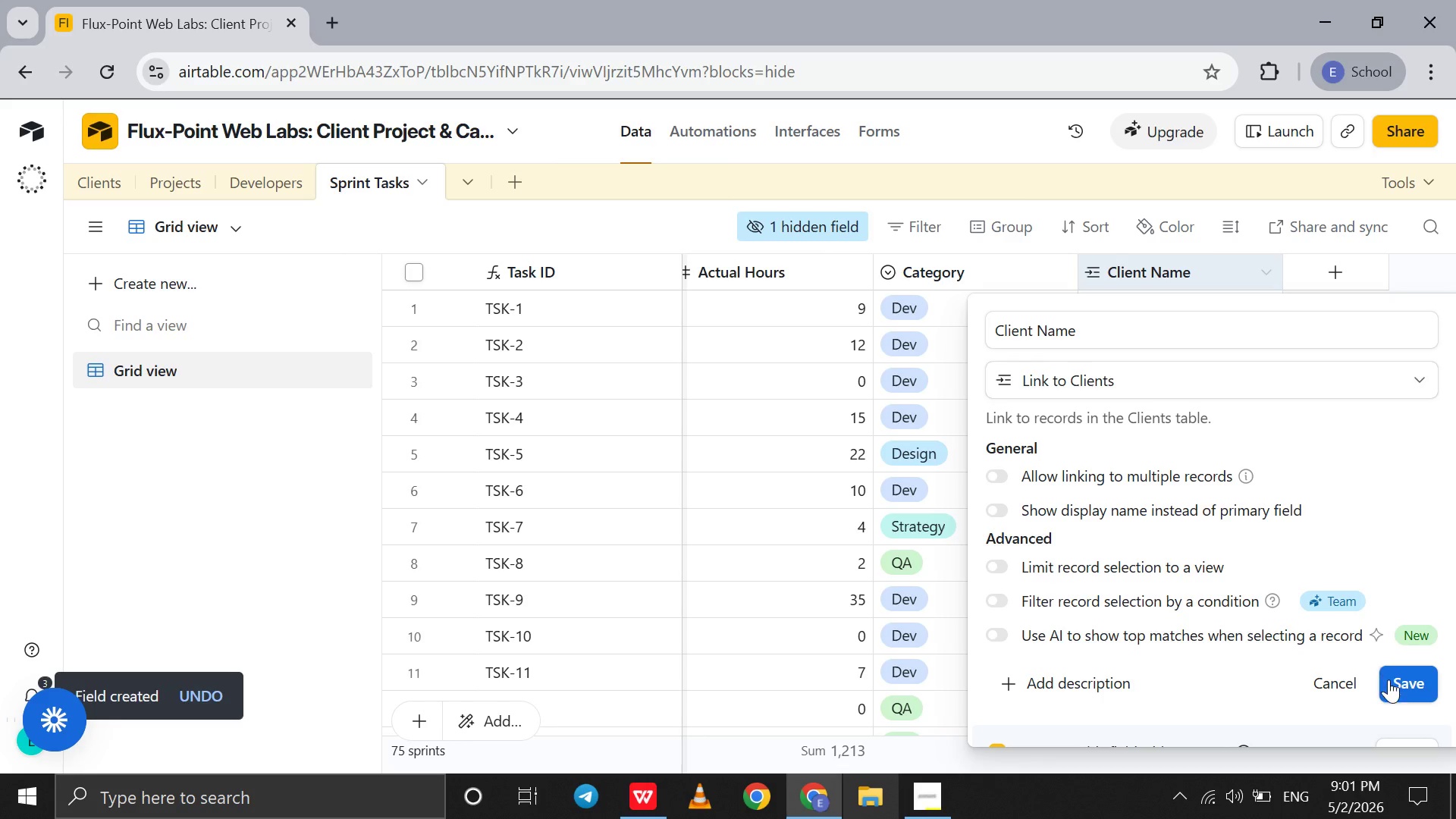 
left_click([1392, 682])
 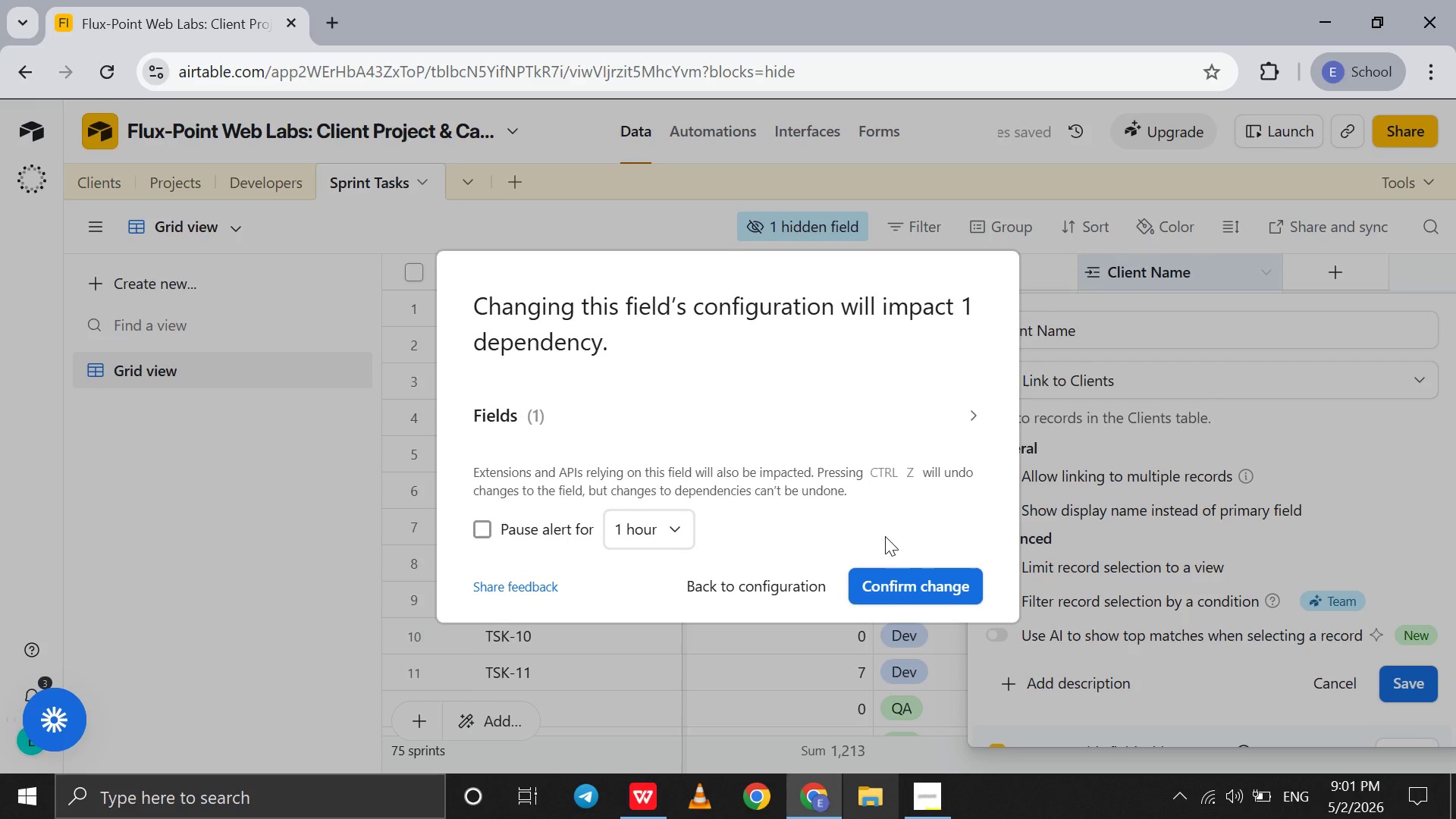 
left_click([903, 585])
 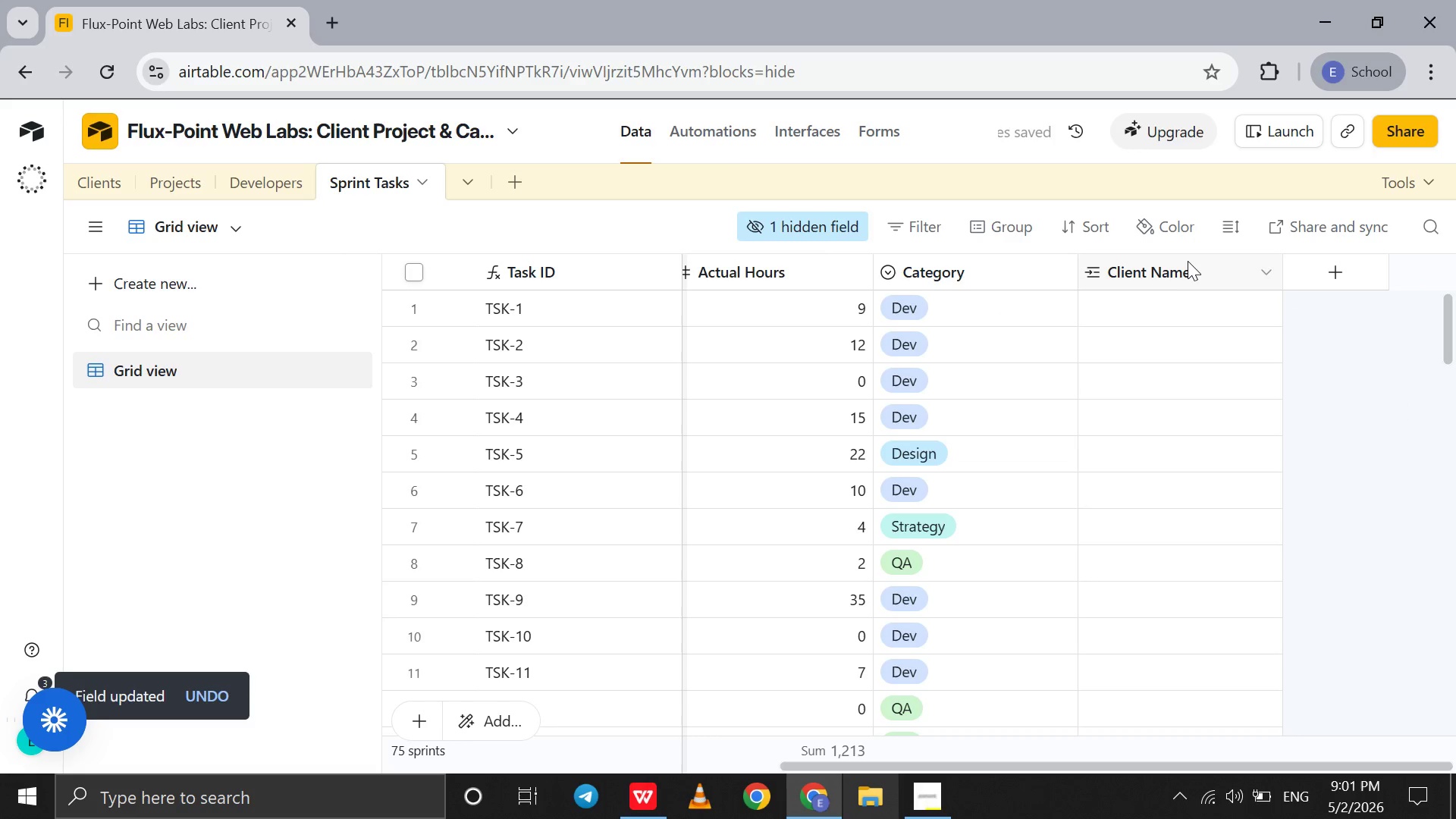 
left_click_drag(start_coordinate=[1188, 269], to_coordinate=[676, 236])
 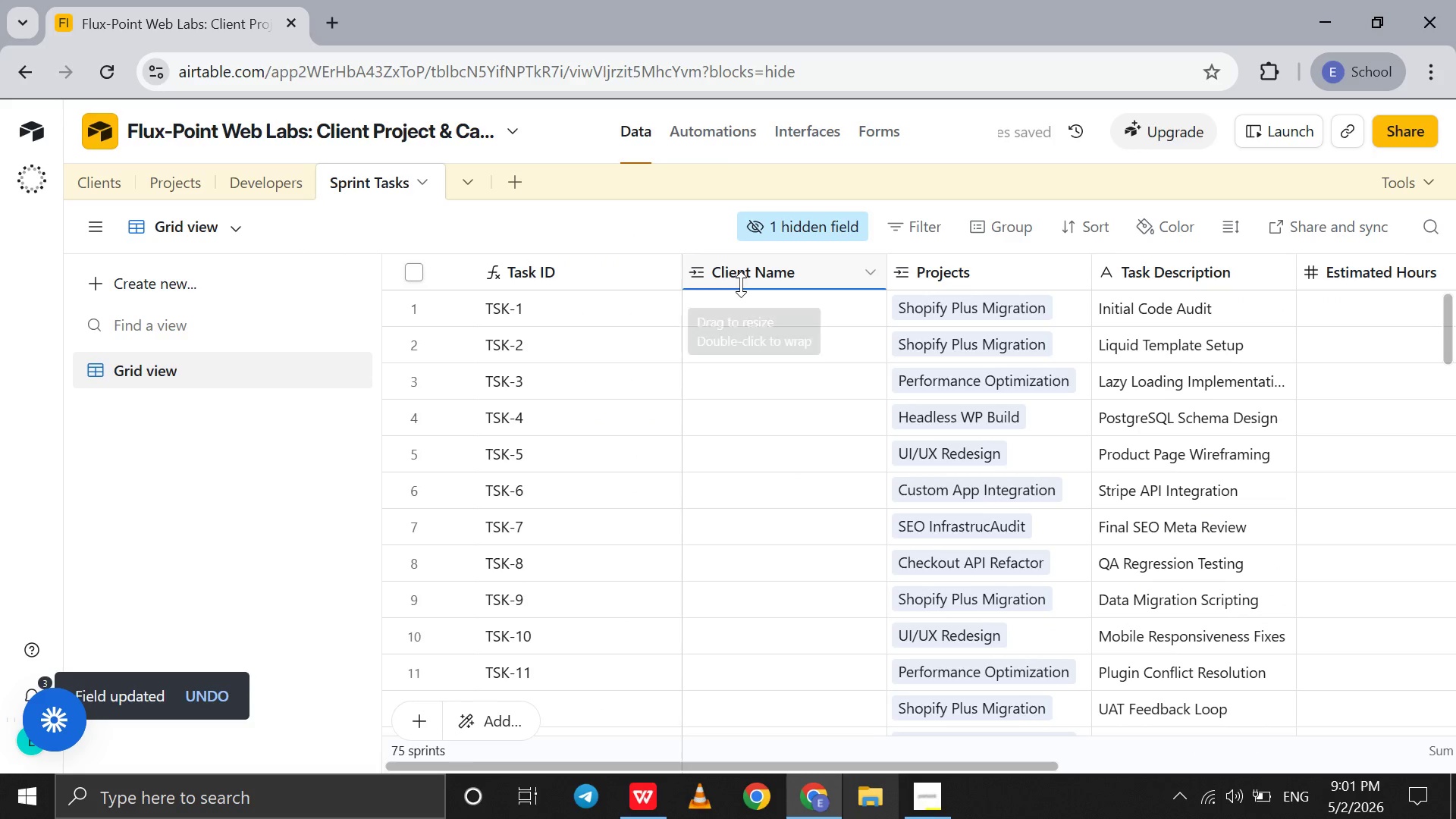 
left_click([744, 304])
 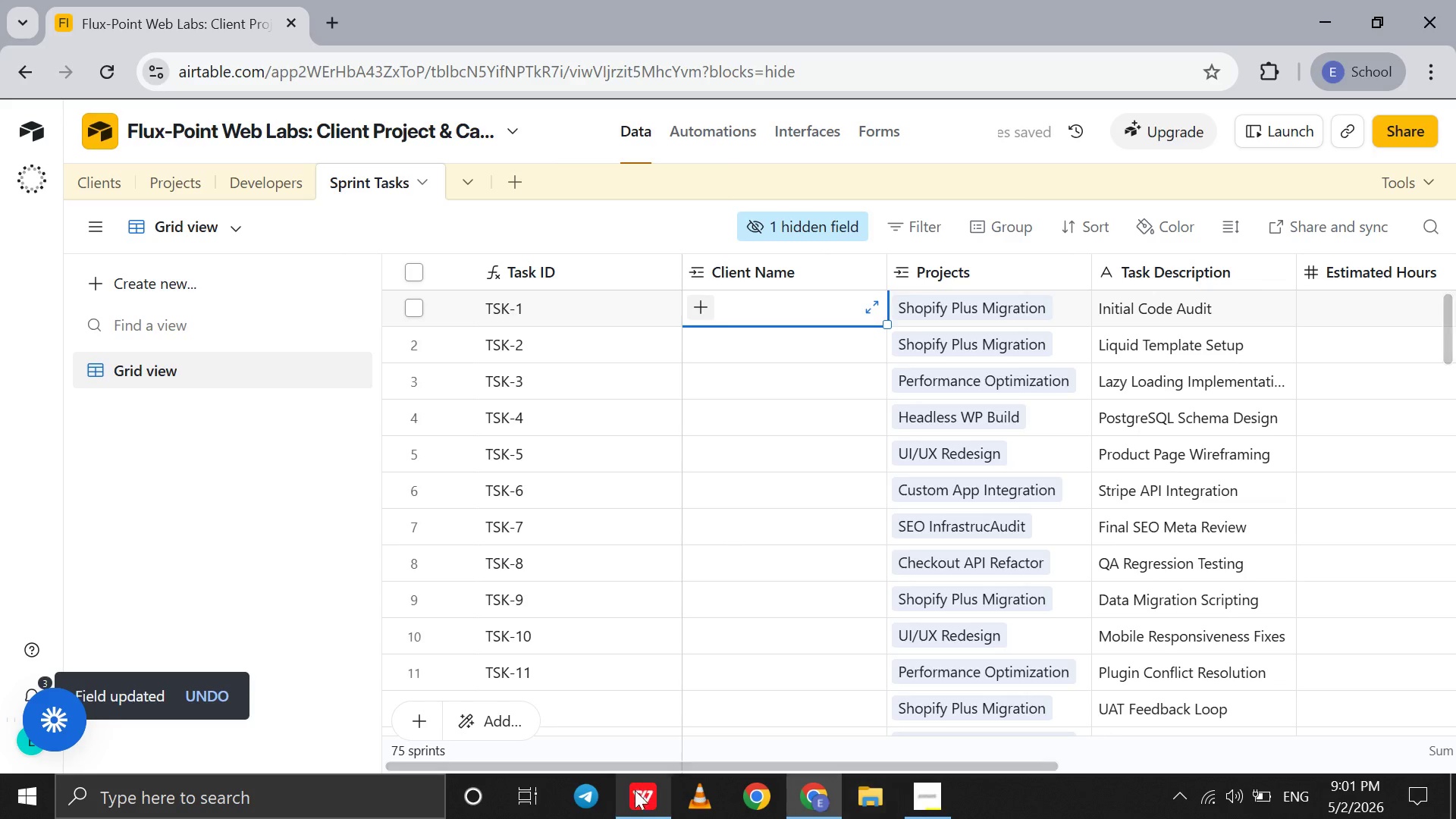 
left_click([635, 800])
 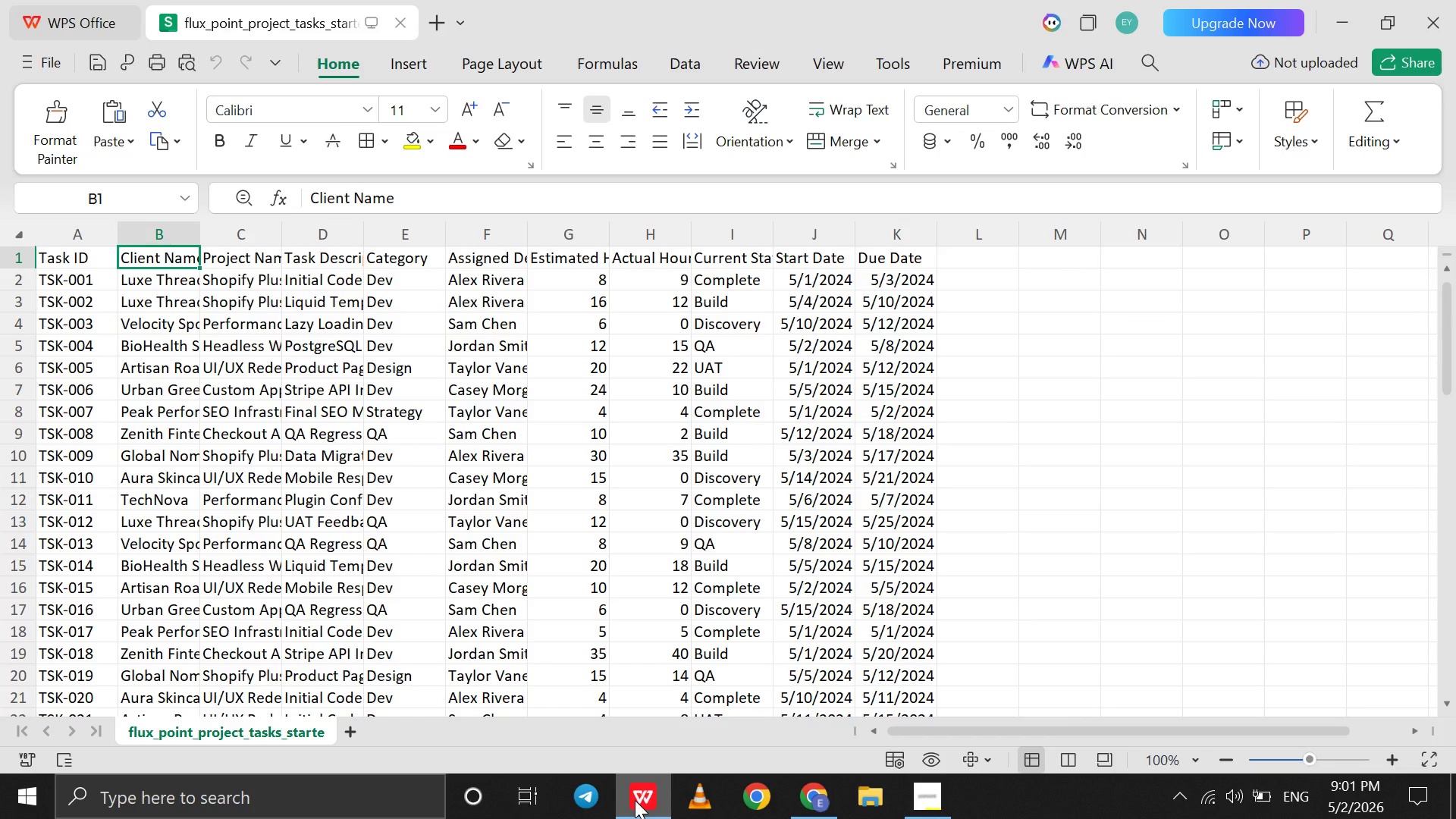 
left_click([635, 800])
 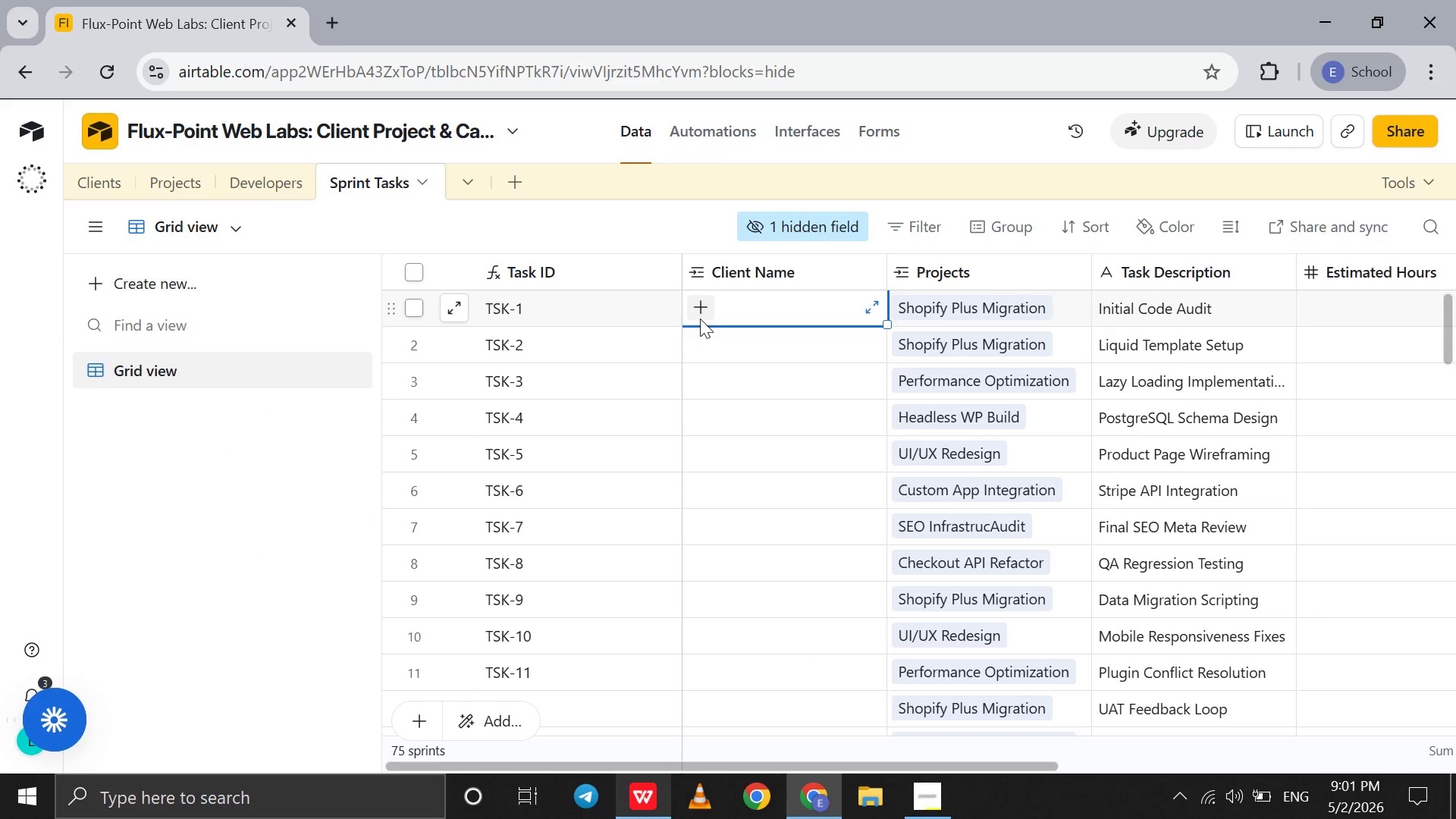 
left_click([700, 309])
 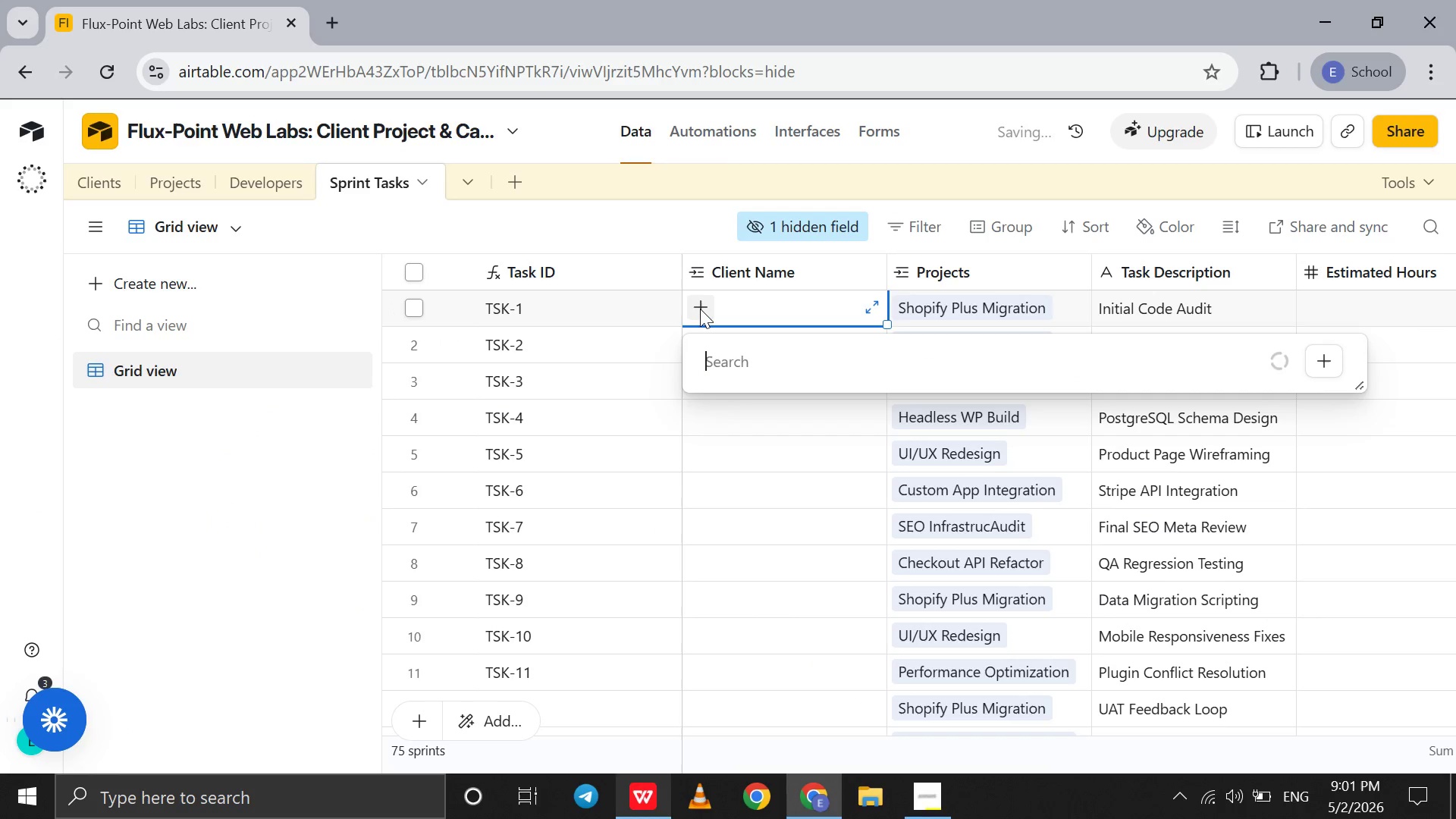 
key(L)
 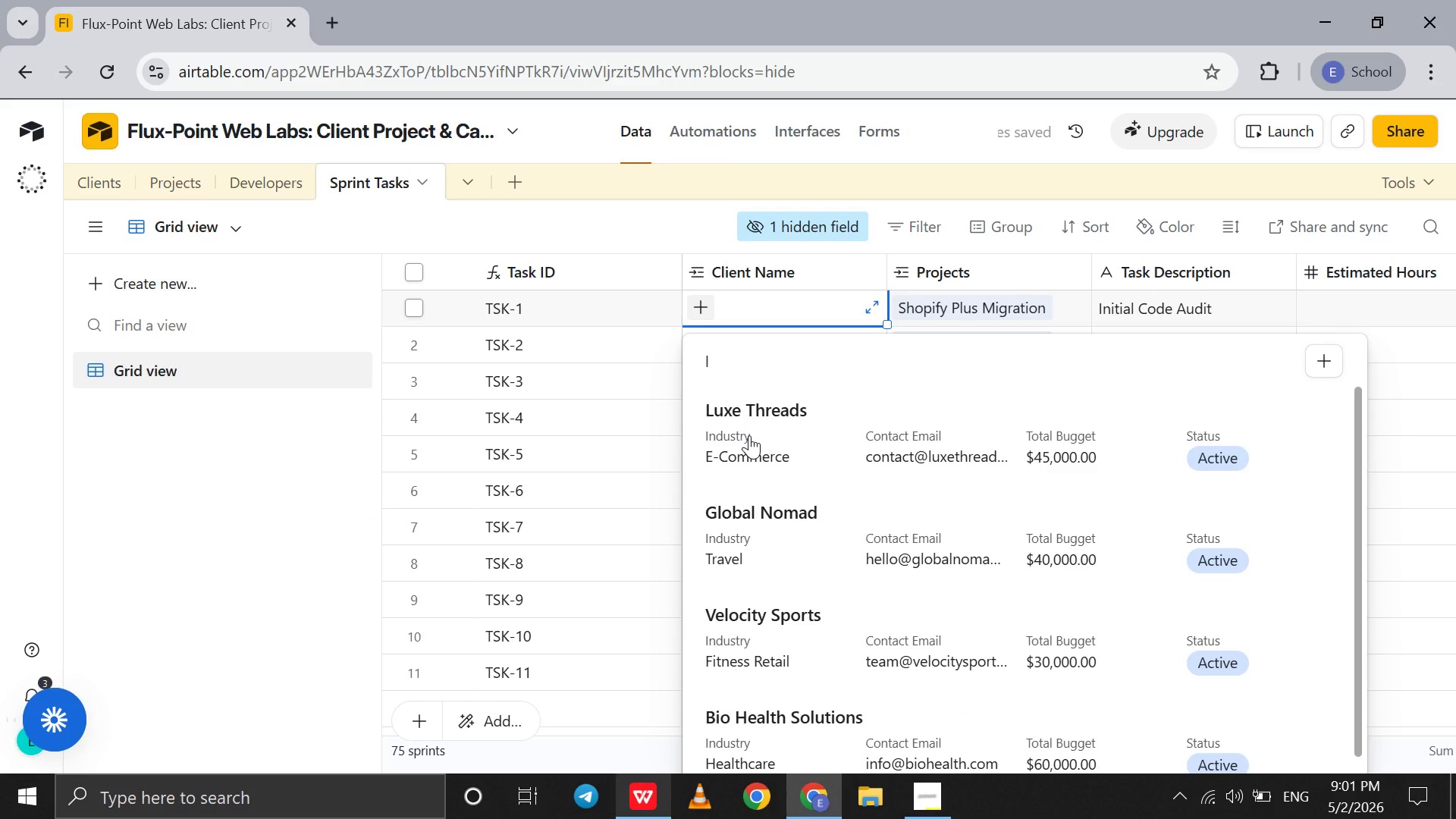 
double_click([749, 435])
 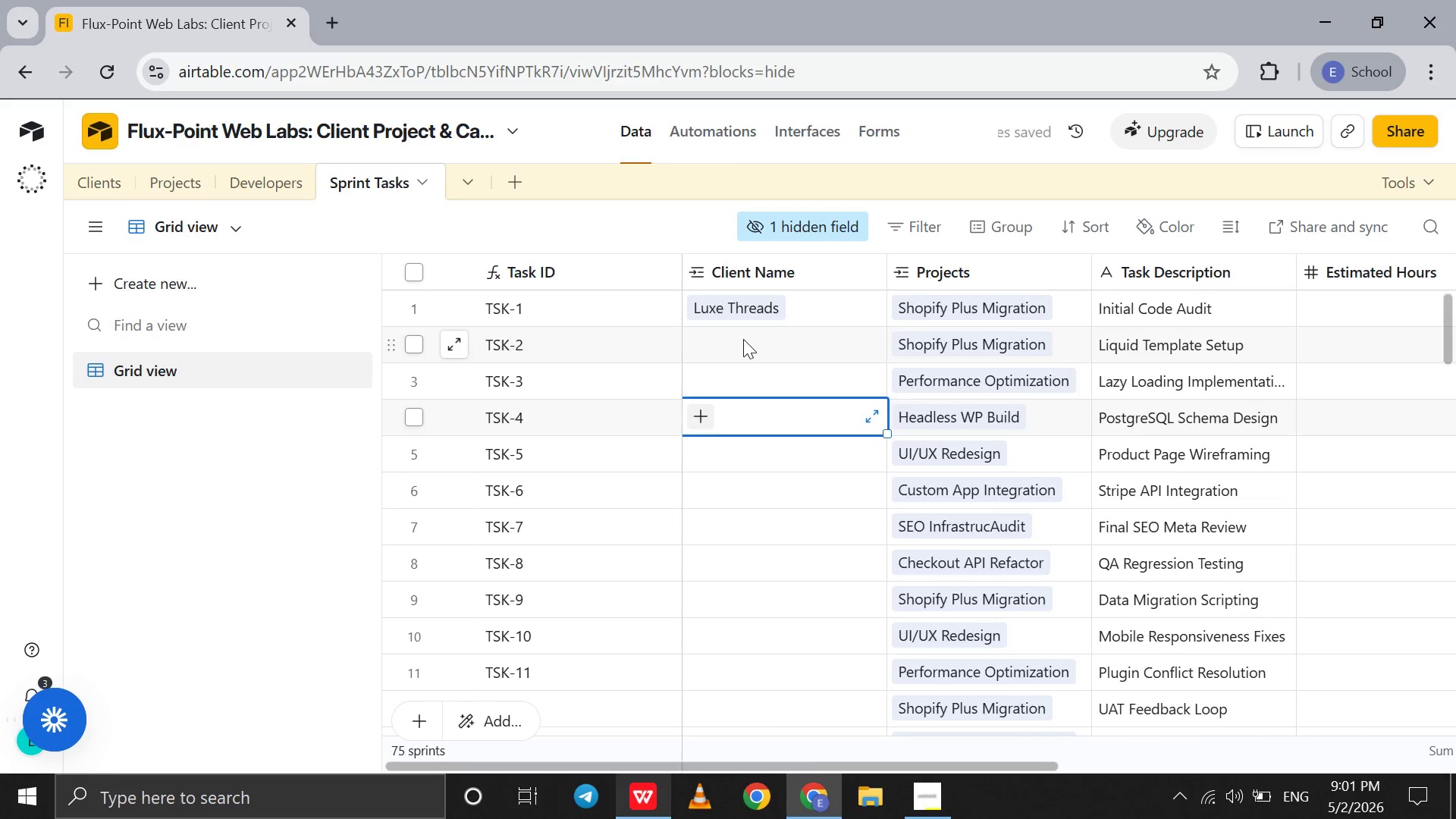 
double_click([743, 339])
 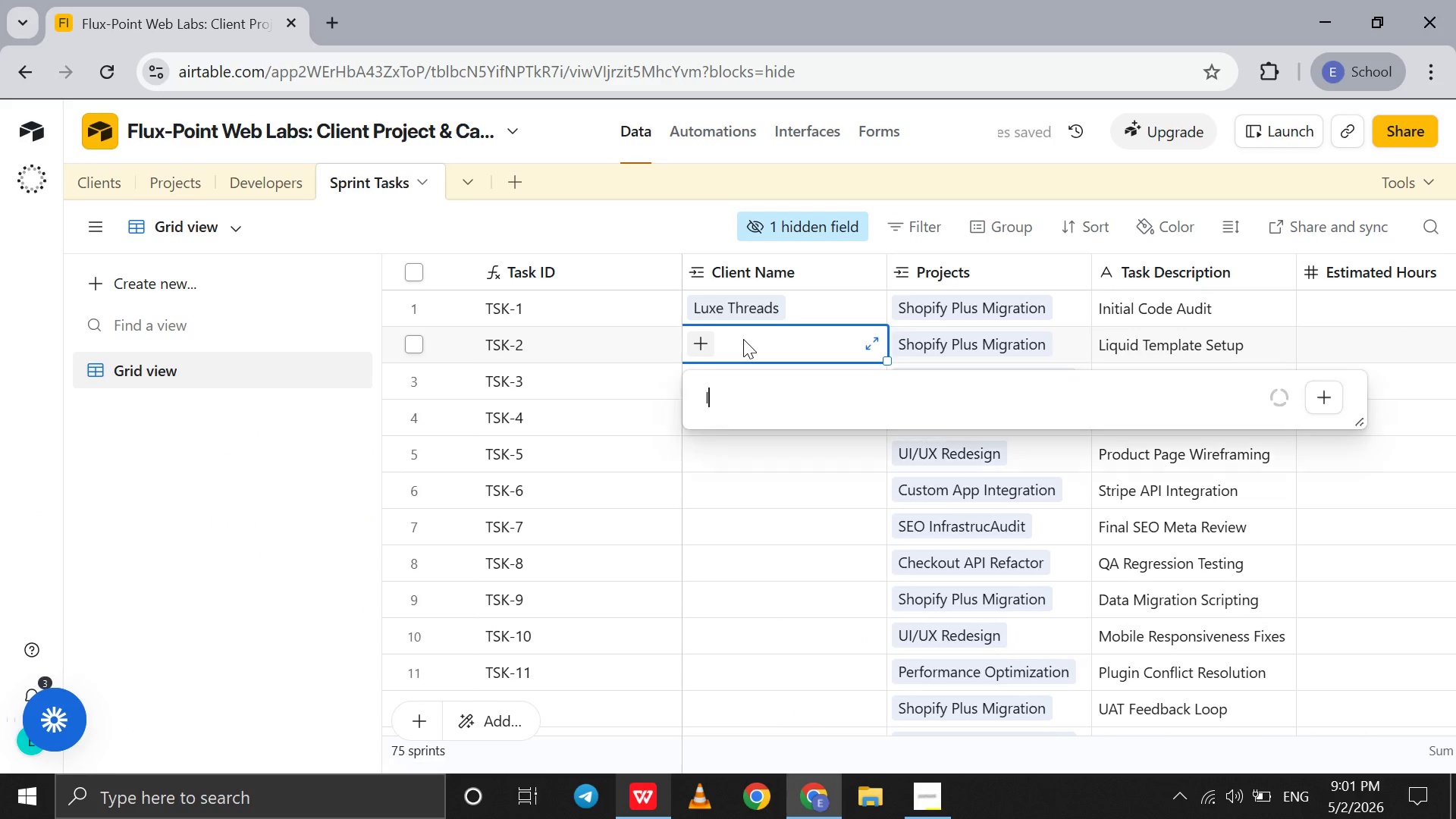 
key(L)
 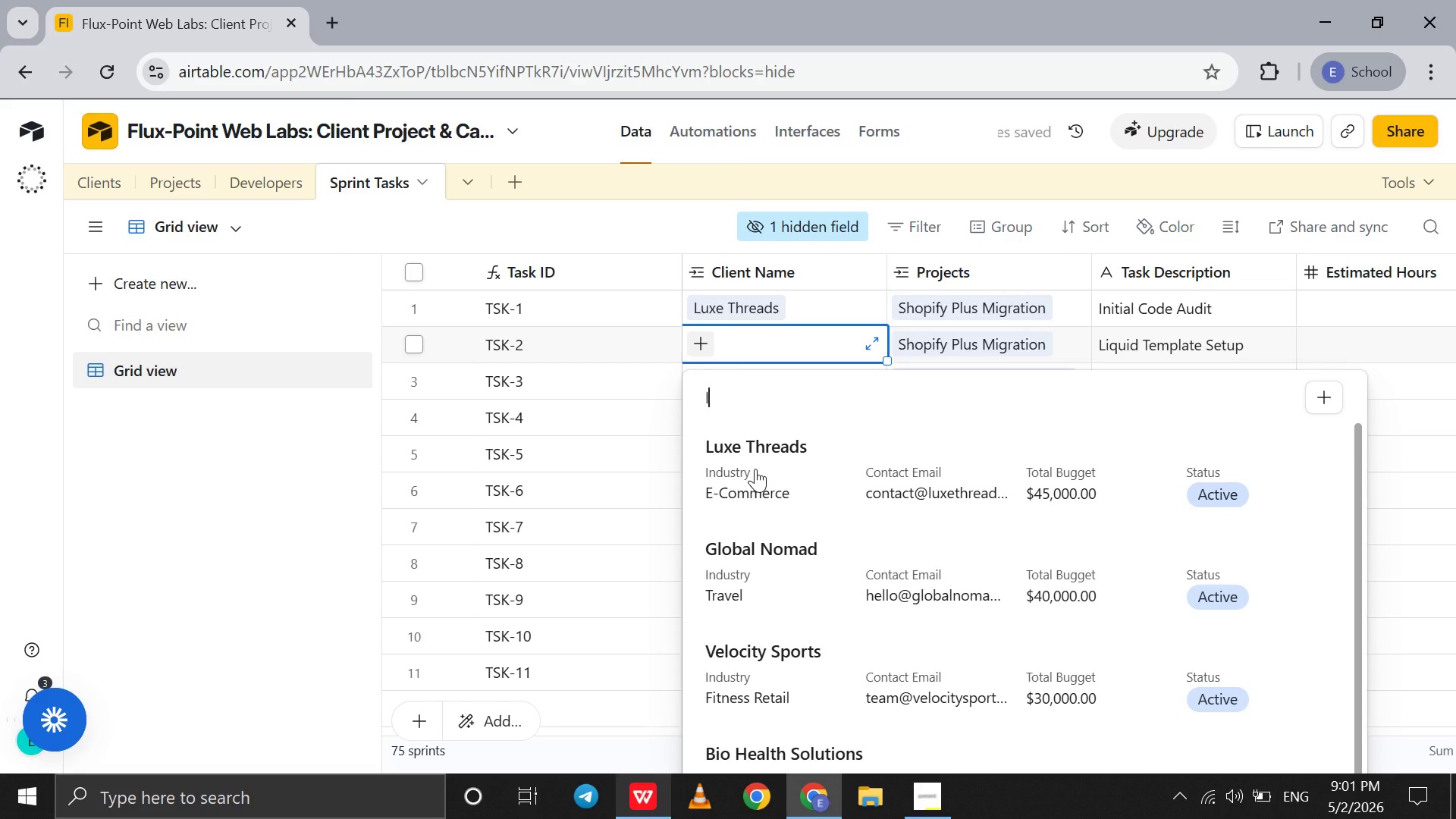 
left_click([755, 469])
 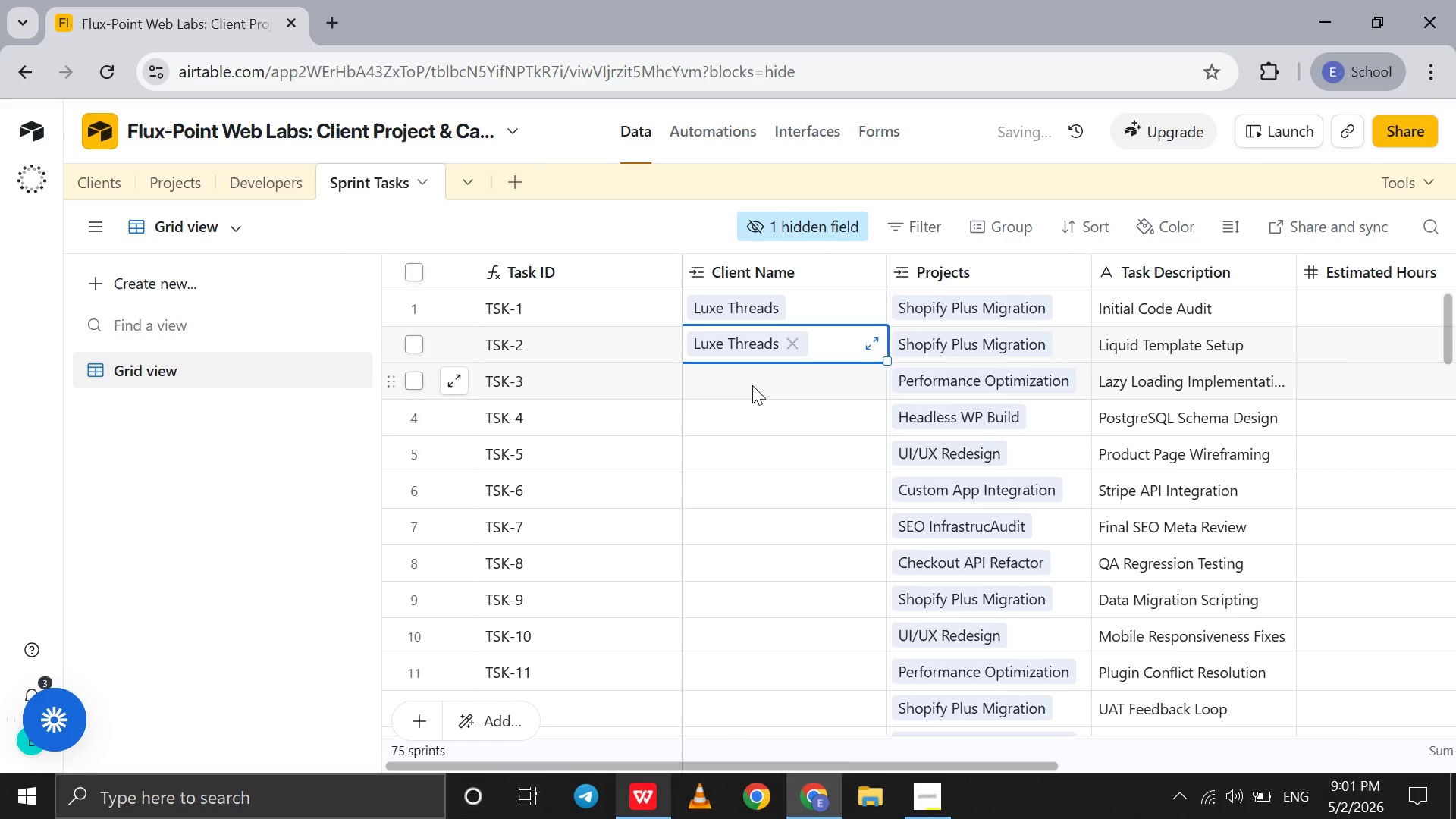 
left_click([752, 385])
 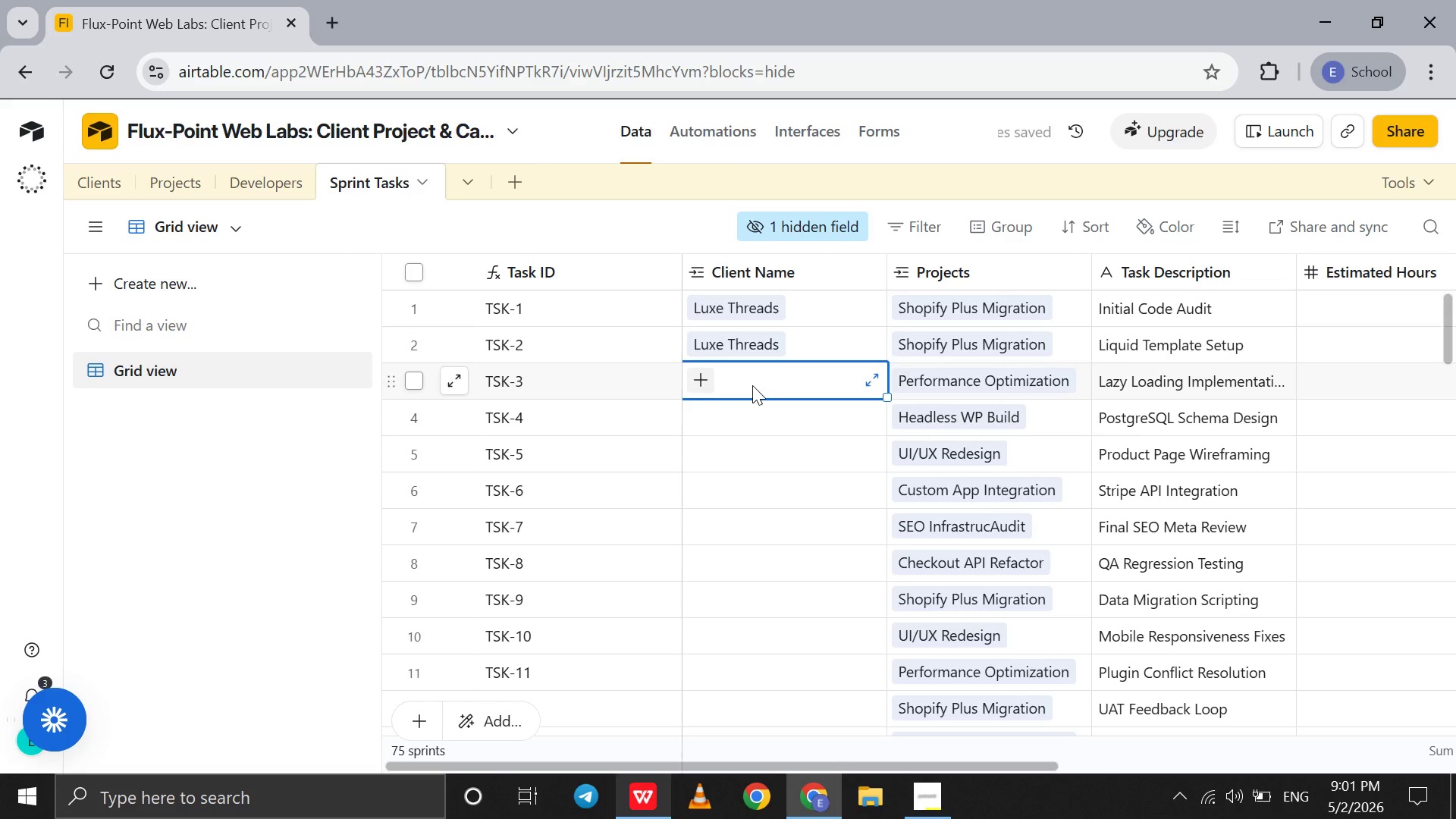 
key(V)
 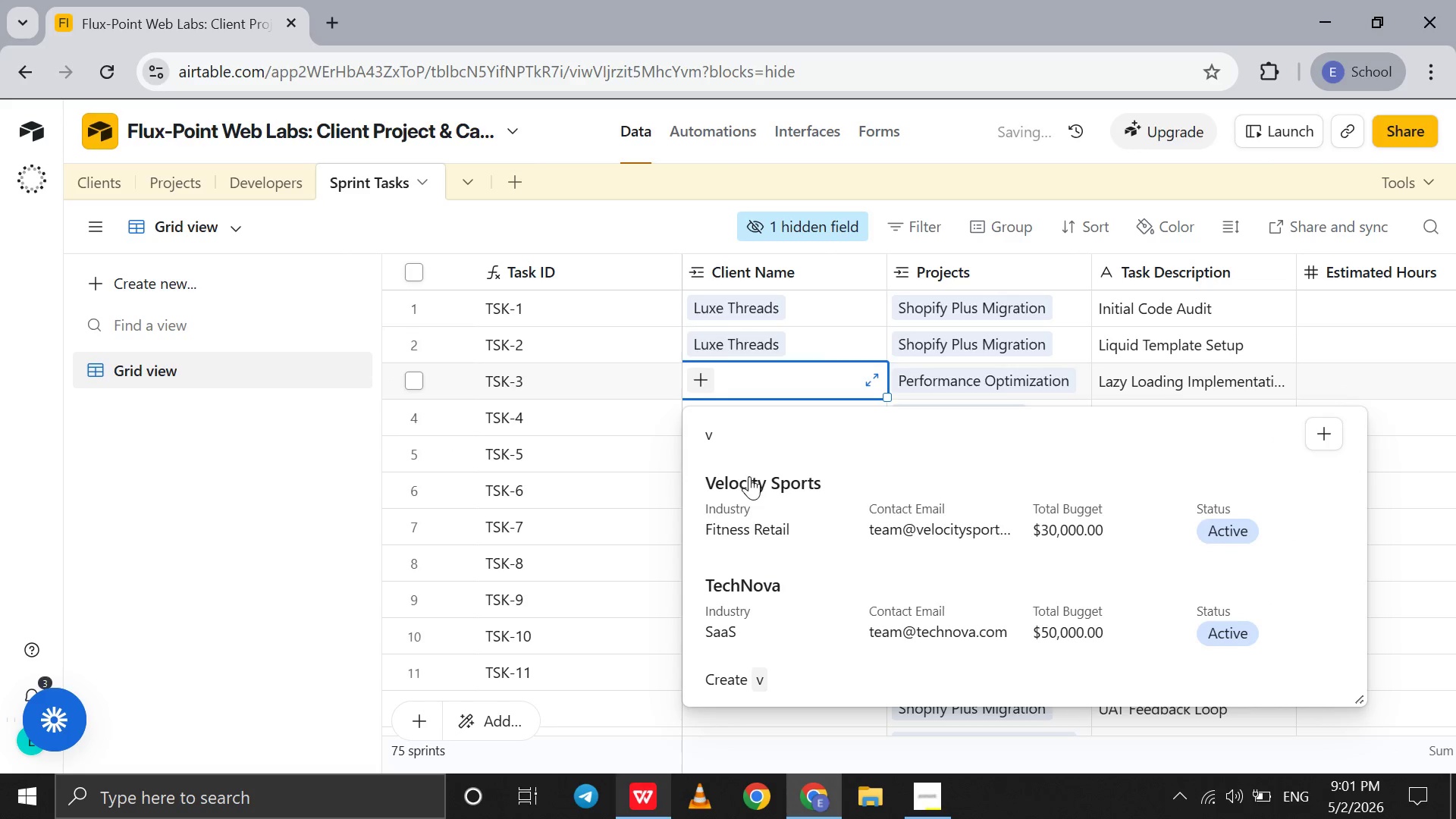 
left_click([749, 485])
 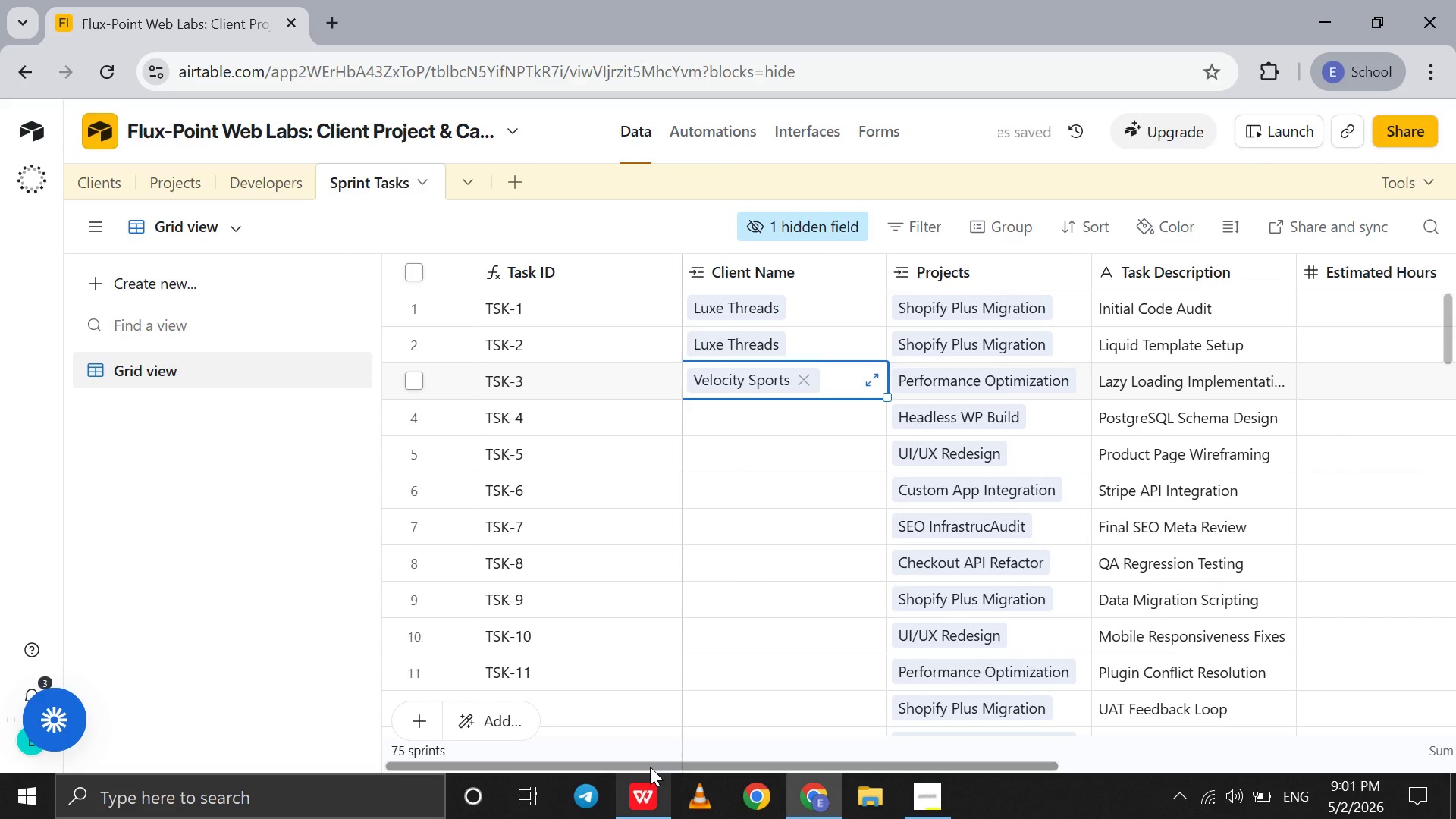 
left_click([647, 799])
 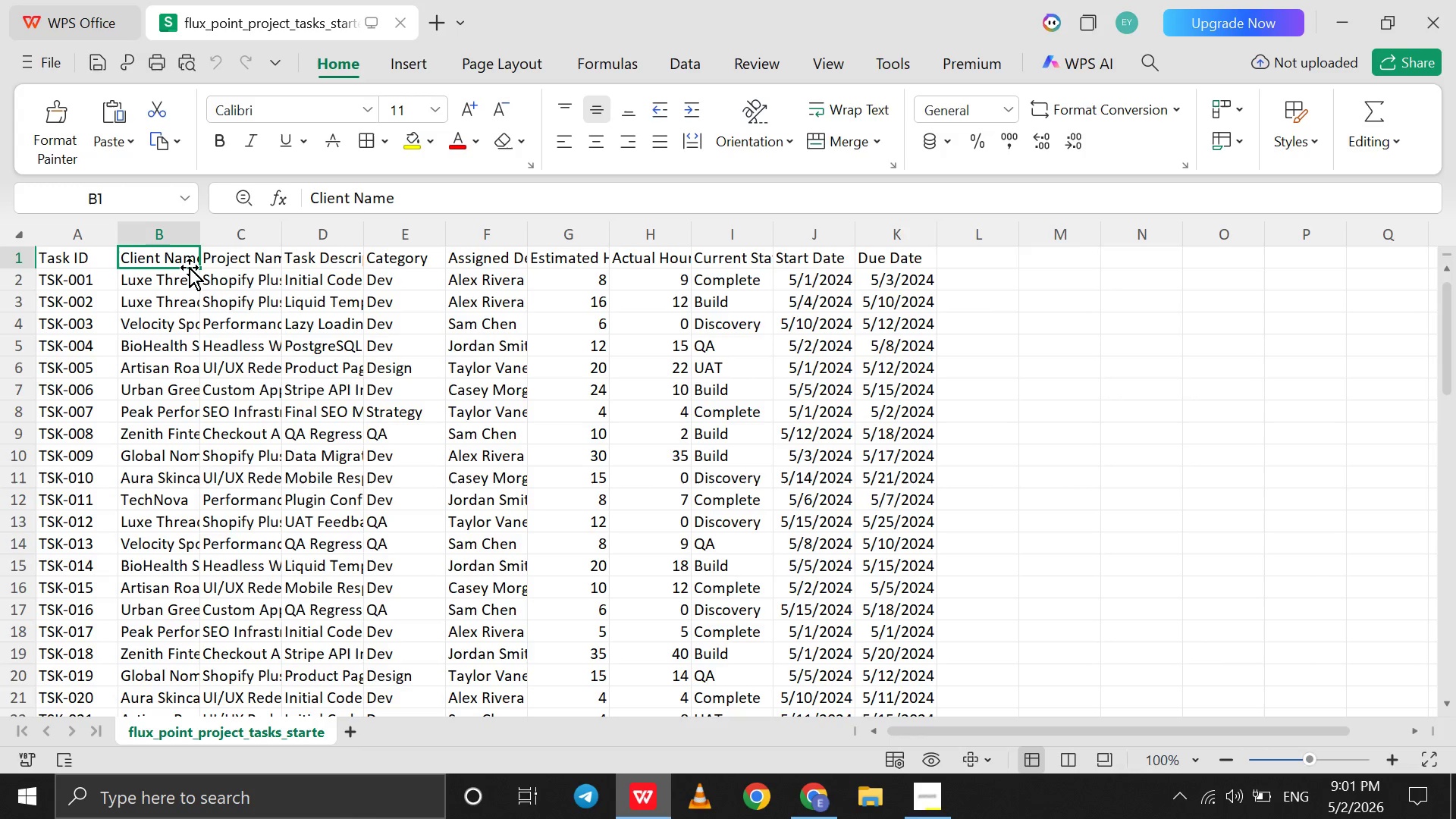 
left_click([162, 352])
 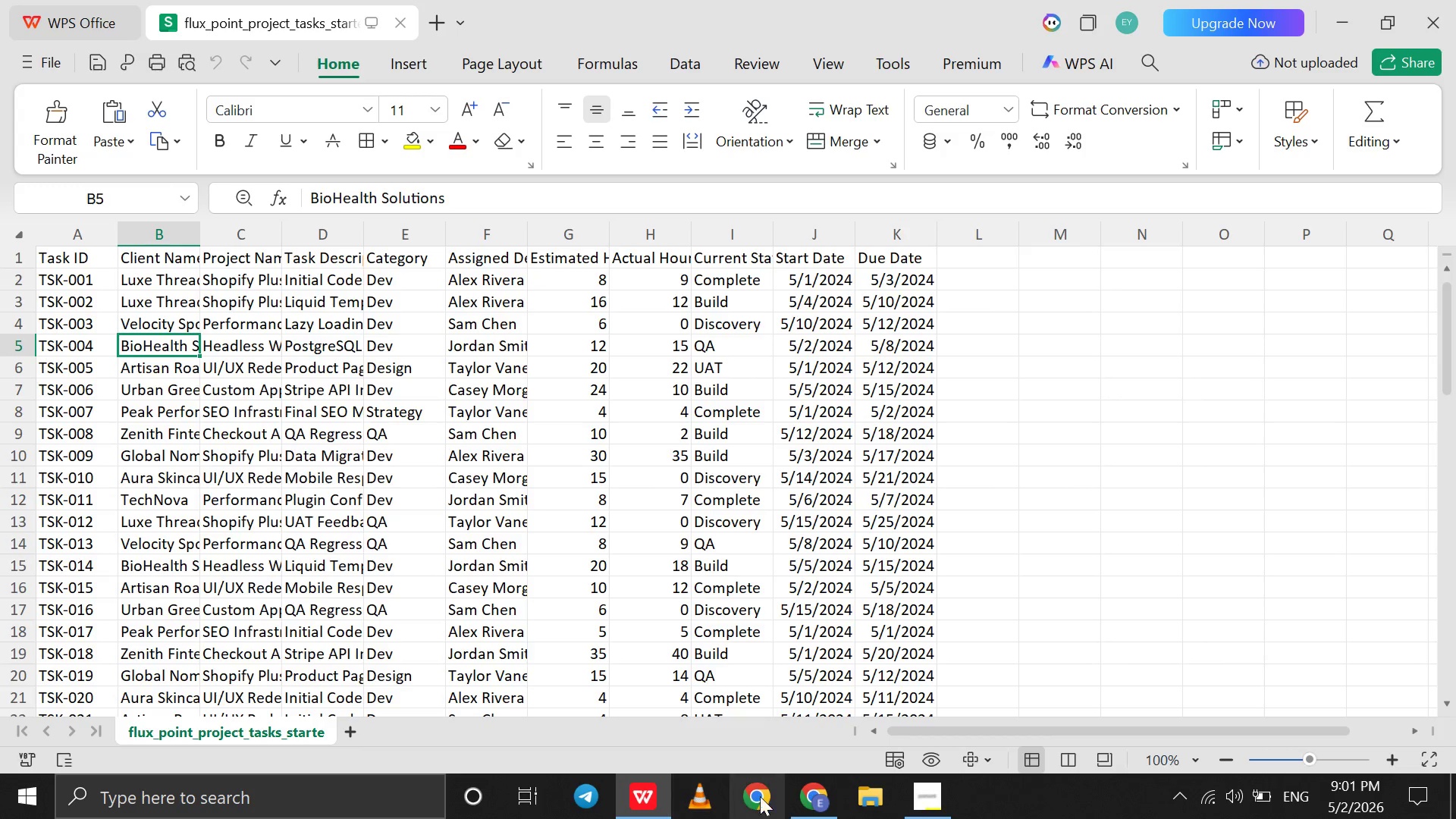 
left_click([807, 794])
 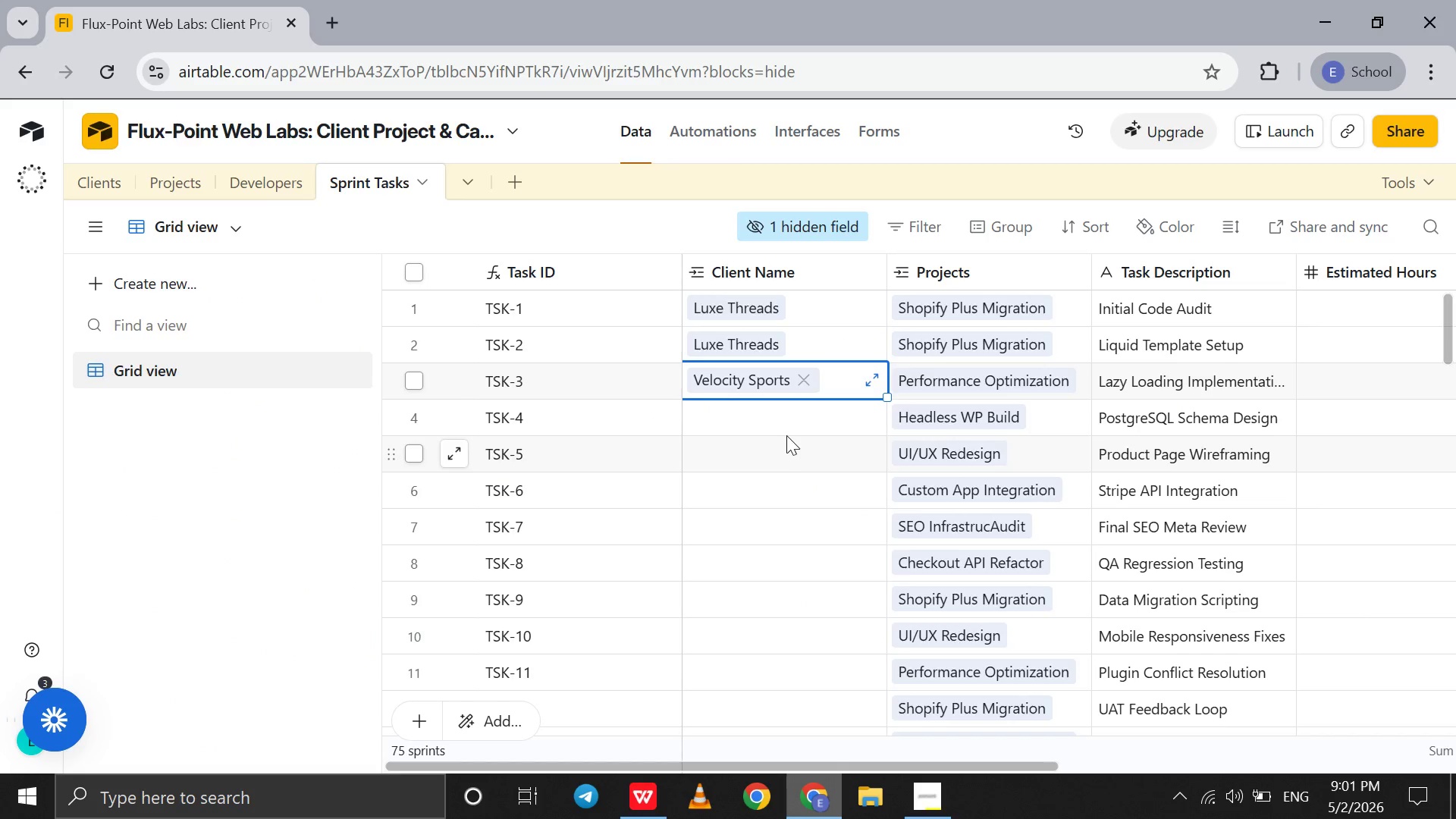 
left_click([775, 428])
 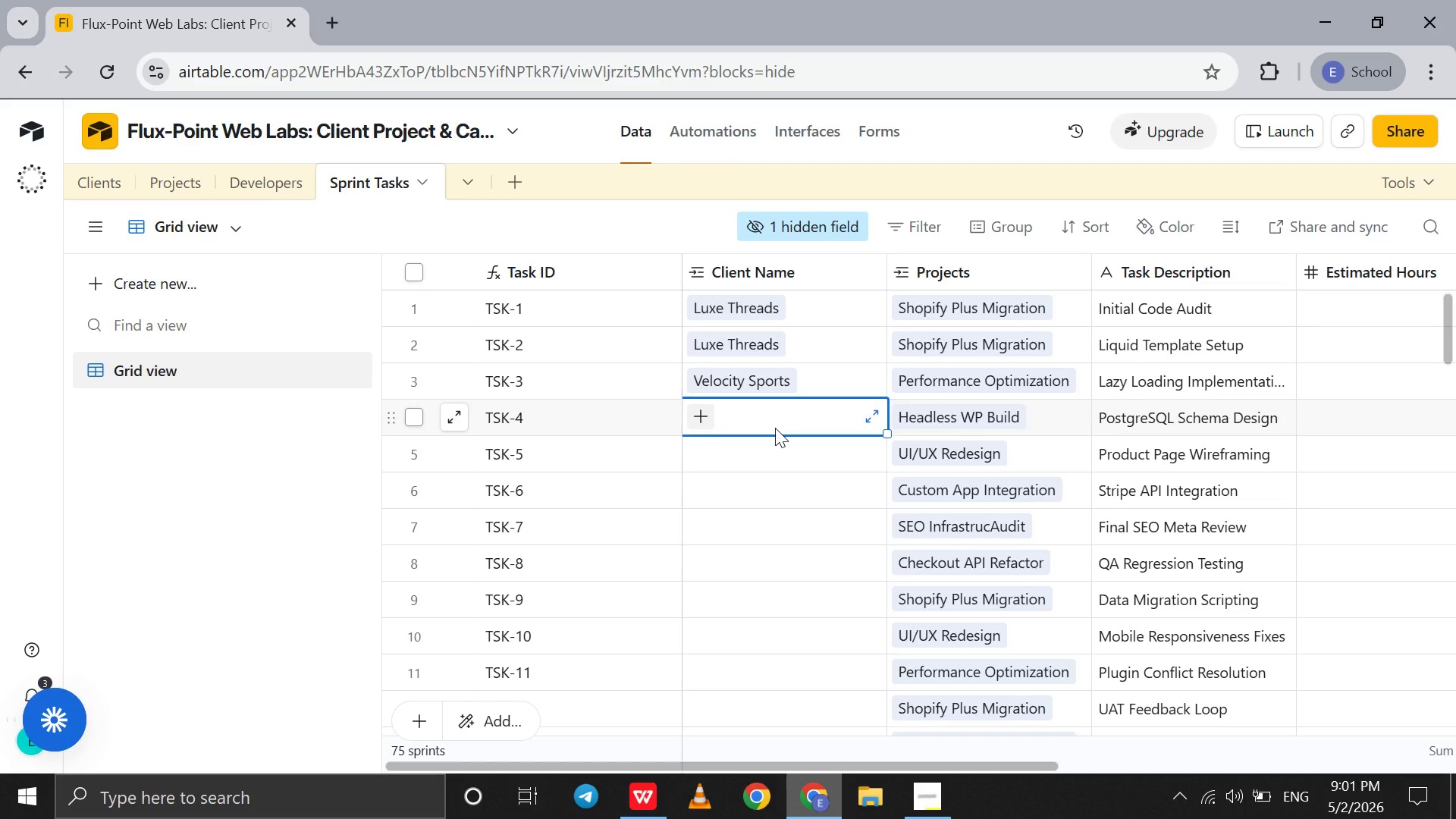 
key(B)
 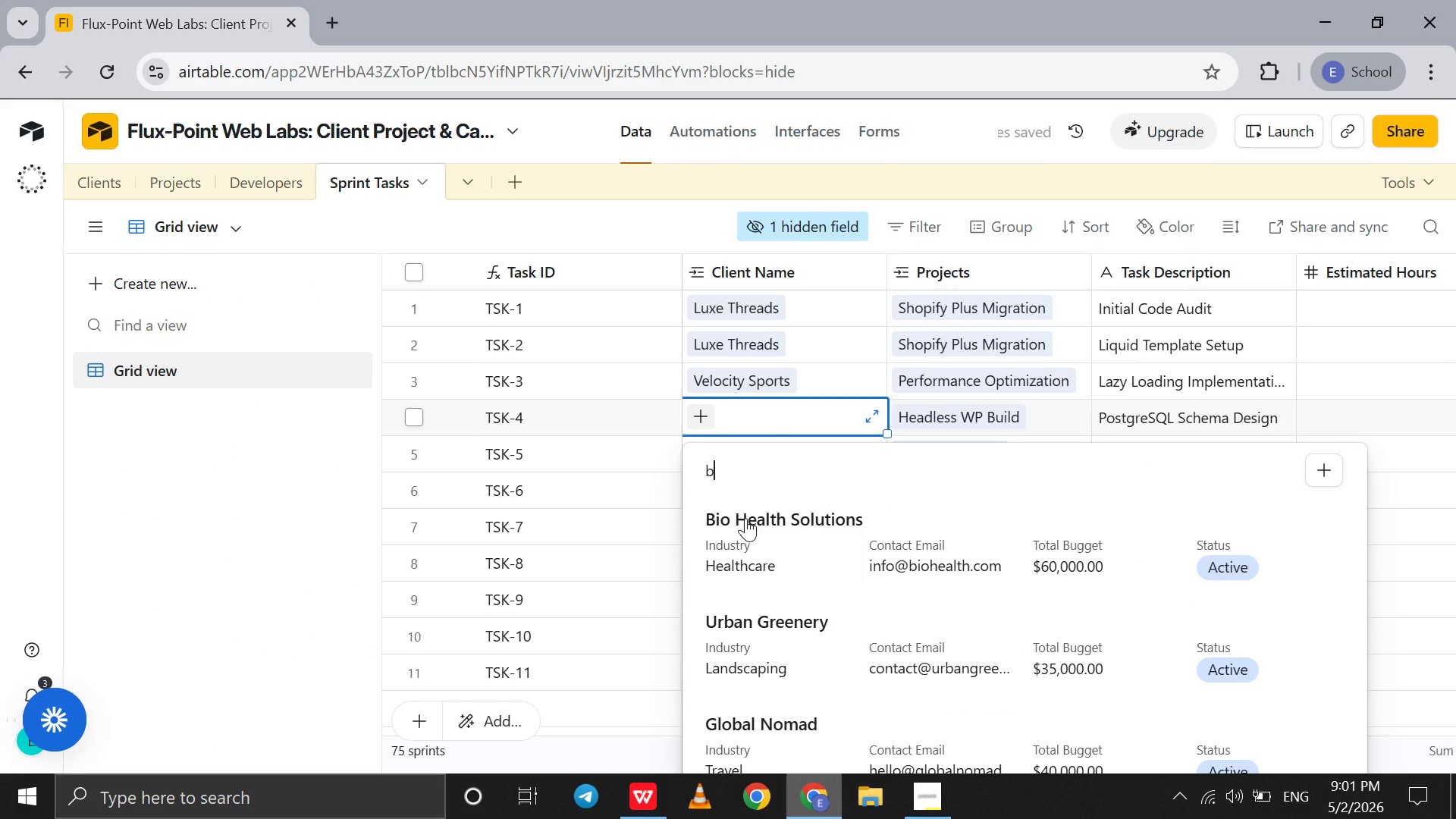 
left_click([749, 539])
 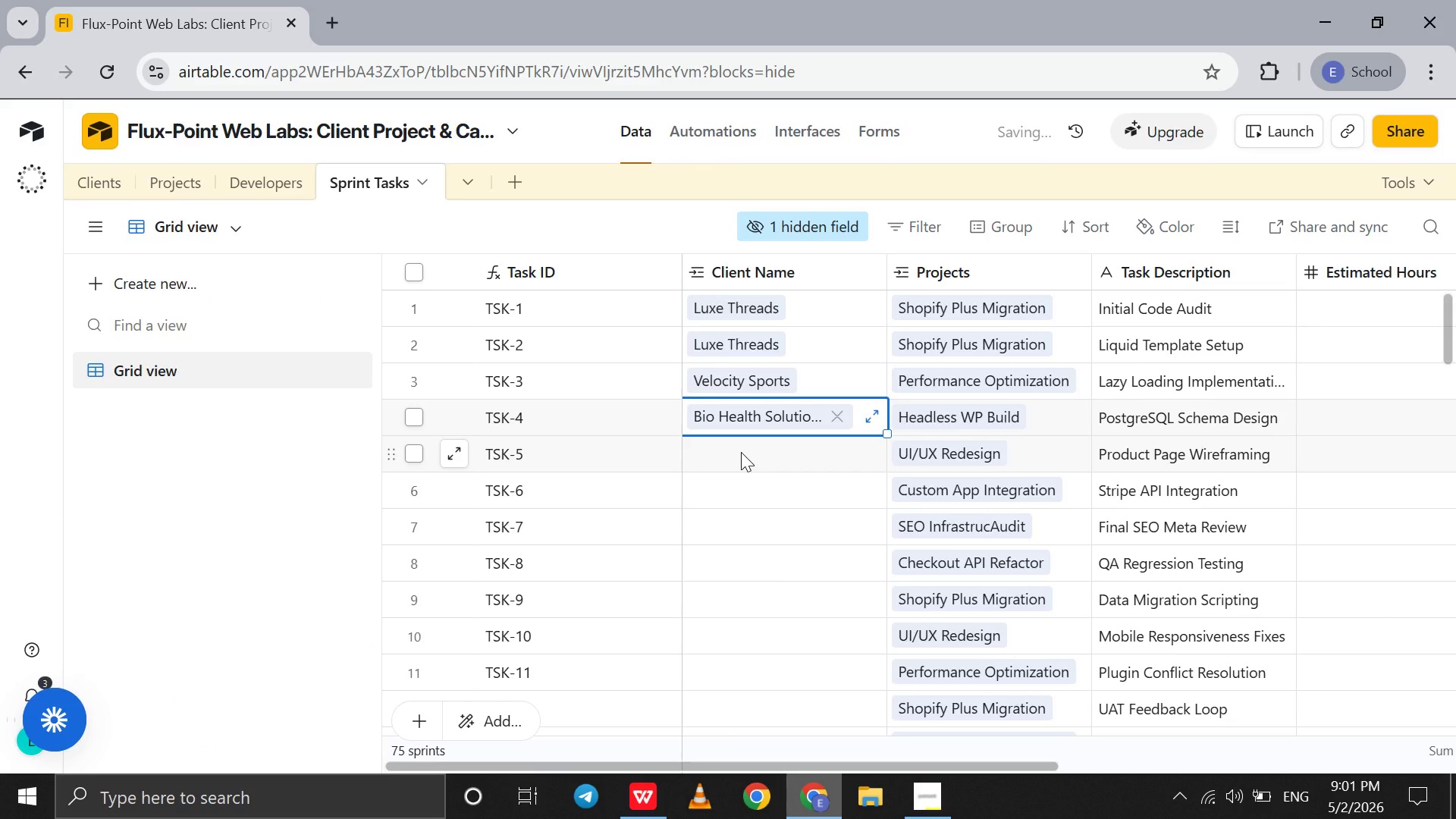 
left_click_drag(start_coordinate=[741, 452], to_coordinate=[740, 564])
 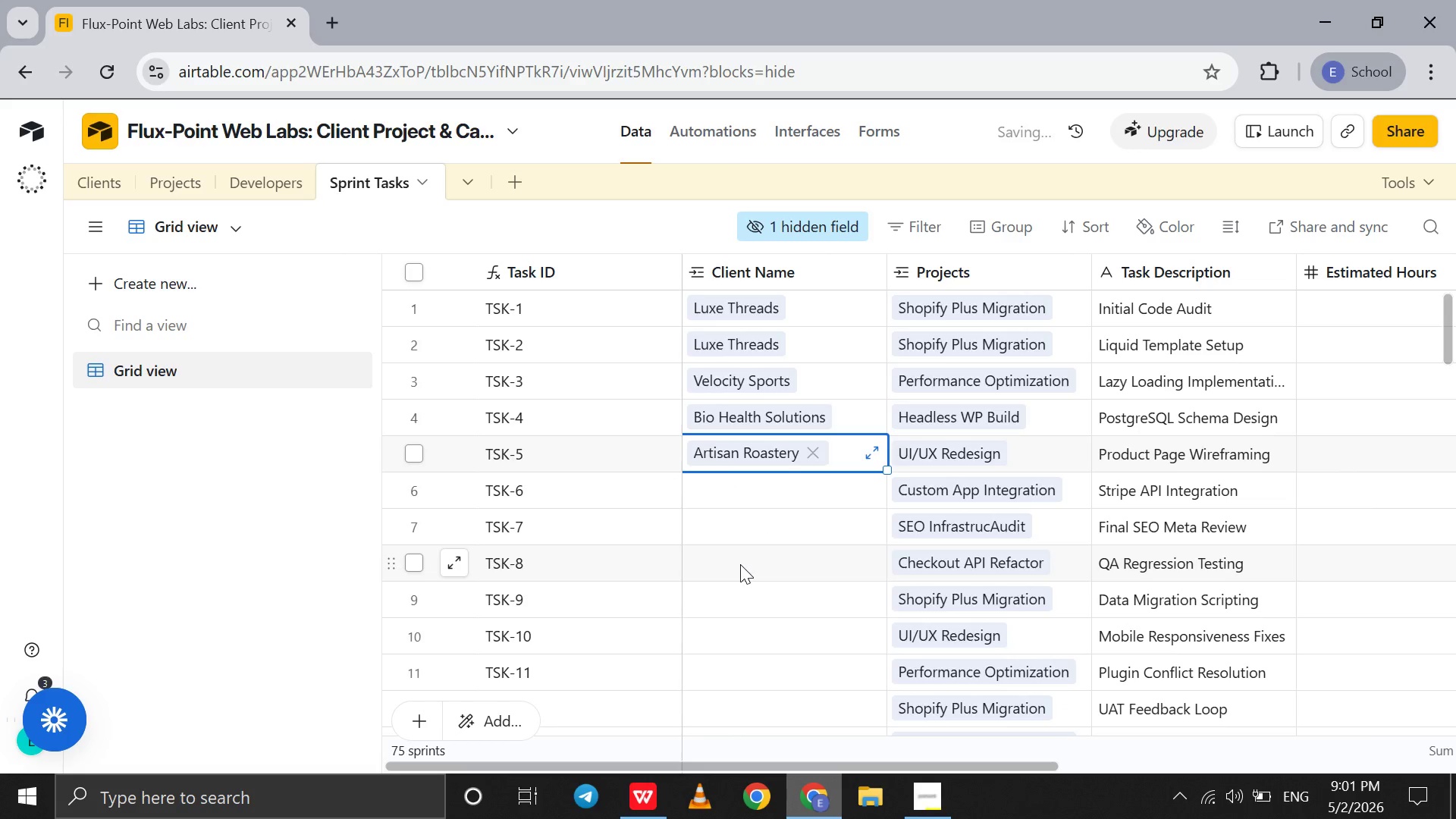 
key(A)
 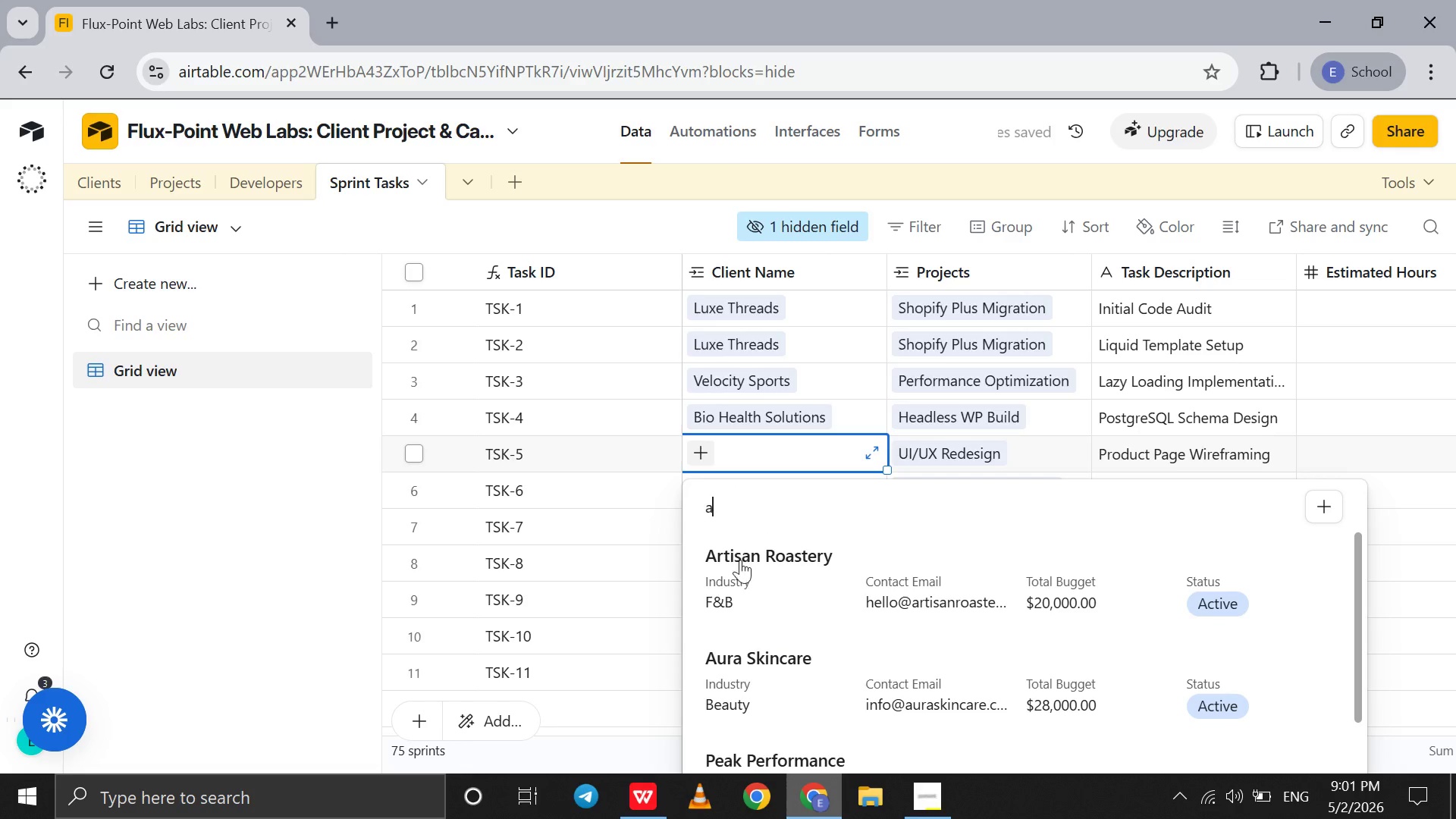 
left_click([740, 564])
 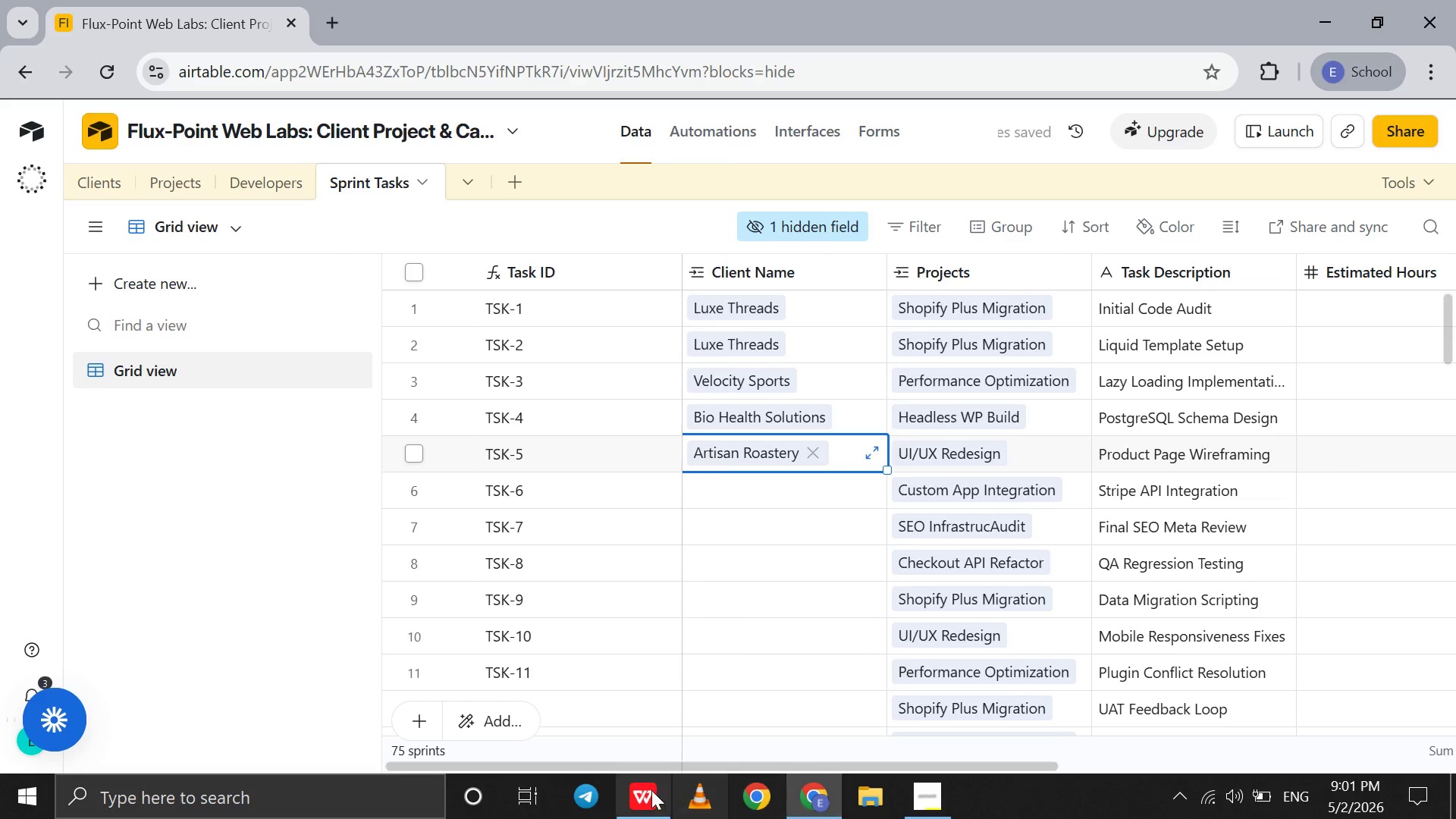 
left_click([651, 790])
 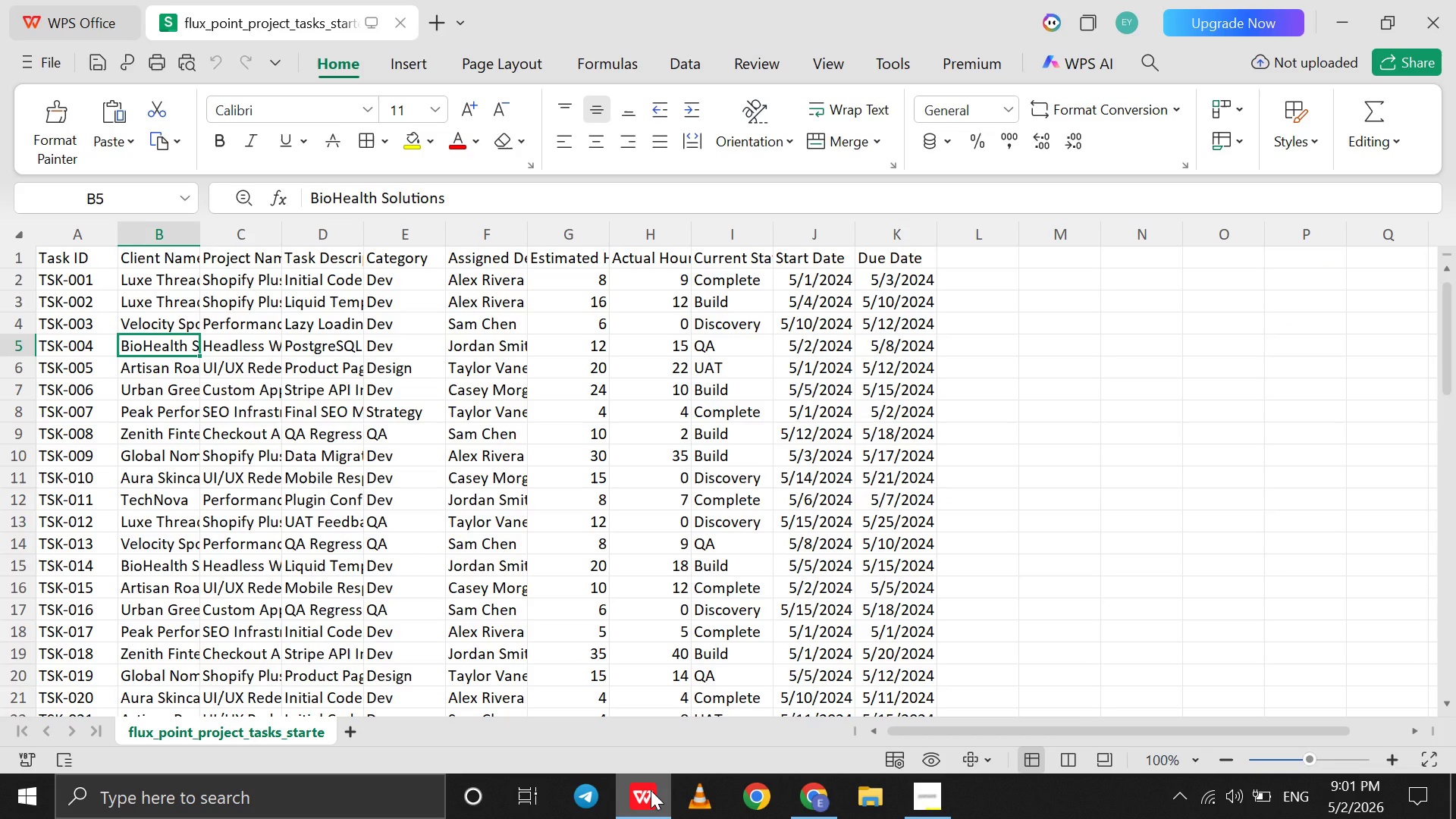 
left_click([651, 790])
 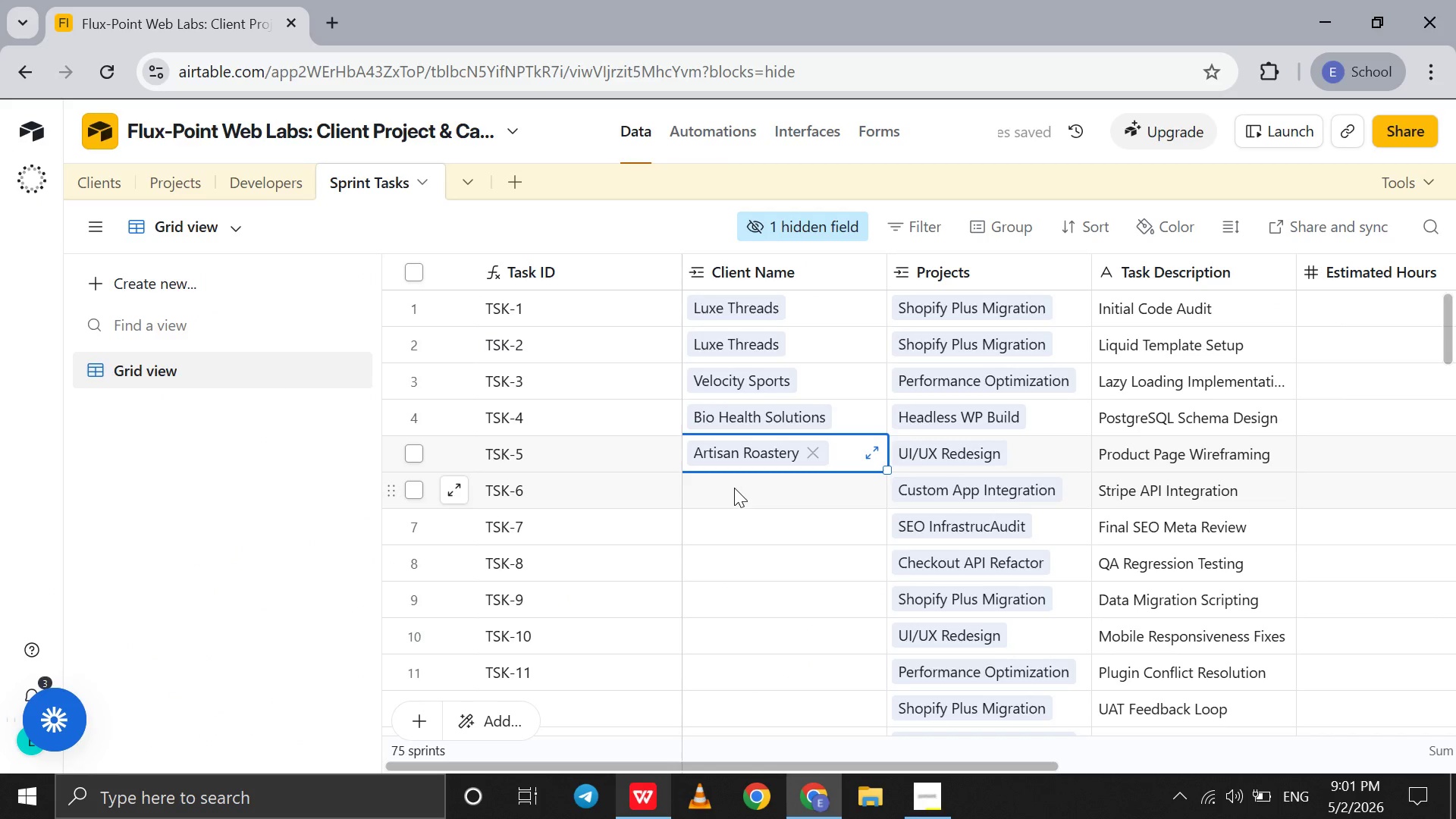 
left_click([734, 488])
 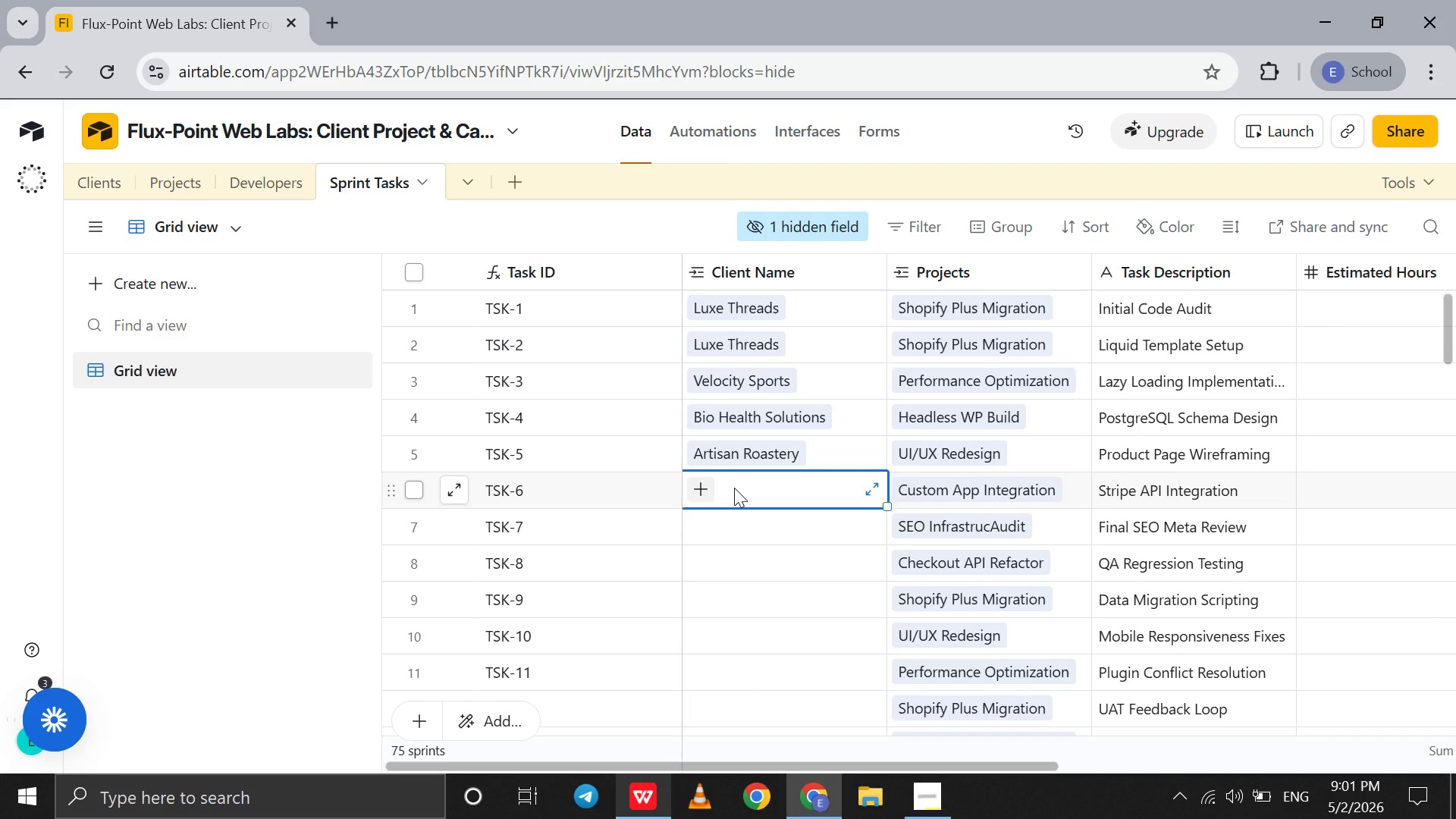 
type(urb)
 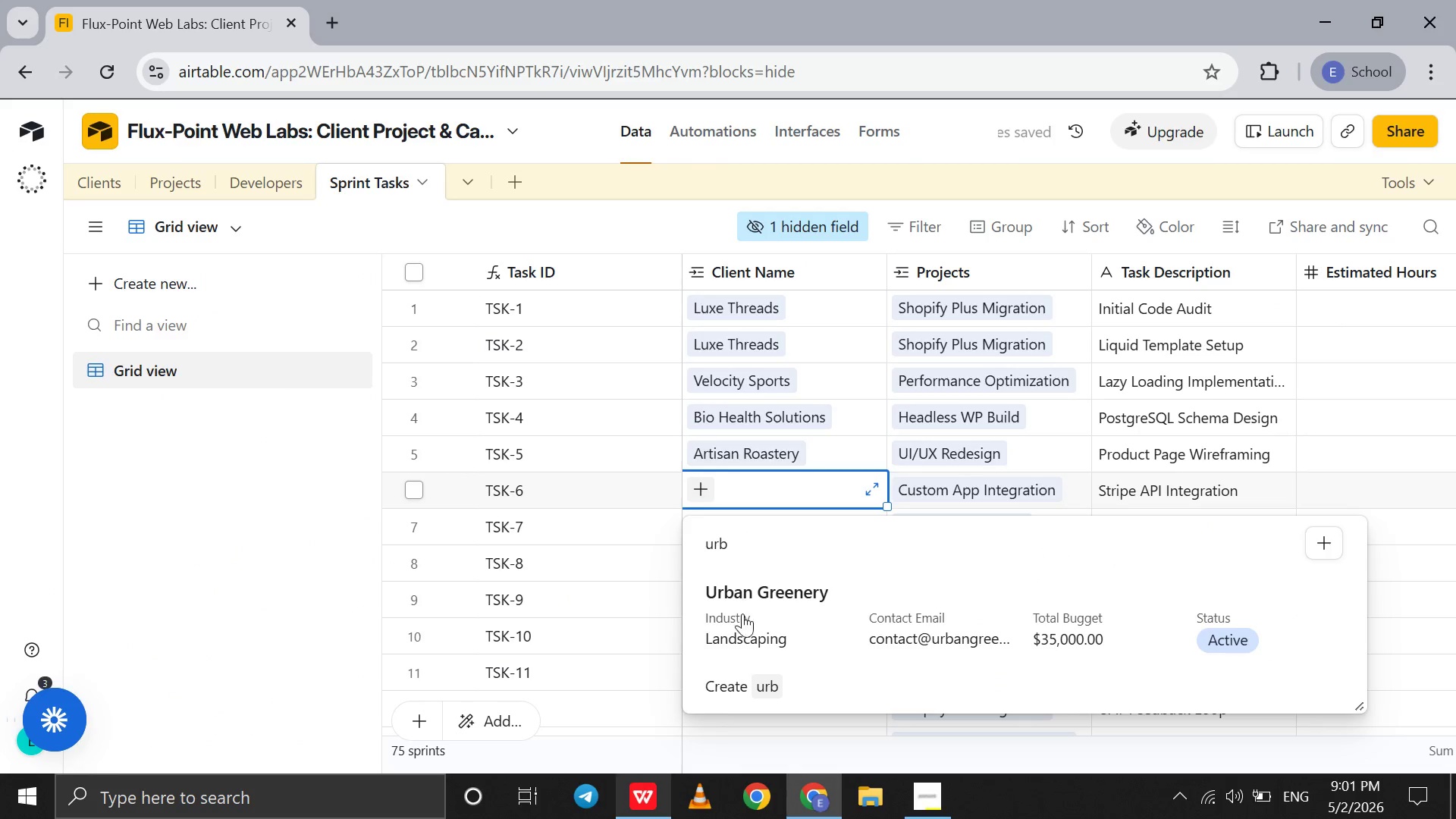 
left_click([742, 621])
 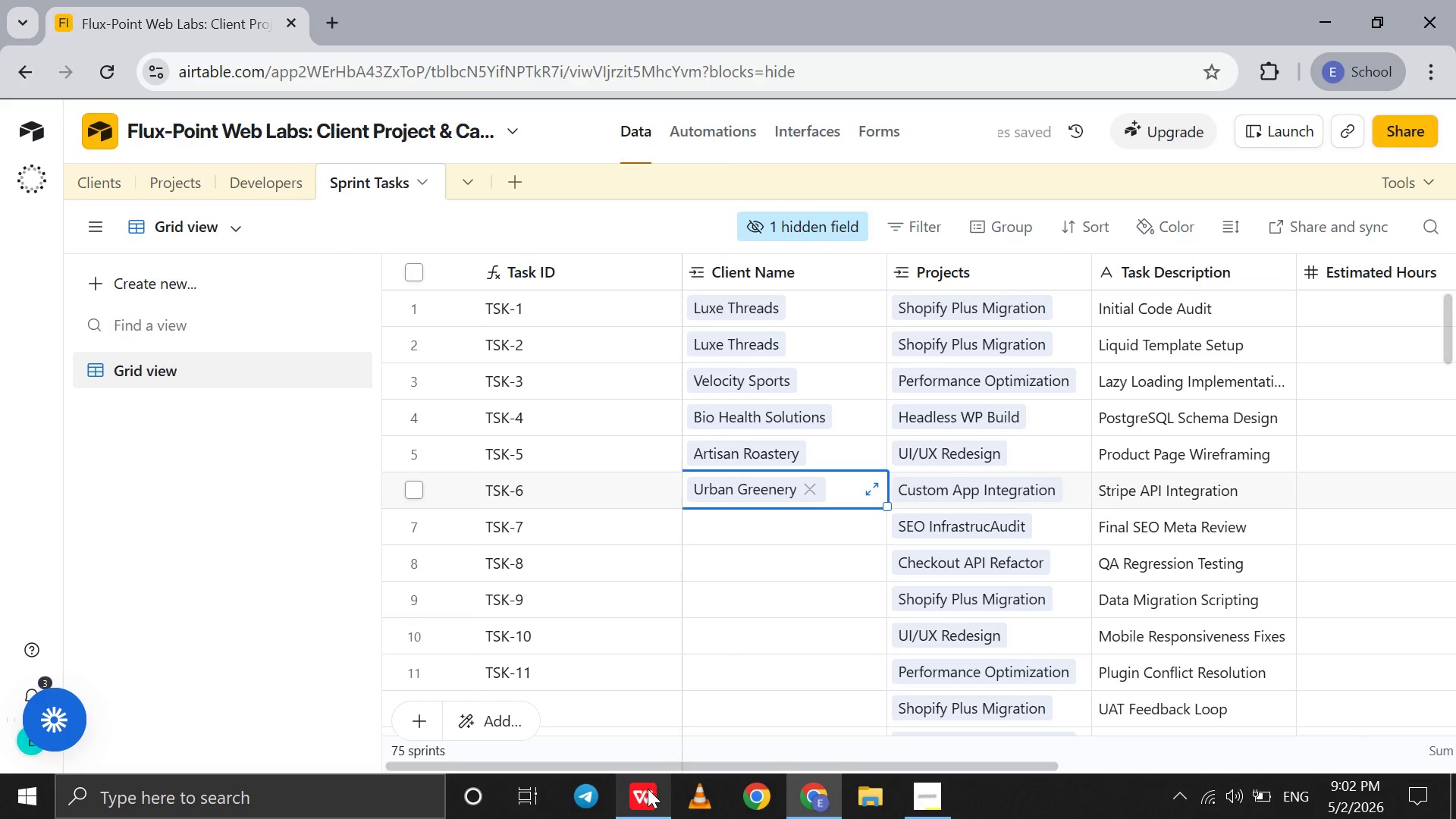 
left_click([648, 789])
 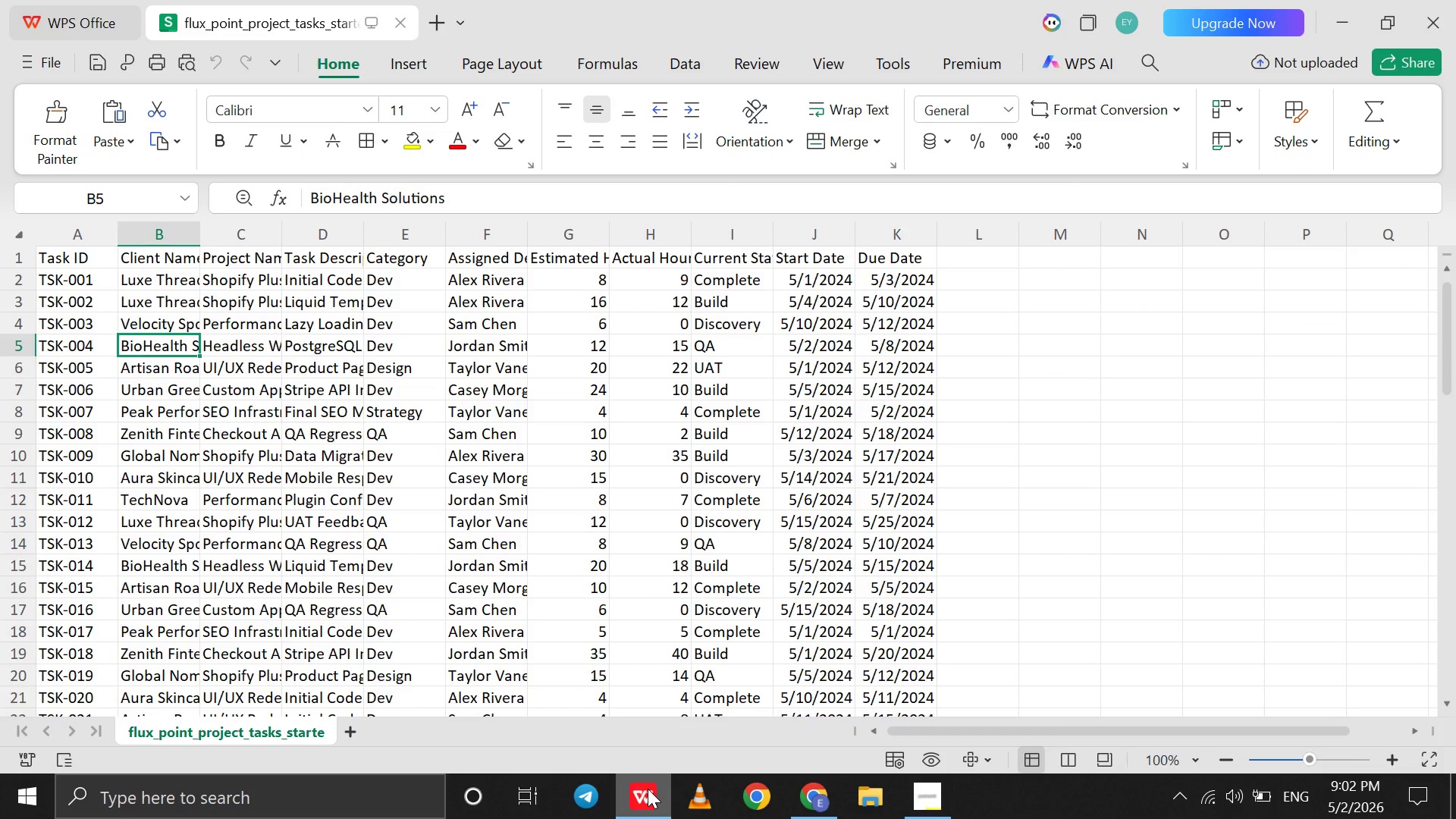 
left_click([648, 789])
 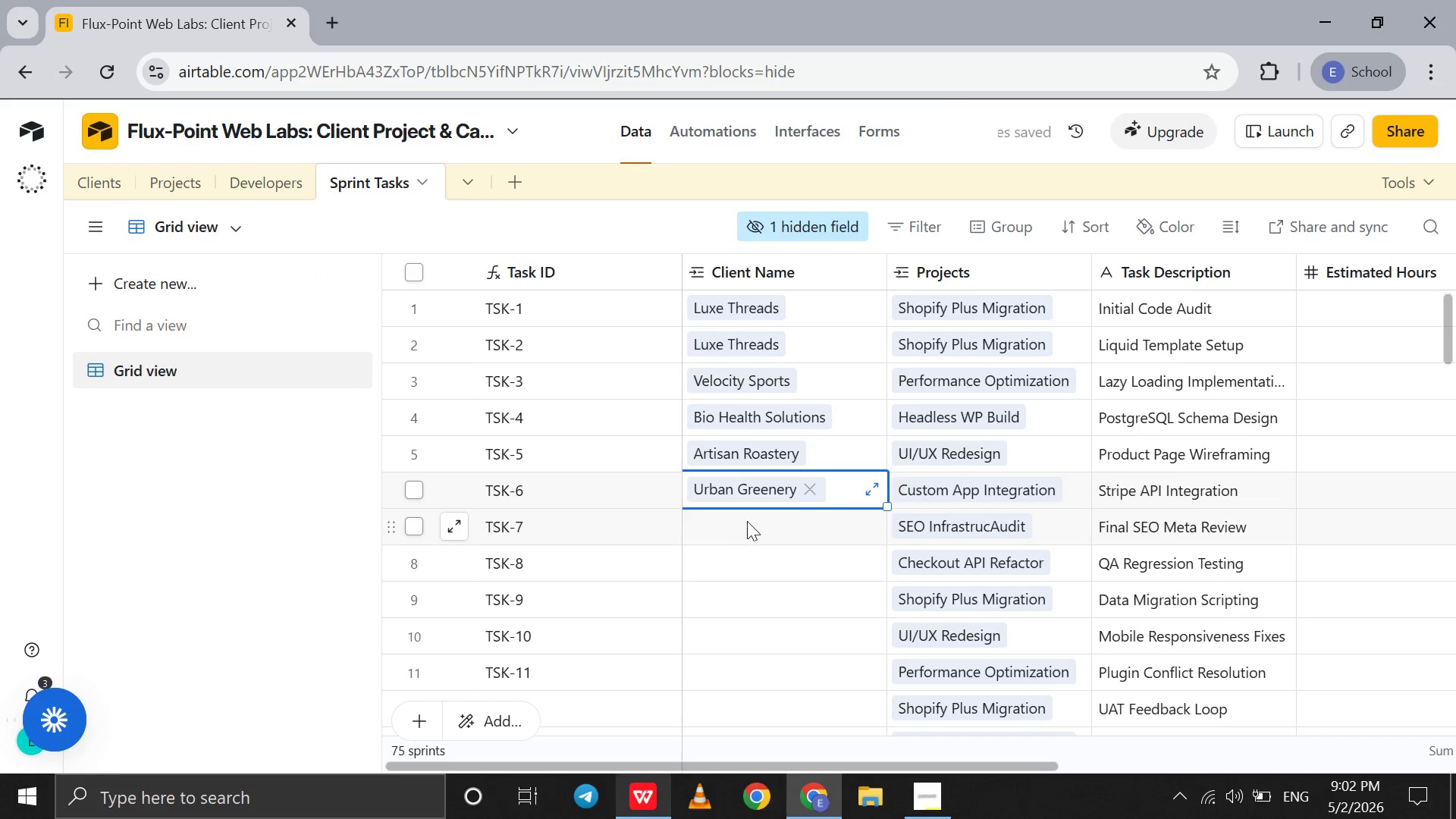 
left_click([748, 521])
 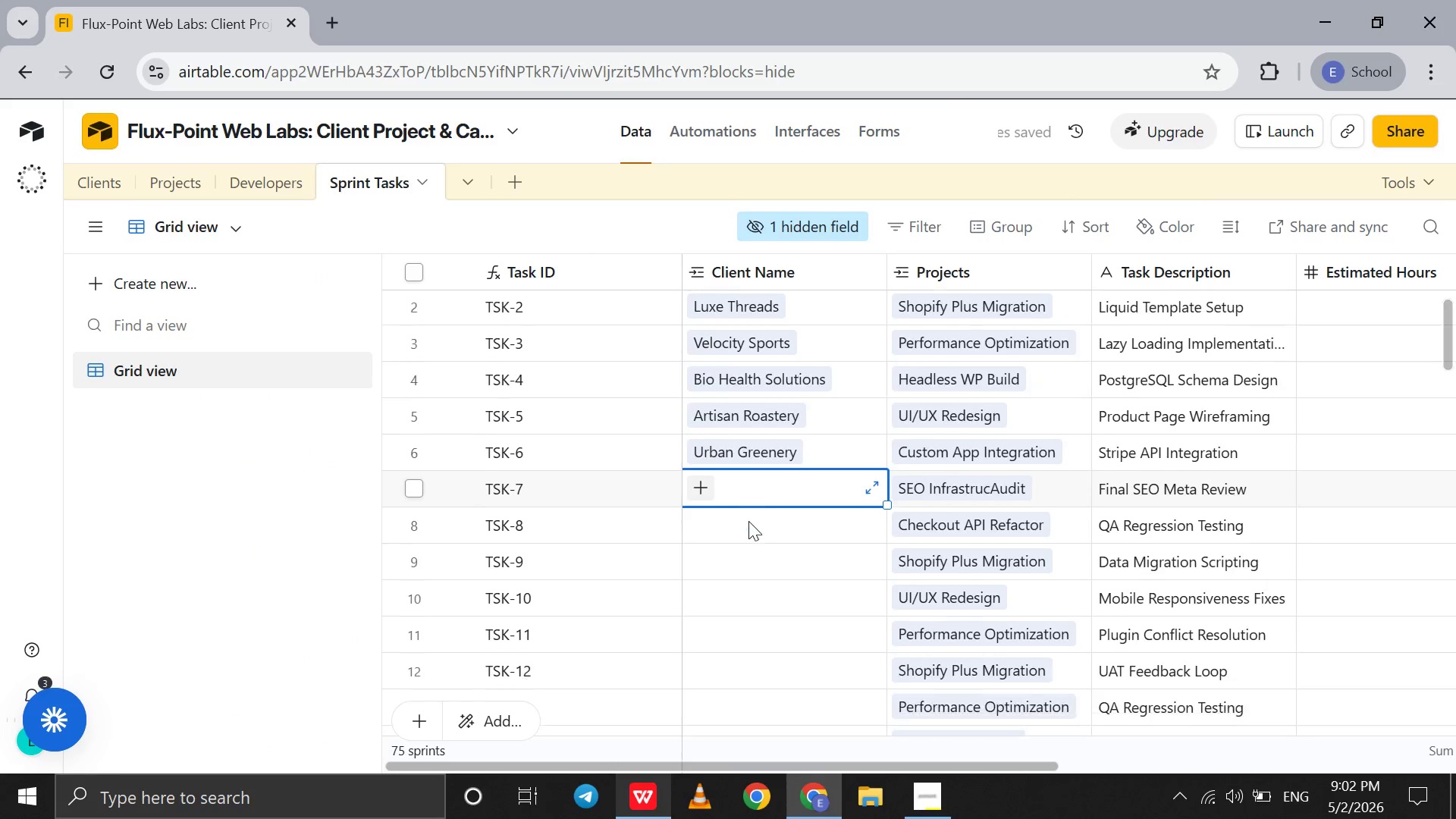 
scroll: coordinate [748, 521], scroll_direction: down, amount: 3.0
 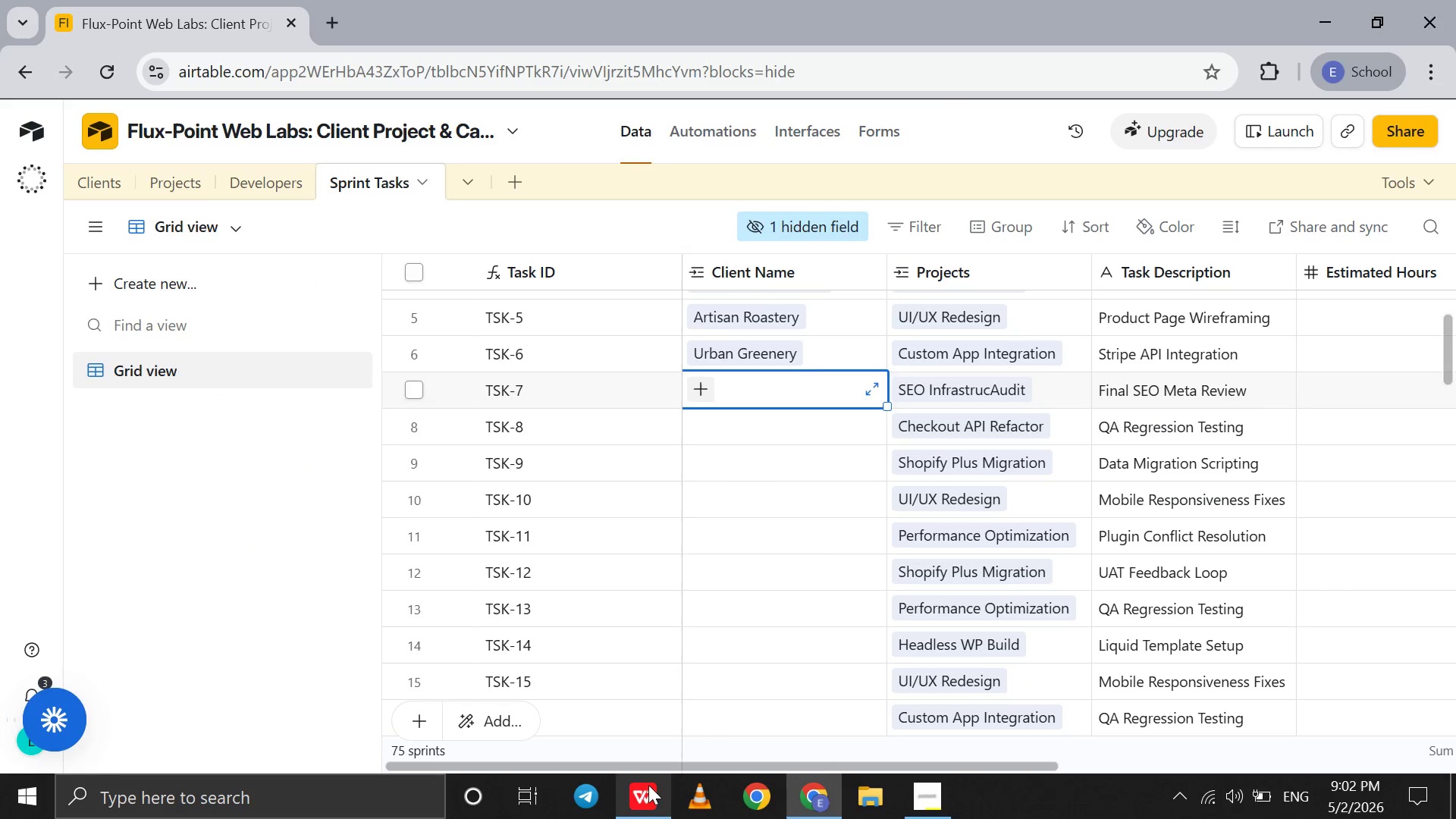 
left_click([647, 790])
 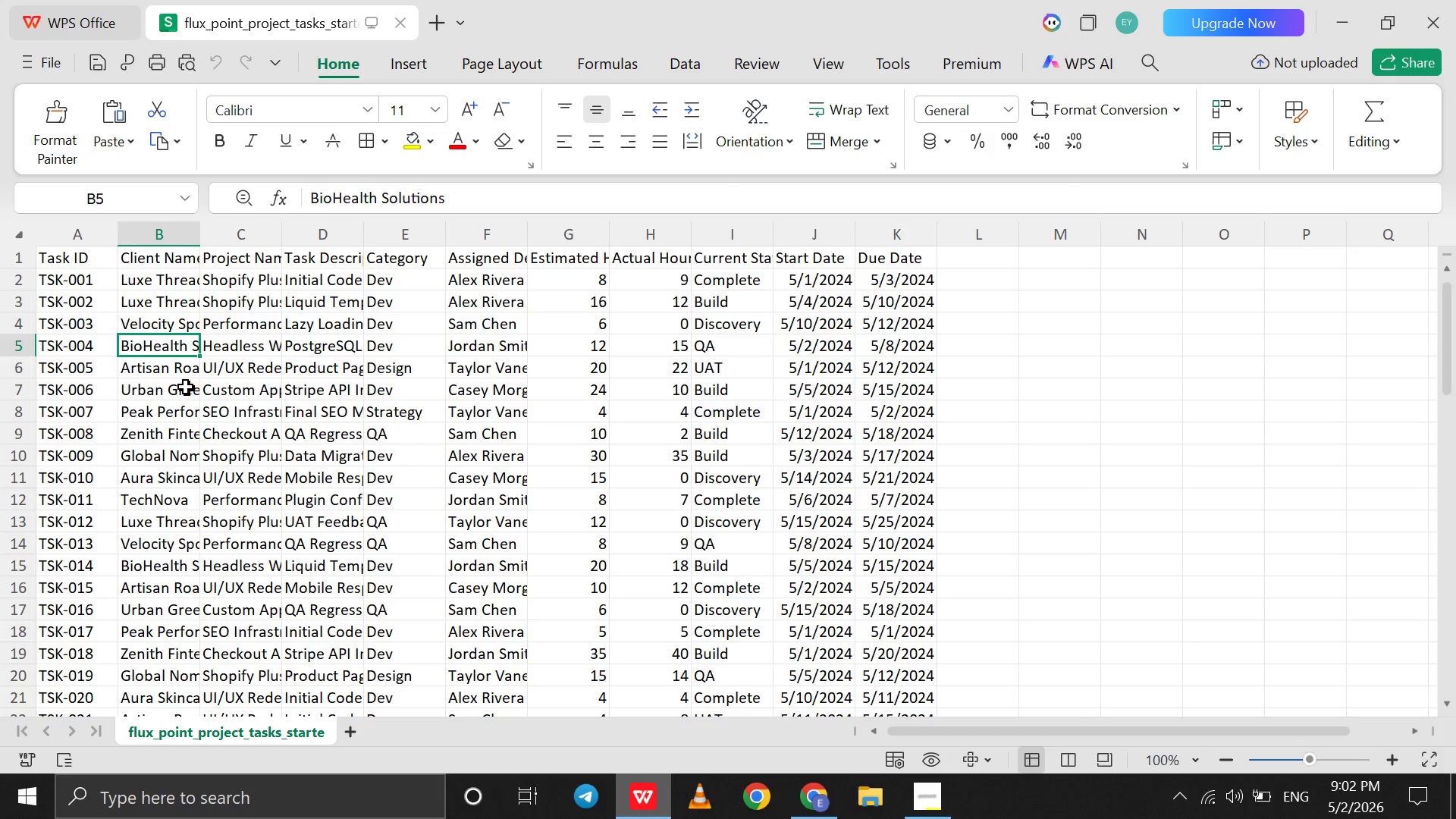 
left_click([162, 423])
 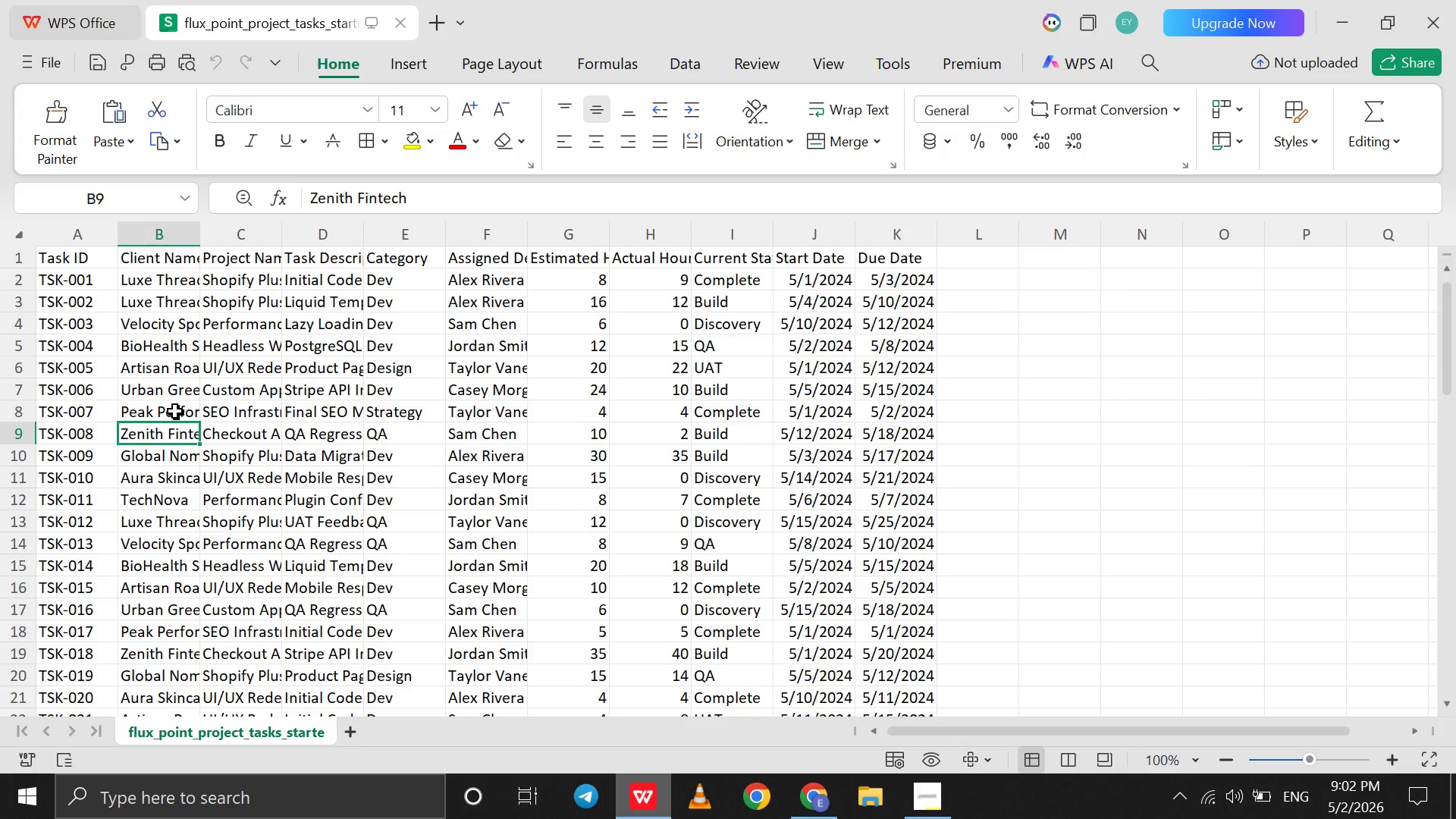 
left_click([175, 411])
 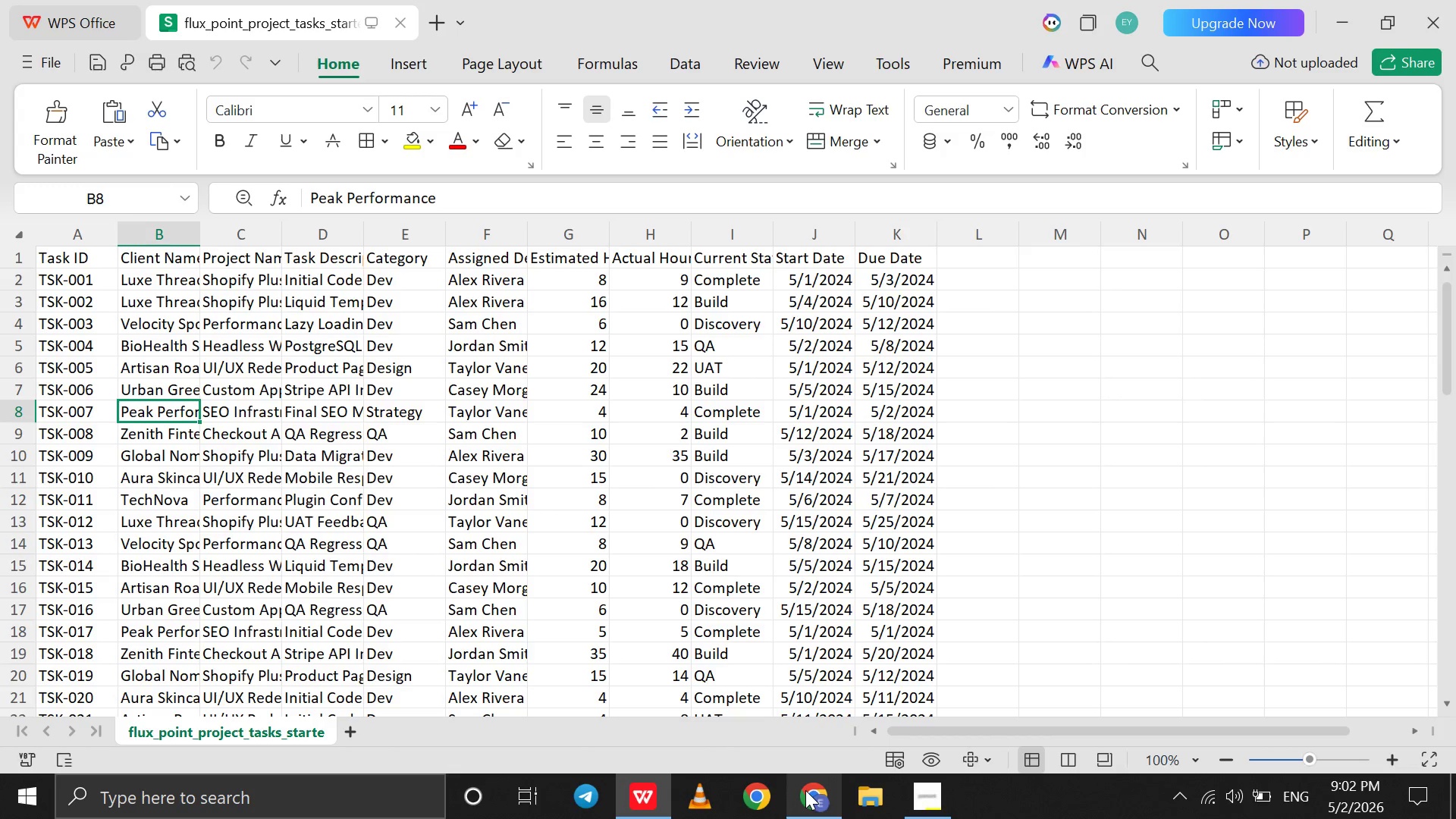 
left_click_drag(start_coordinate=[805, 790], to_coordinate=[689, 790])
 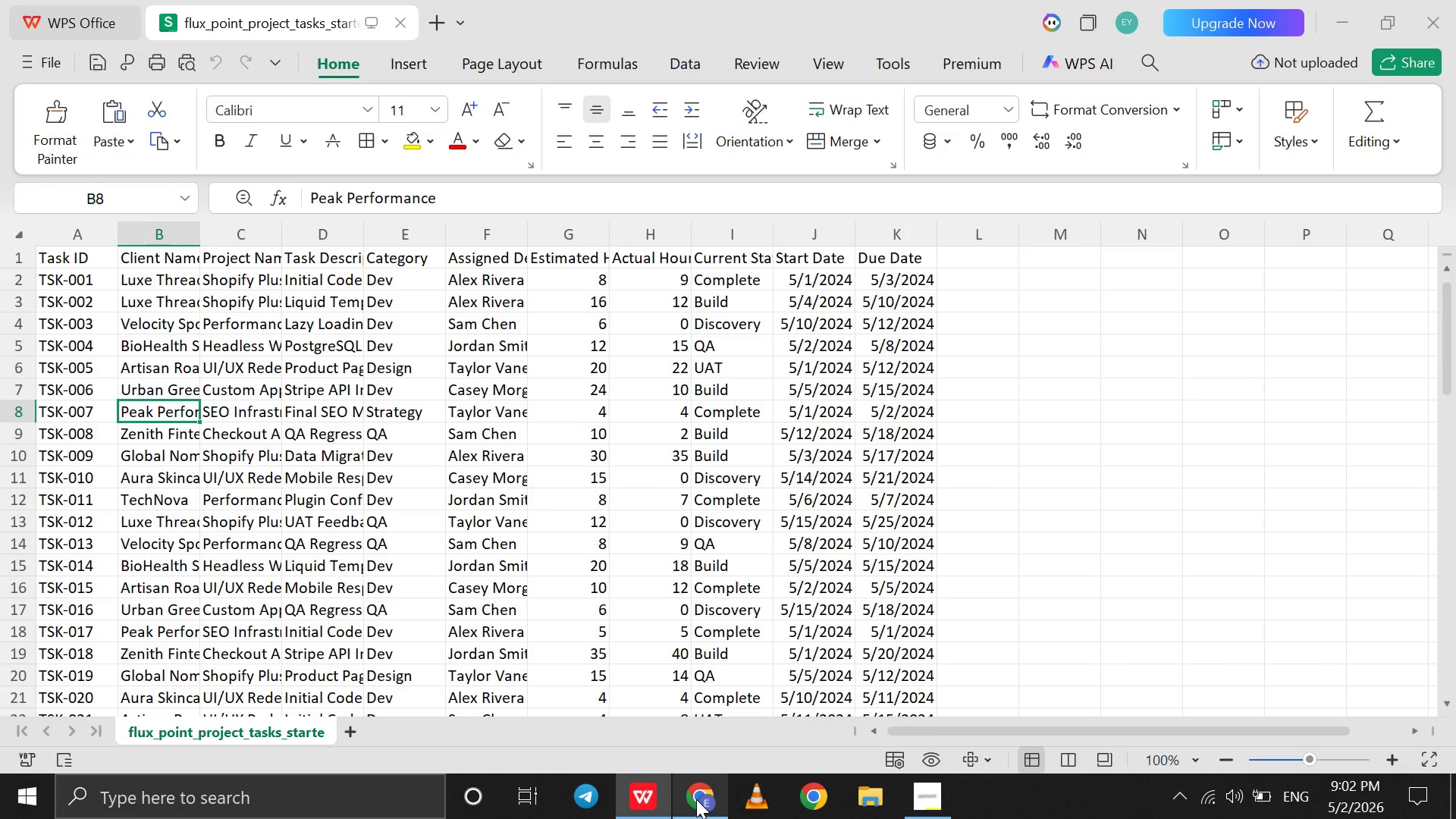 
left_click([696, 799])
 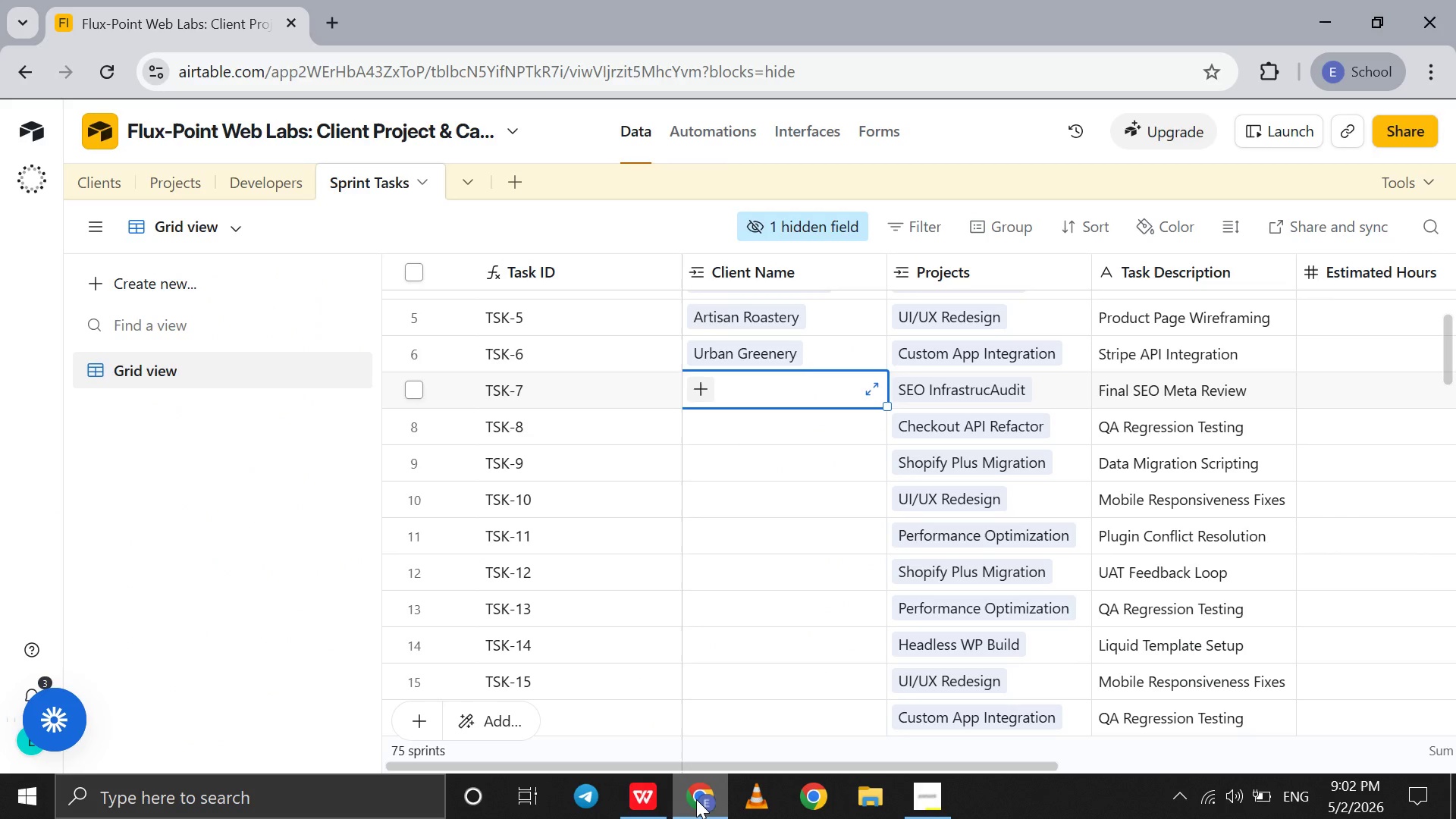 
left_click([696, 799])
 